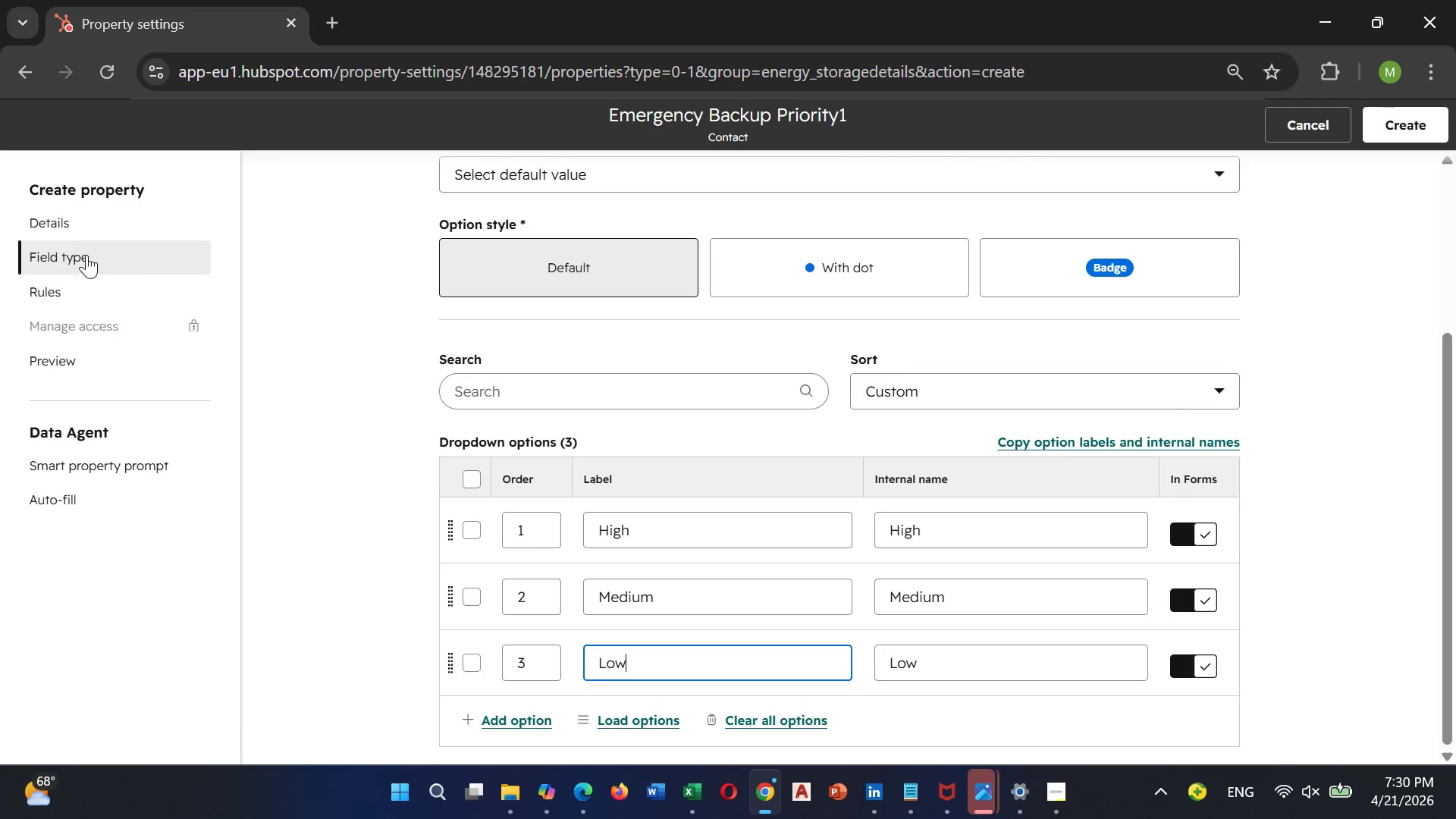 
left_click([94, 228])
 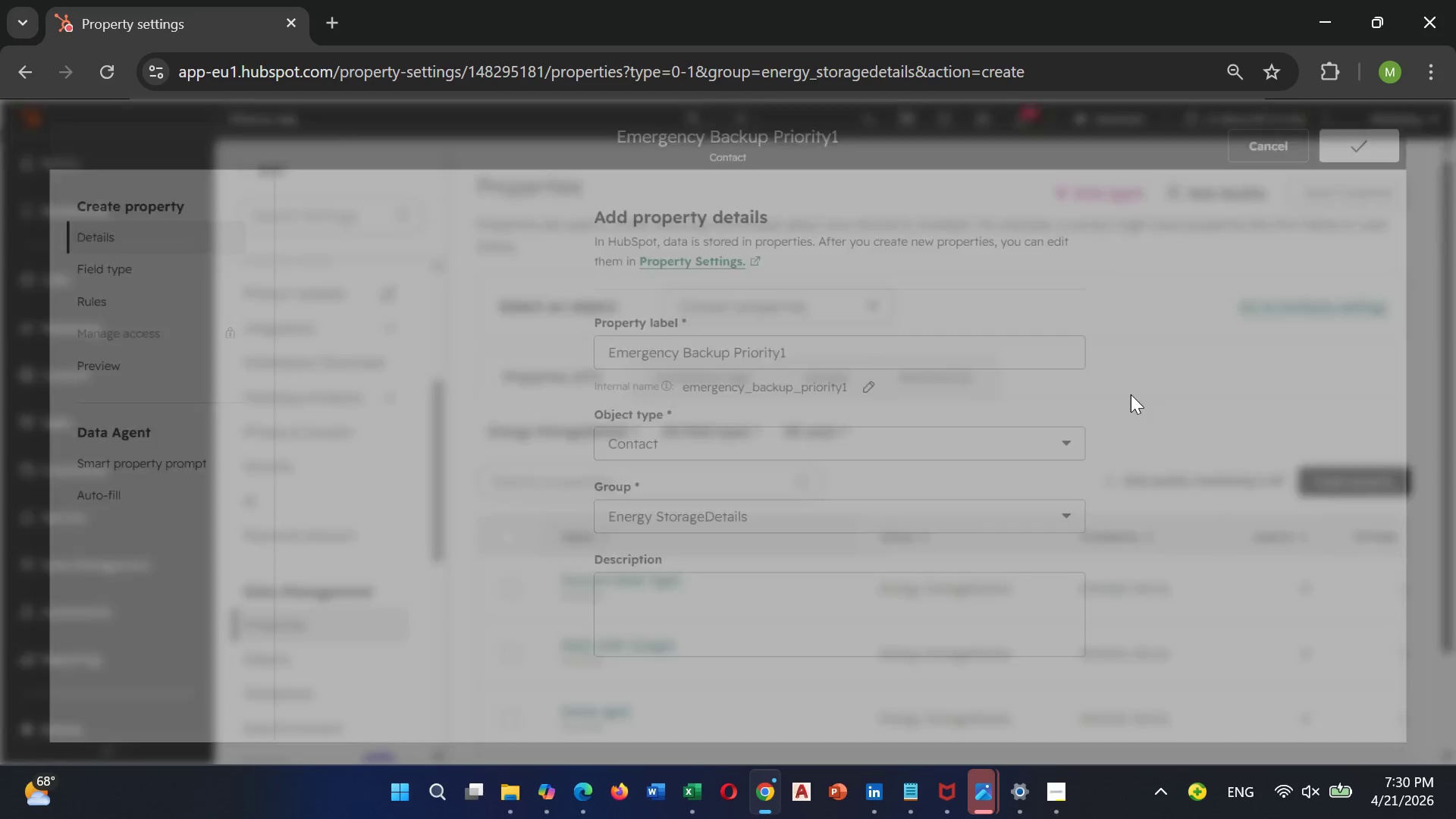 
wait(10.34)
 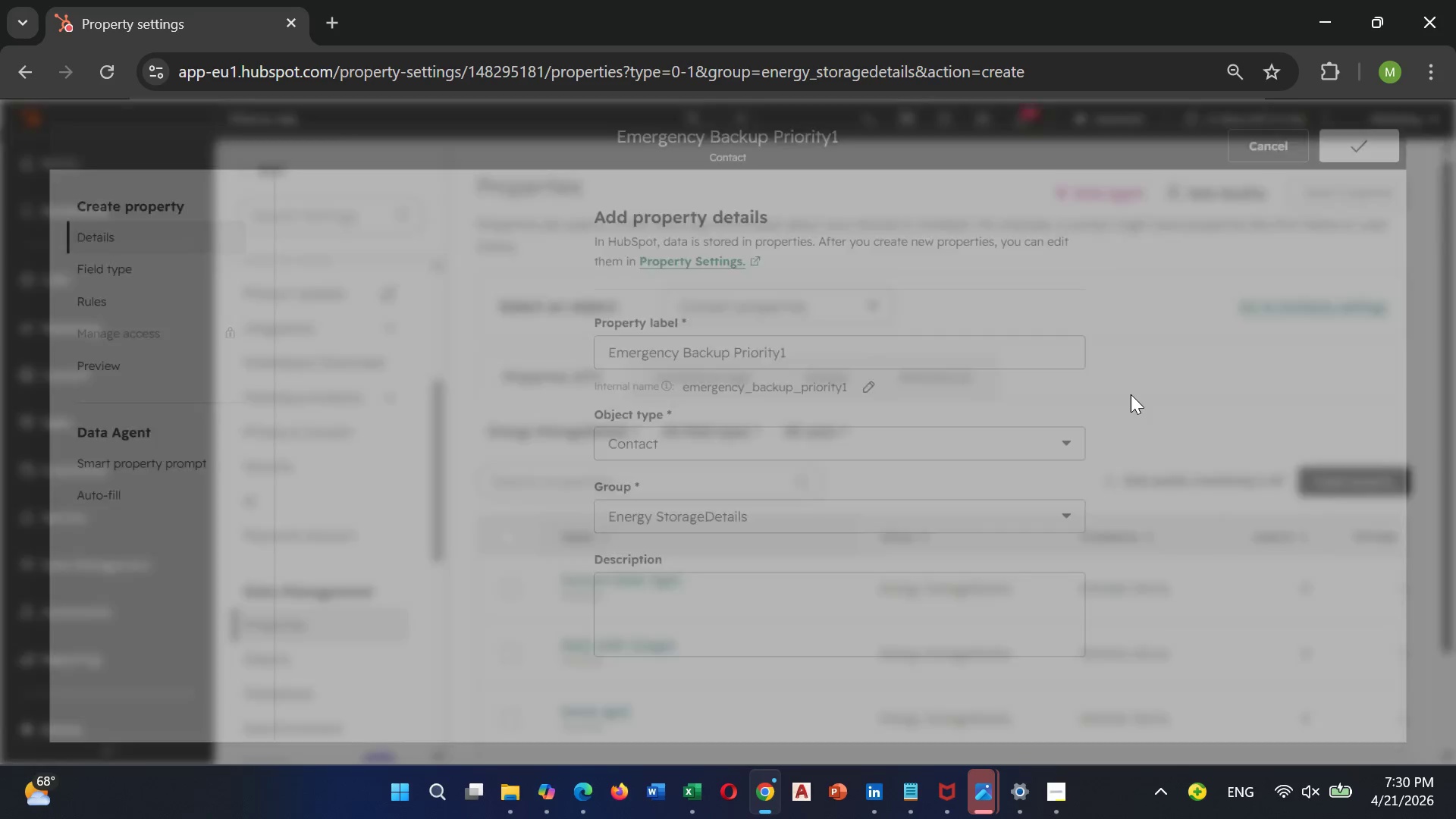 
left_click([1326, 474])
 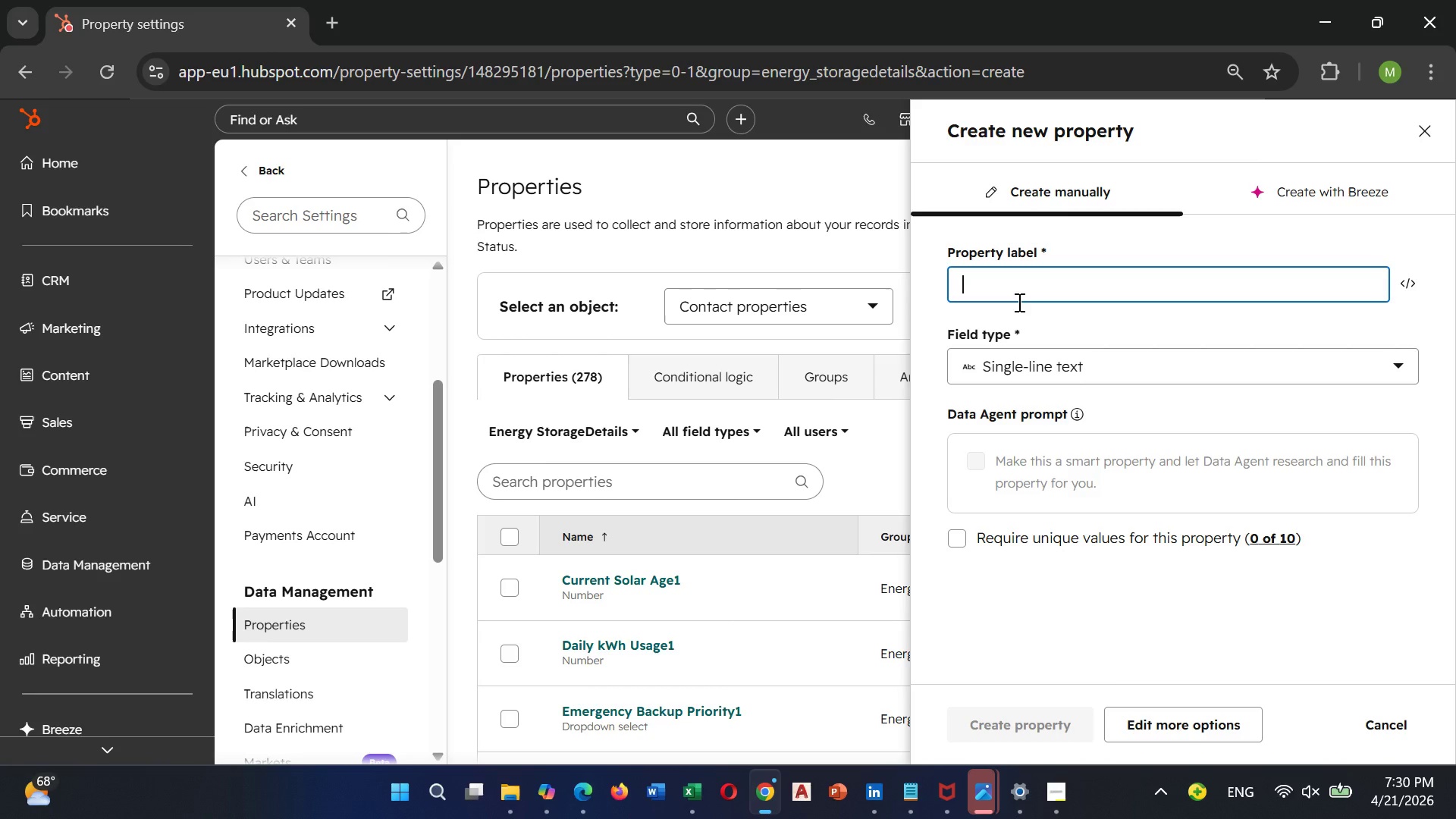 
left_click([1017, 289])
 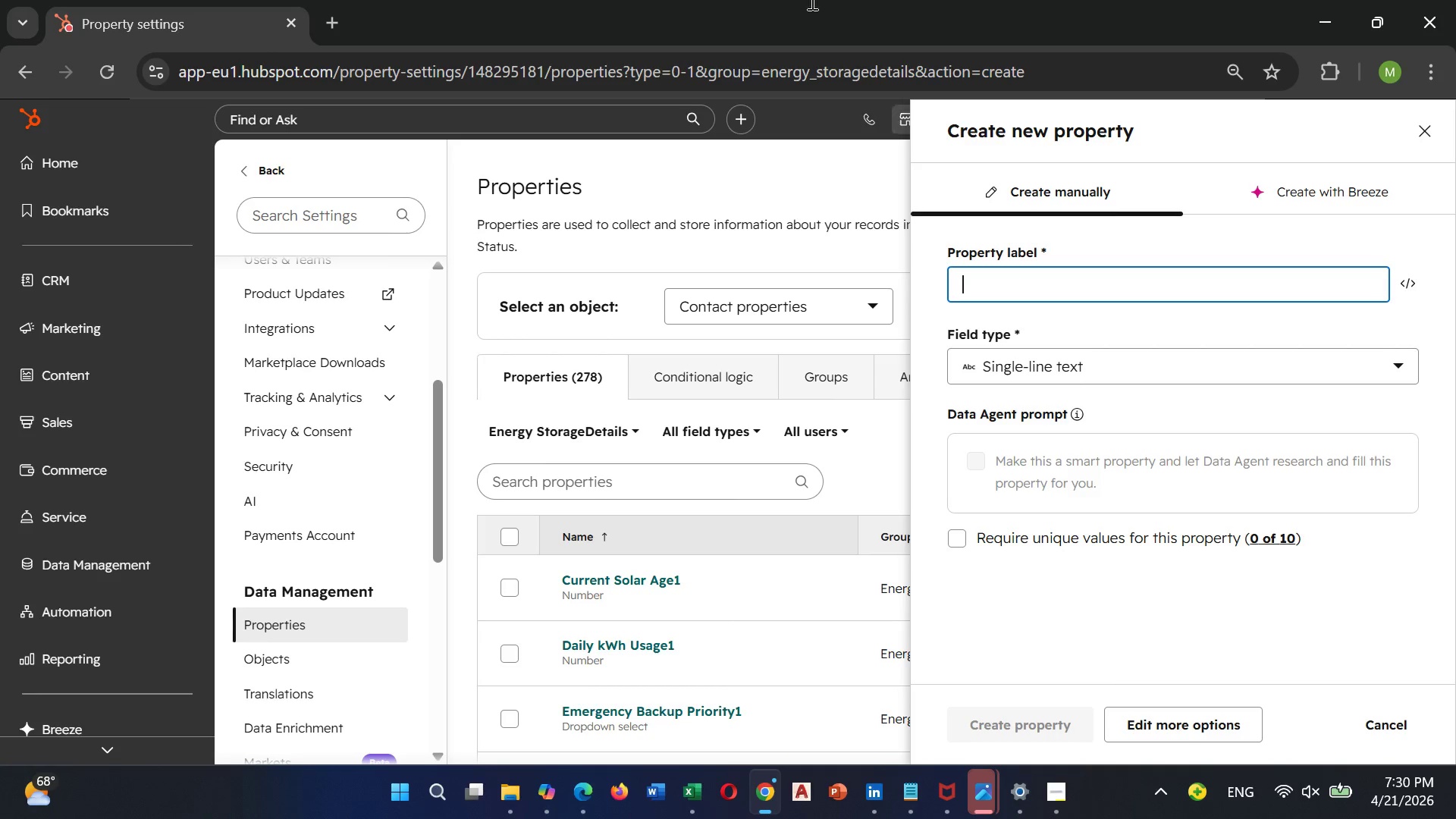 
type(Current Solar Provider1)
 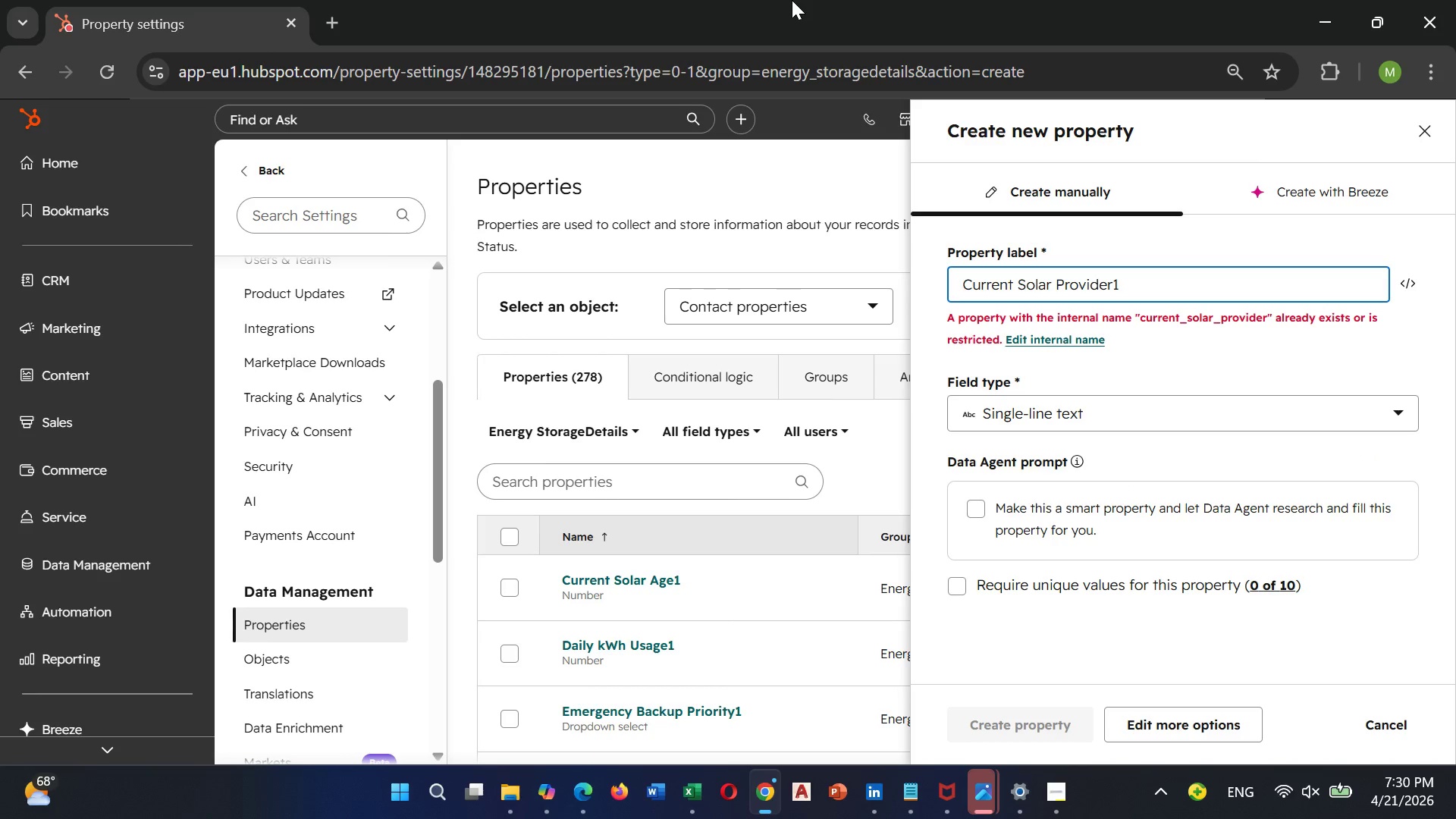 
left_click([1027, 366])
 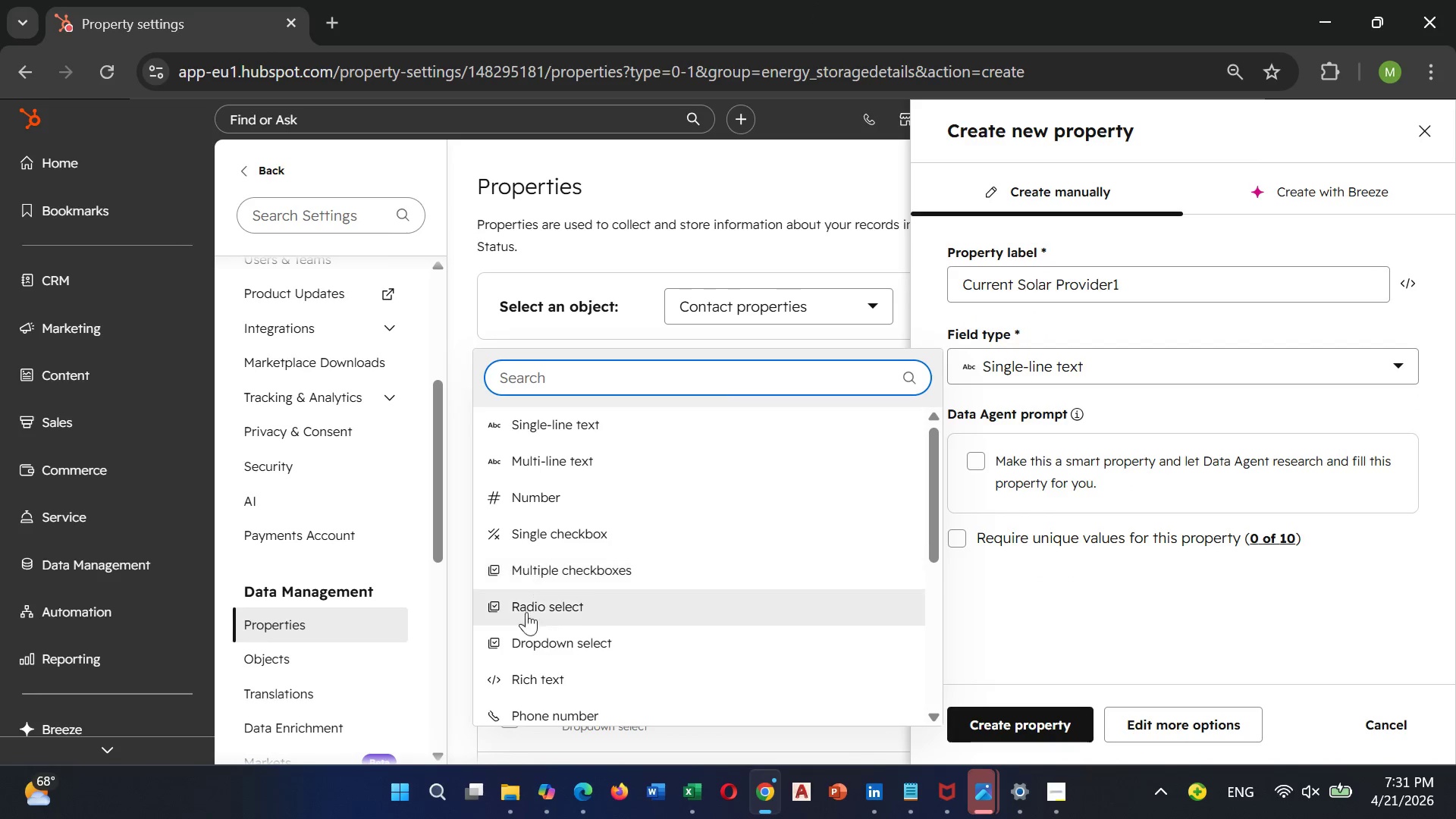 
left_click([526, 653])
 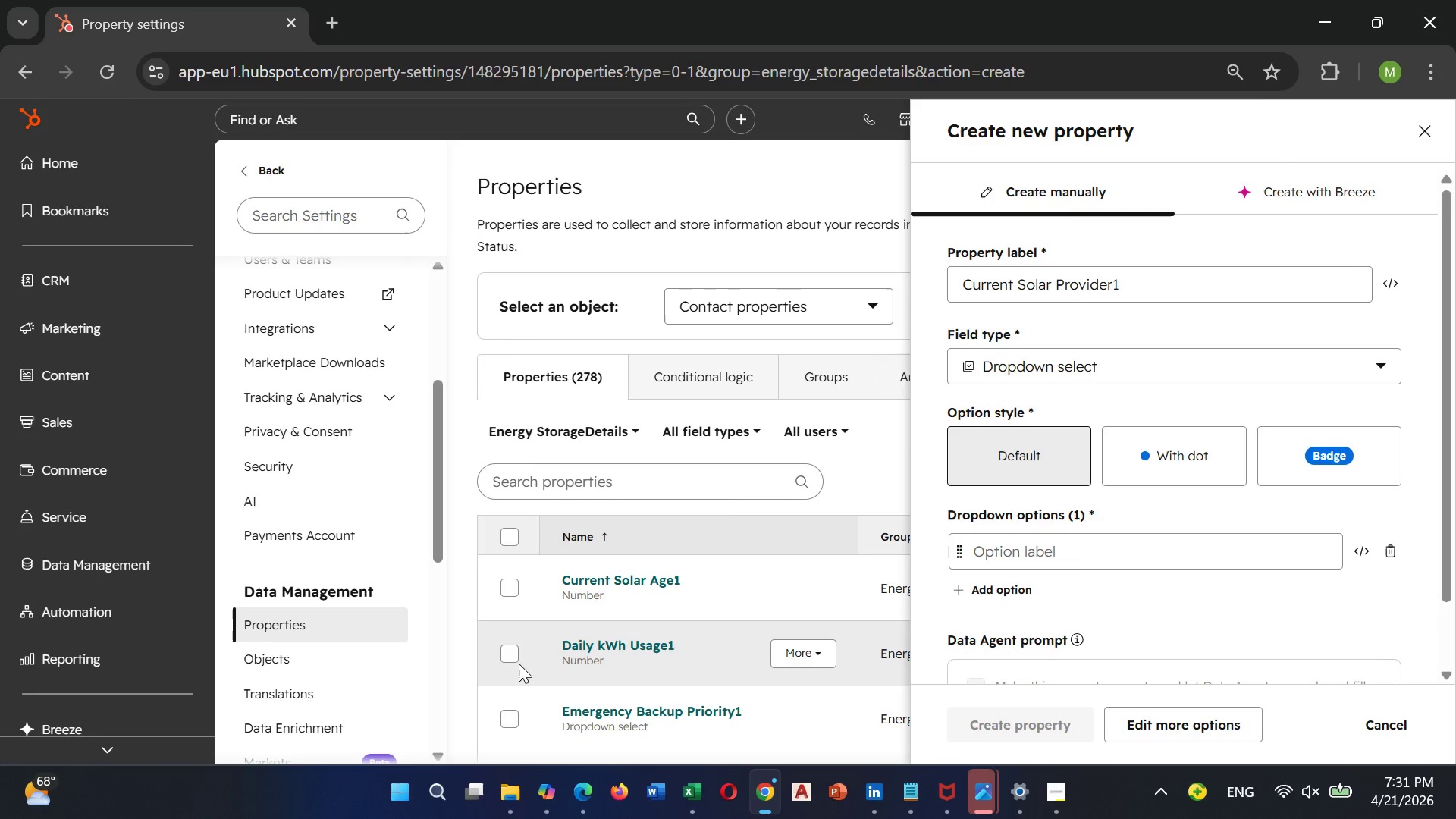 
wait(8.72)
 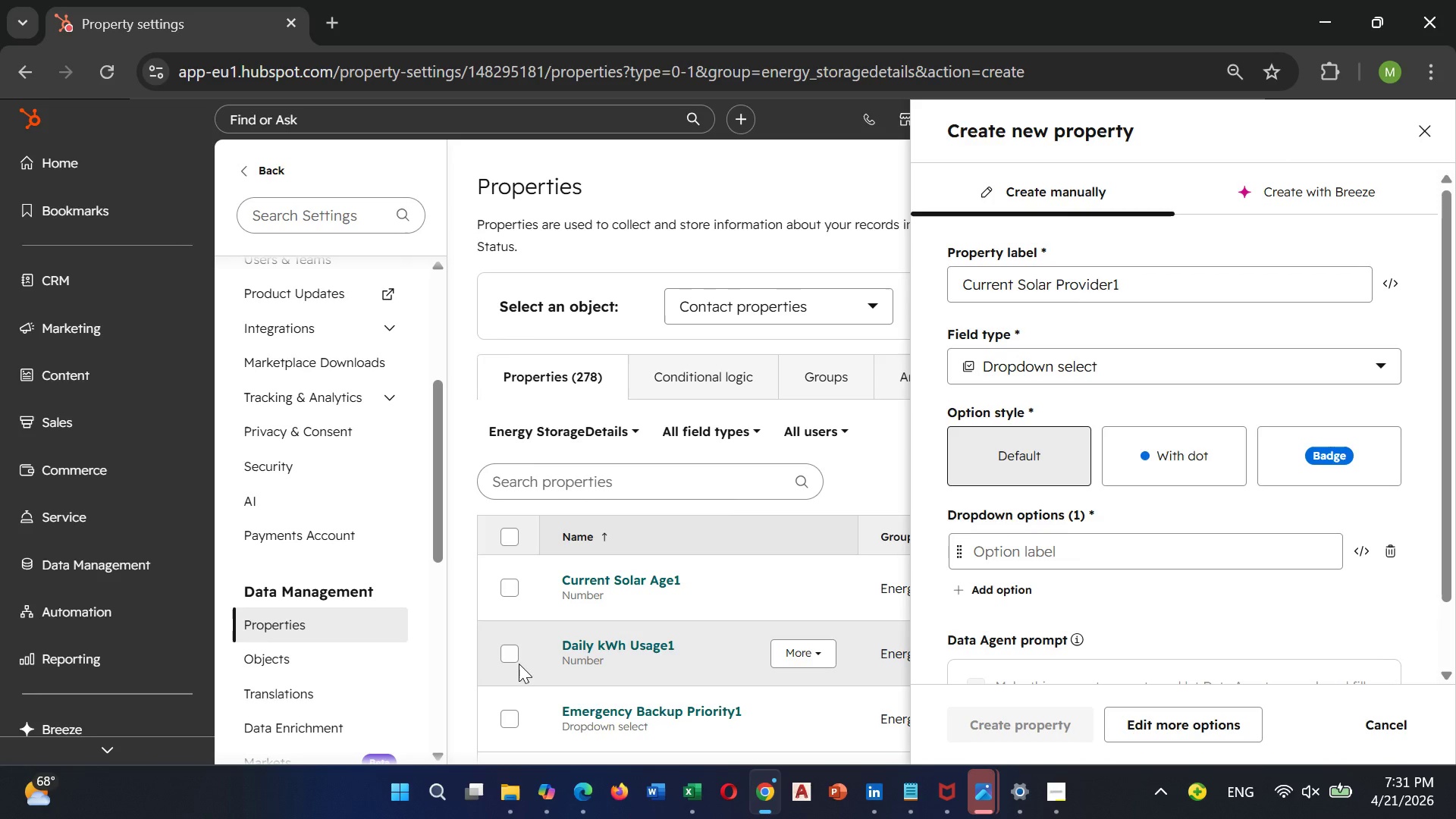 
type(Su)
 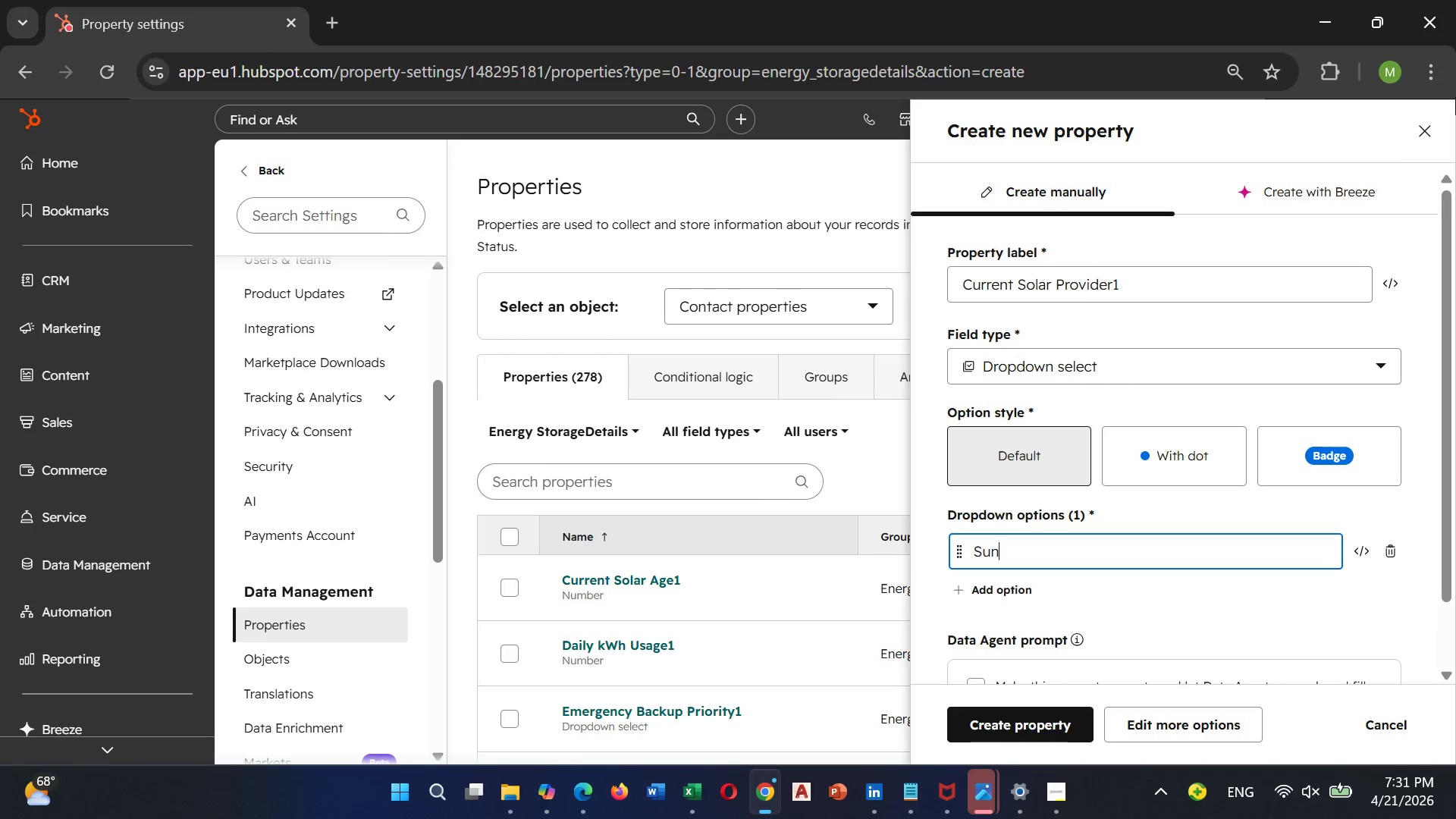 
type(nRun)
 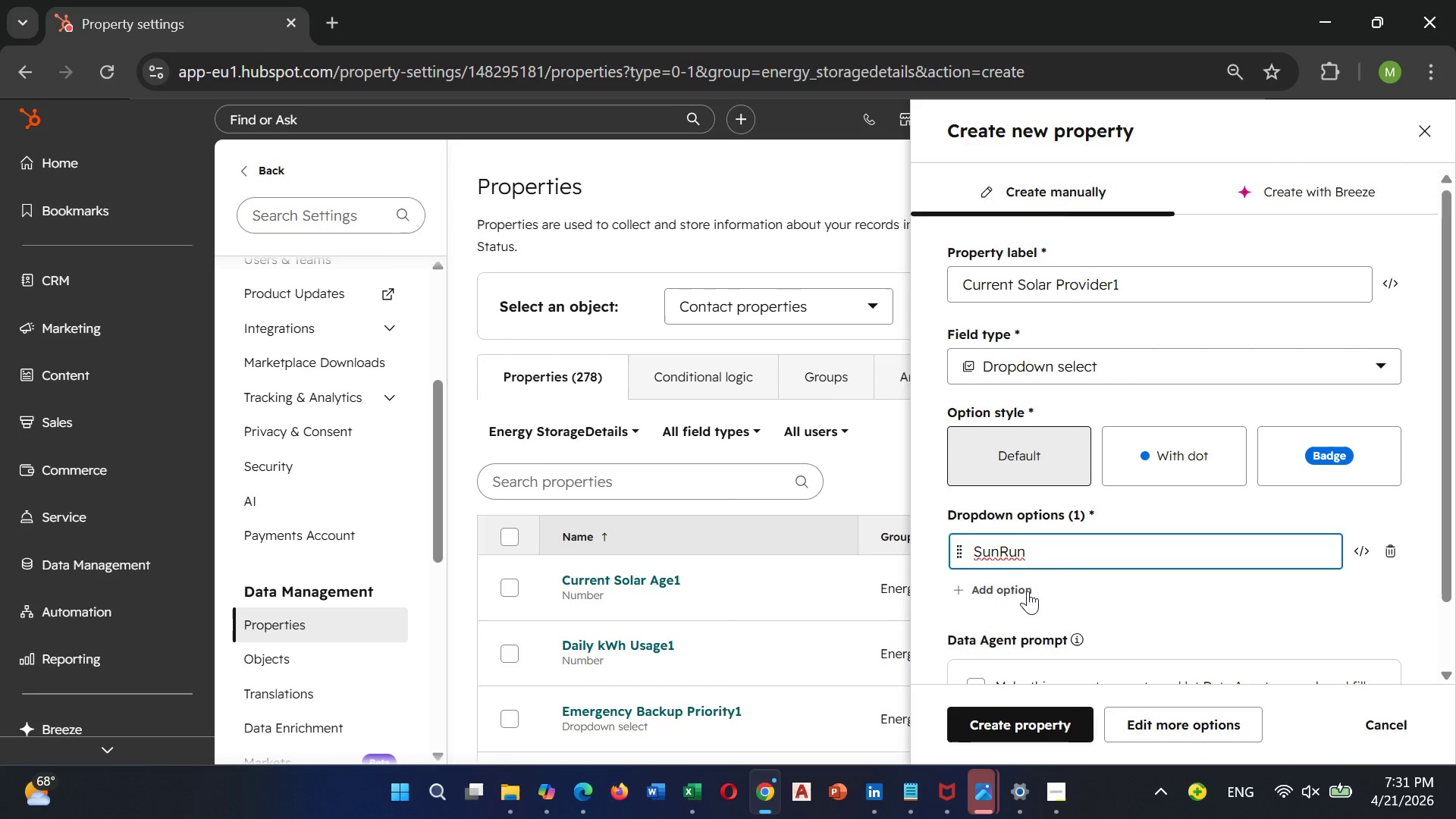 
wait(6.38)
 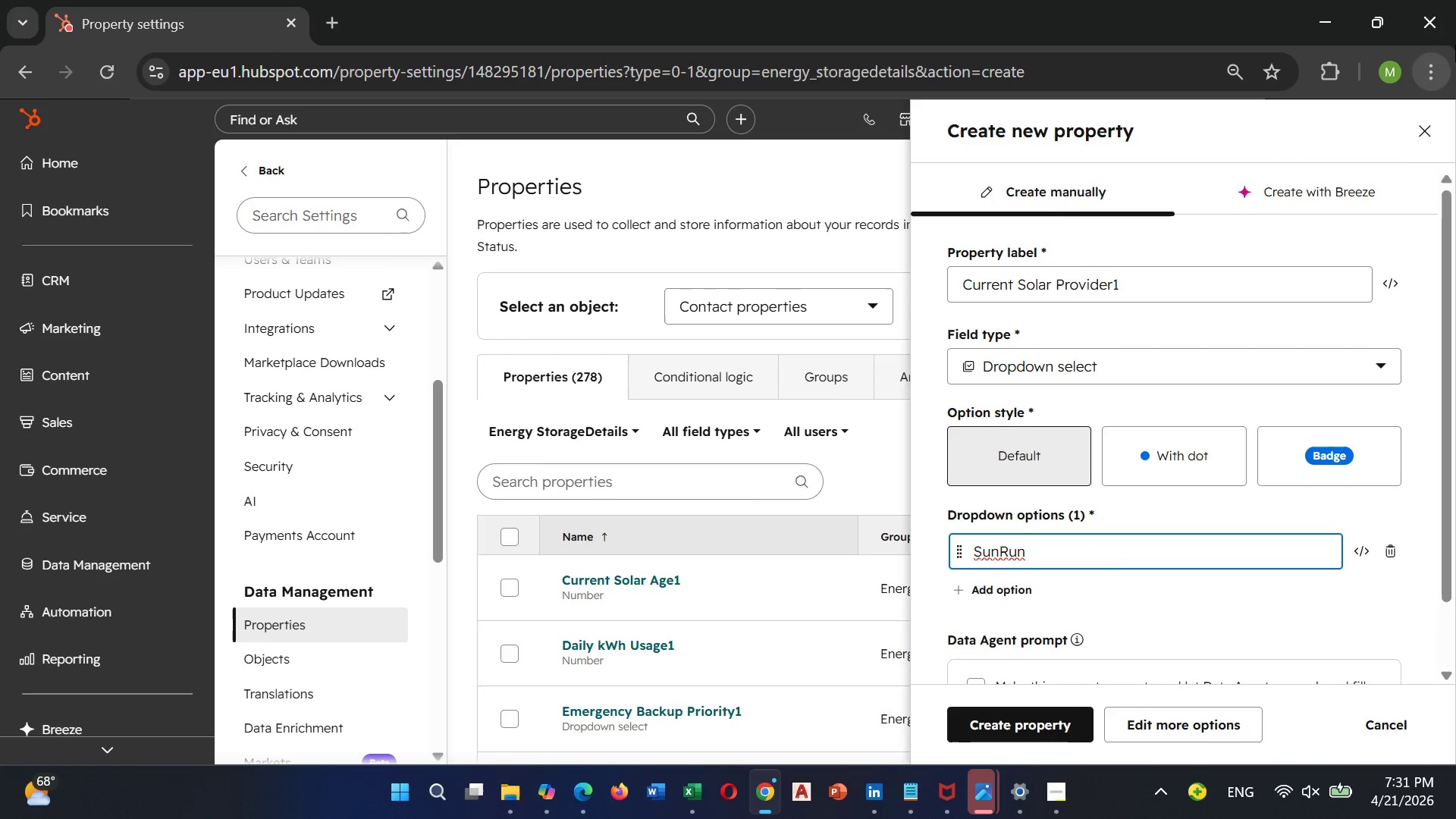 
left_click([1024, 592])
 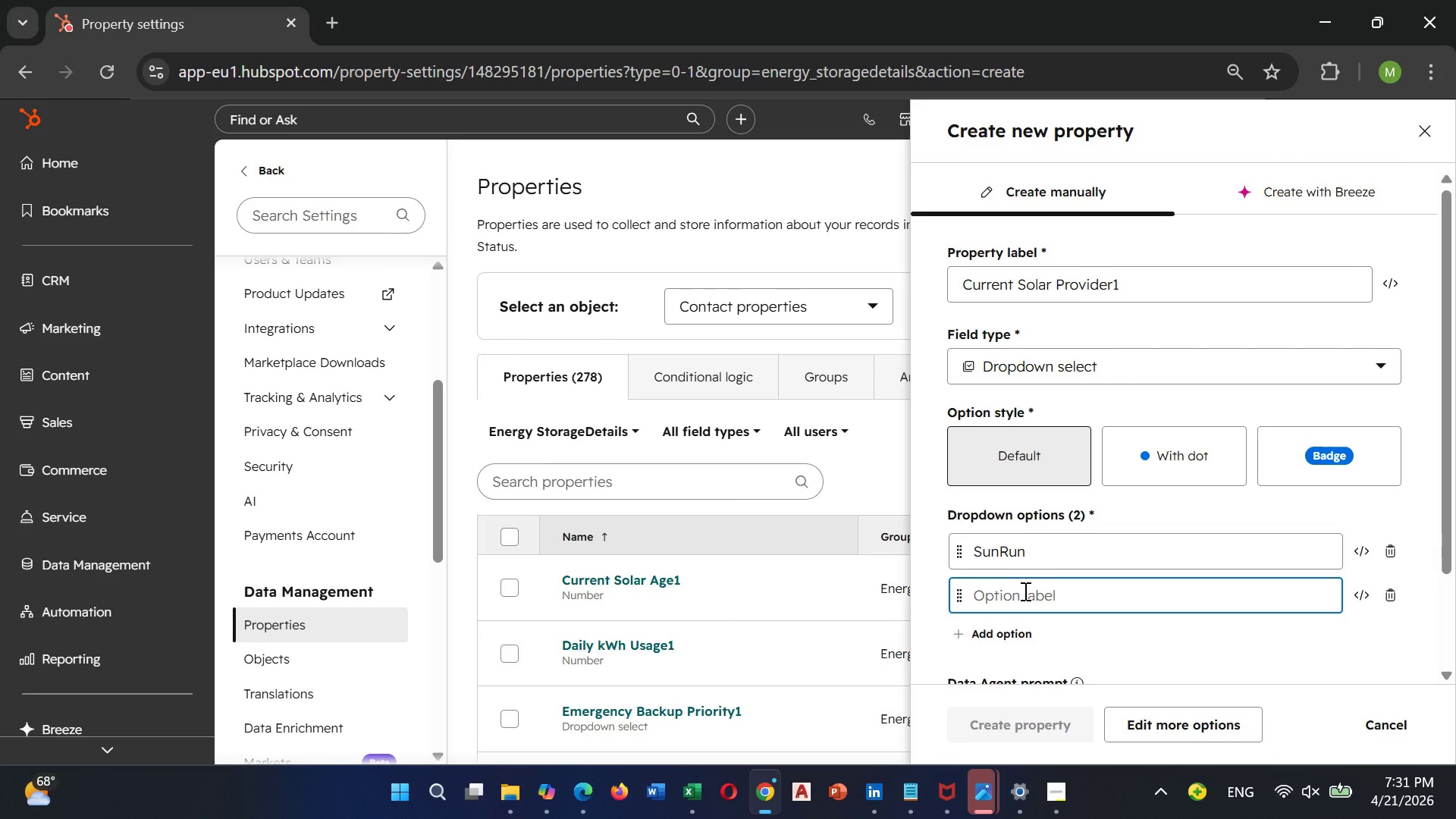 
type(Tesla)
 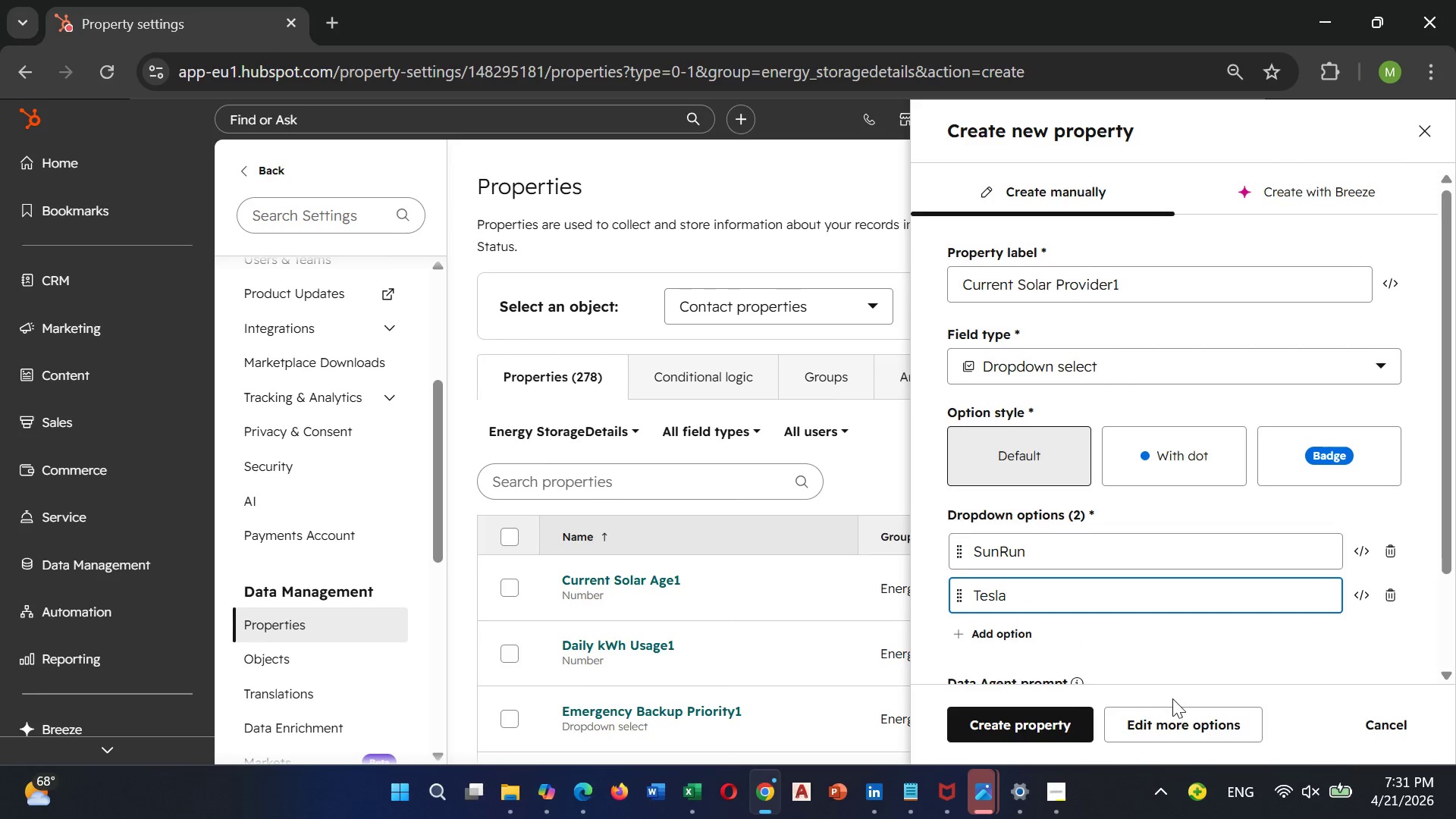 
scroll: coordinate [1179, 726], scroll_direction: down, amount: 2.0
 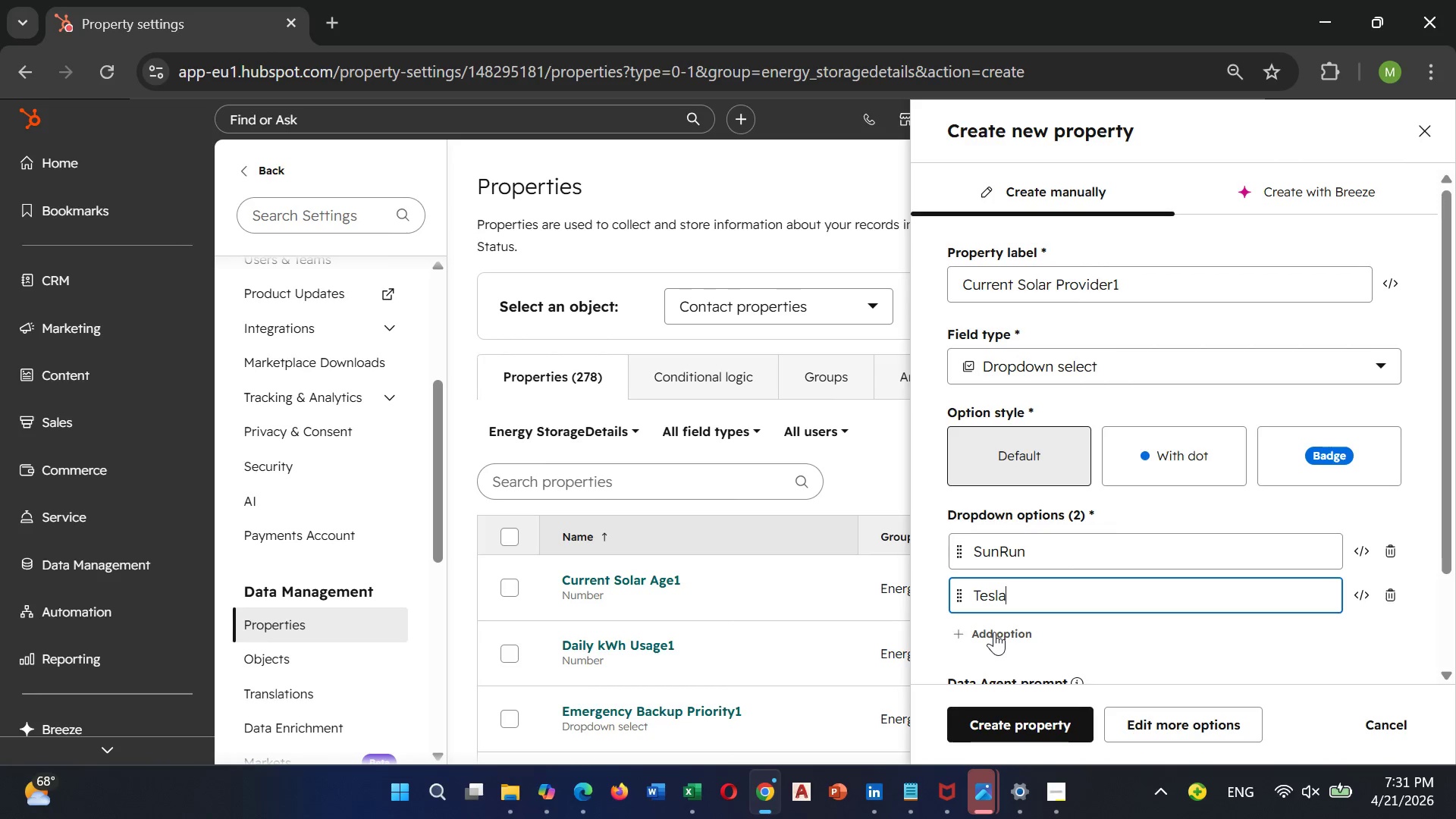 
left_click([994, 632])
 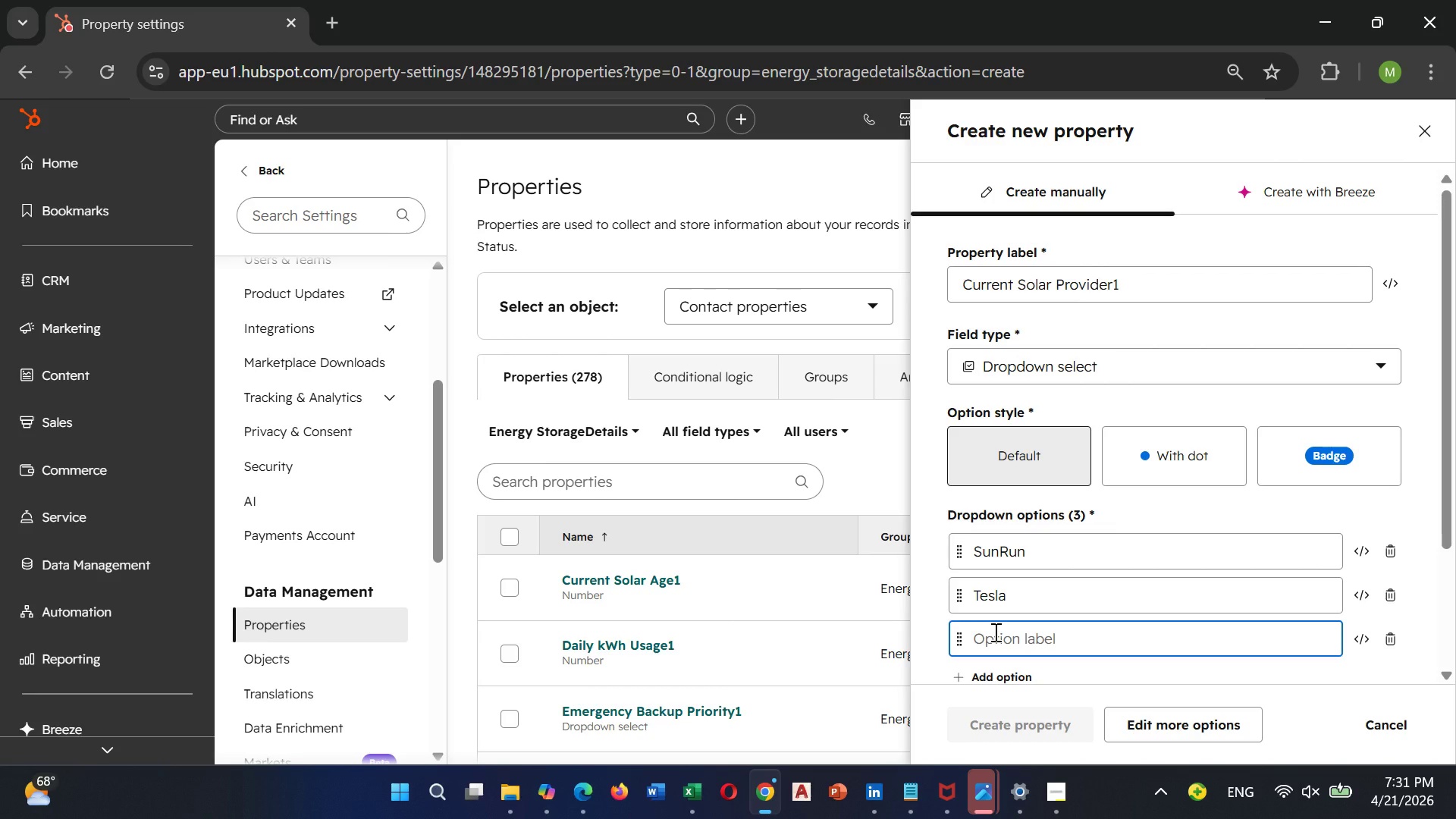 
type(Sunnova)
 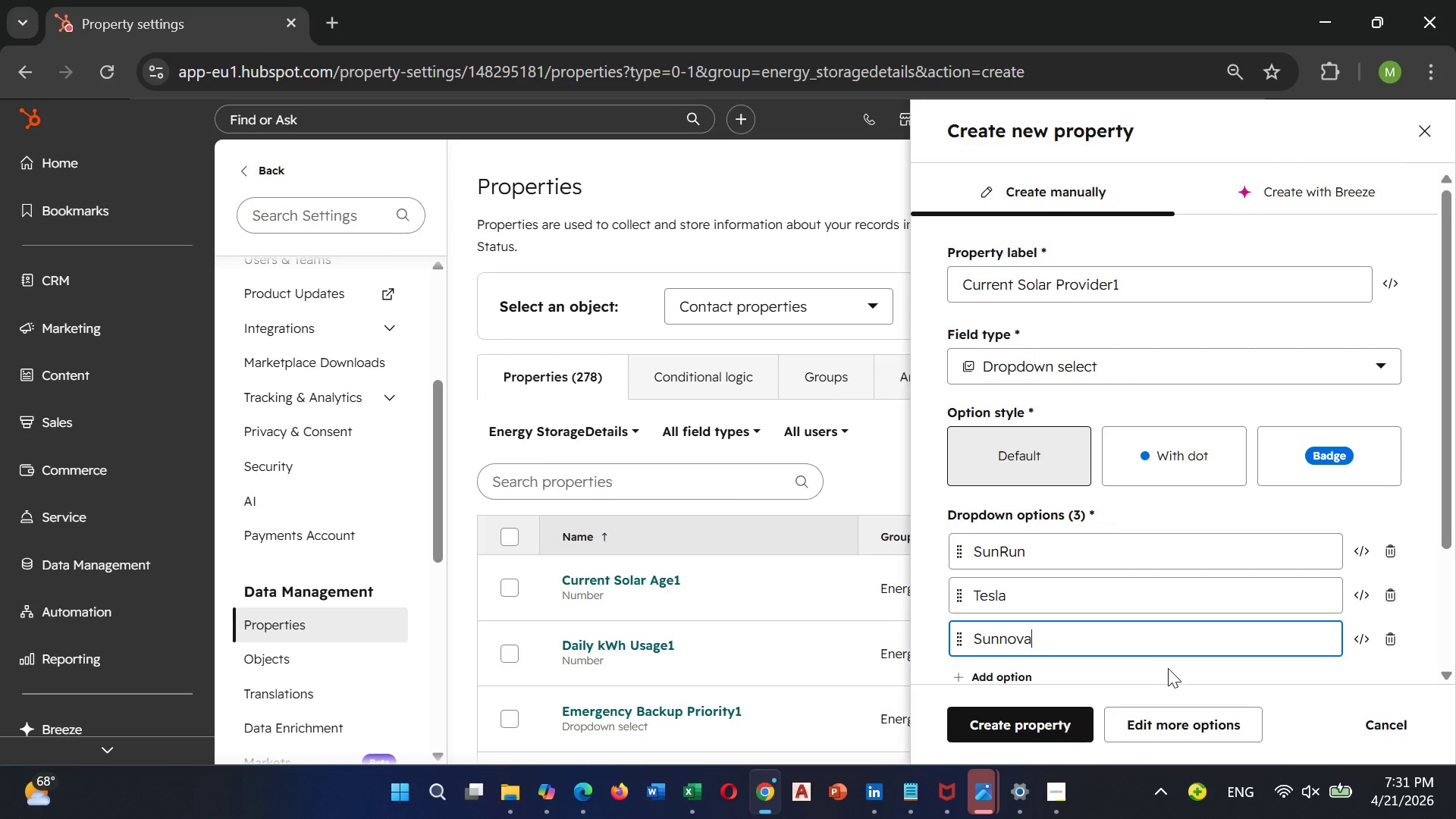 
scroll: coordinate [1181, 665], scroll_direction: down, amount: 2.0
 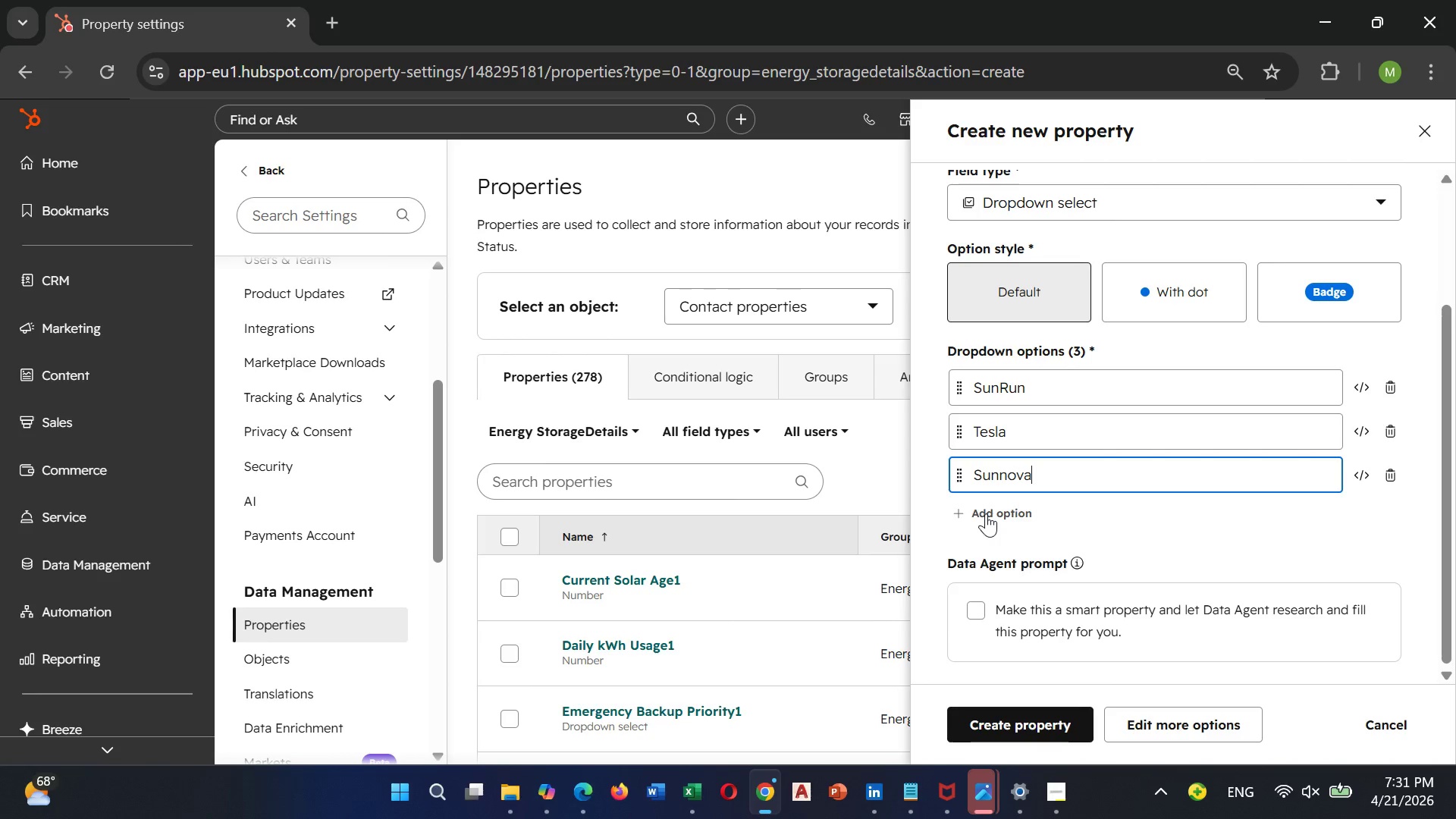 
left_click([986, 513])
 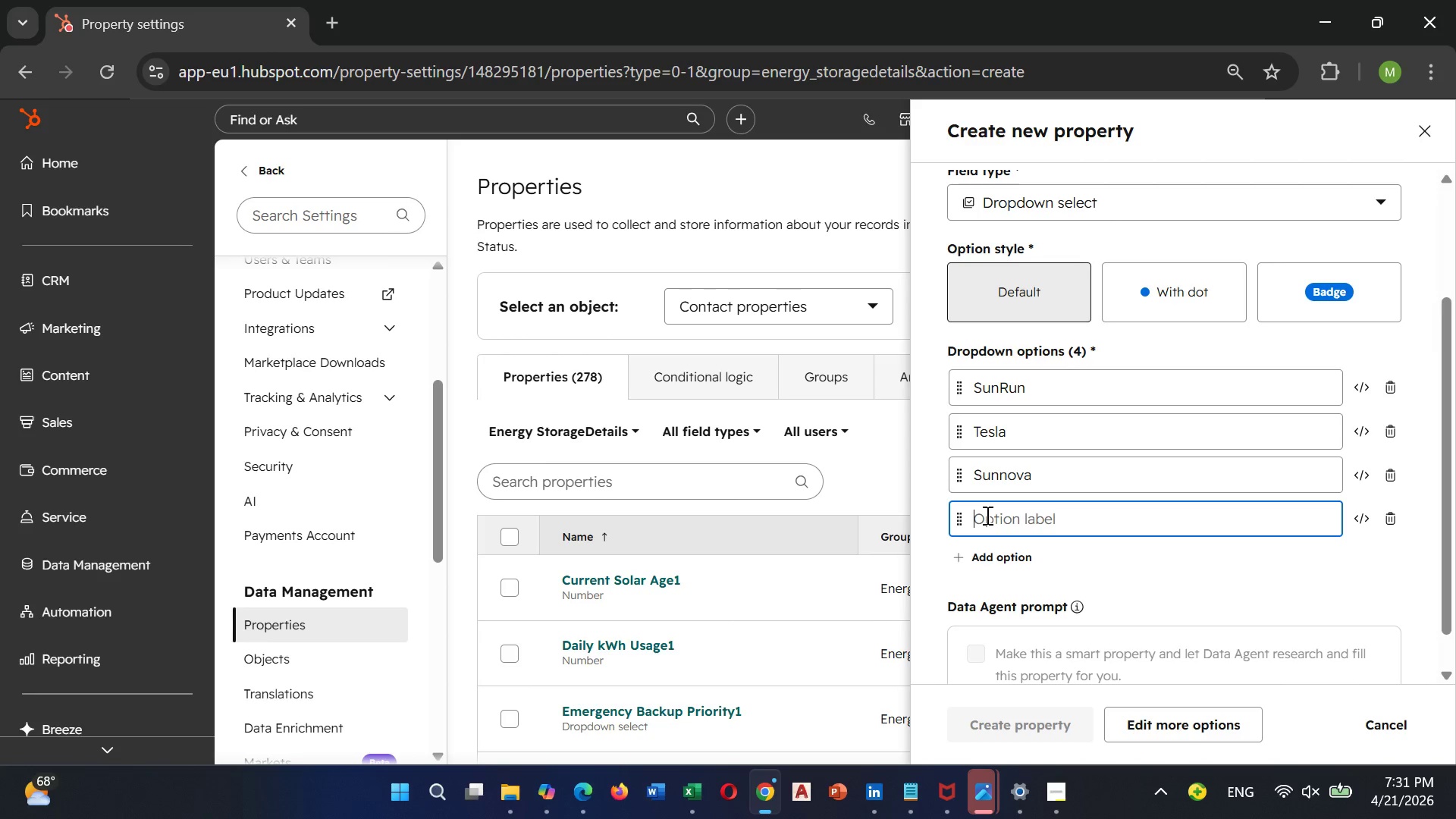 
type(Vivint)
 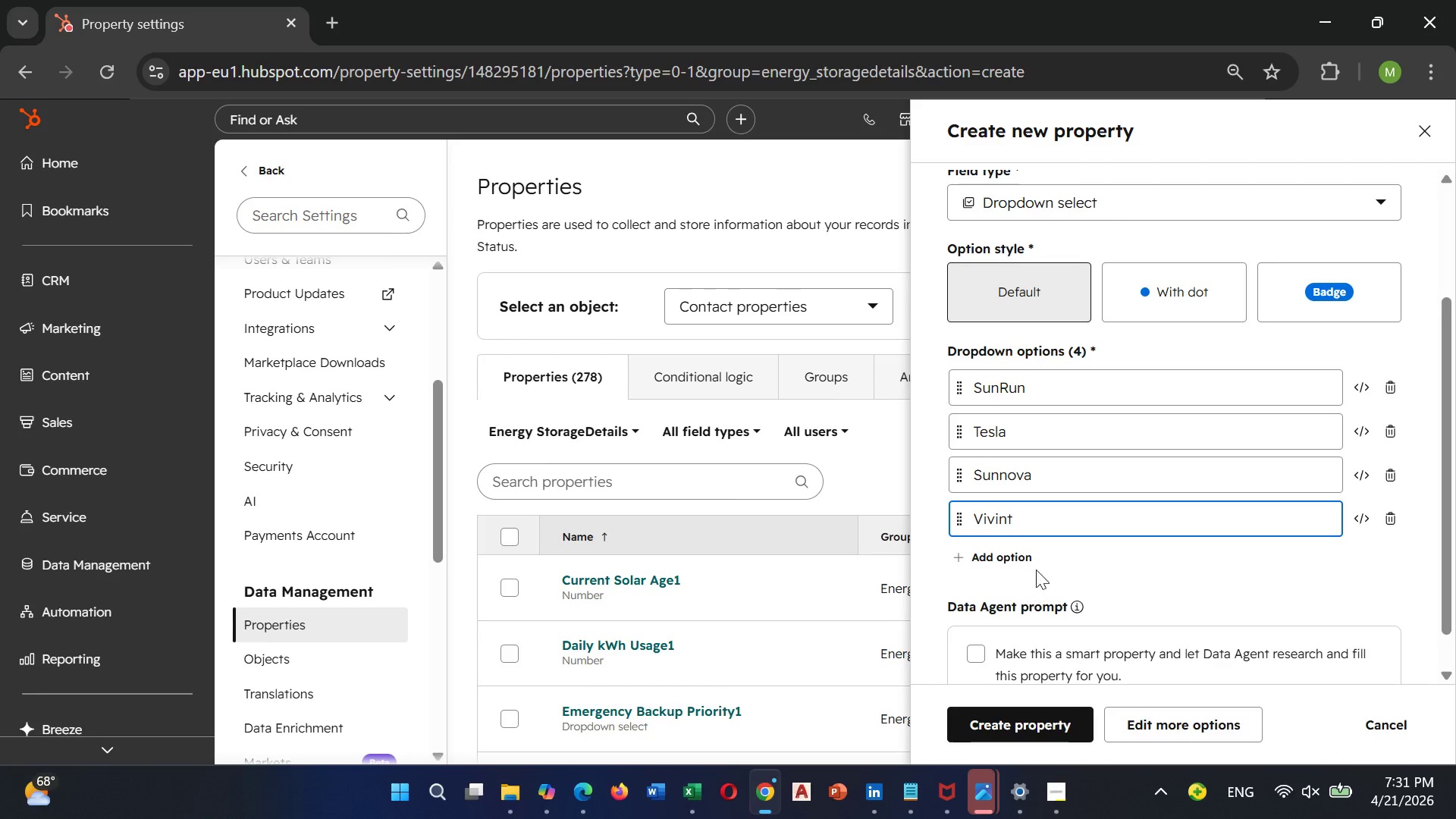 
wait(9.25)
 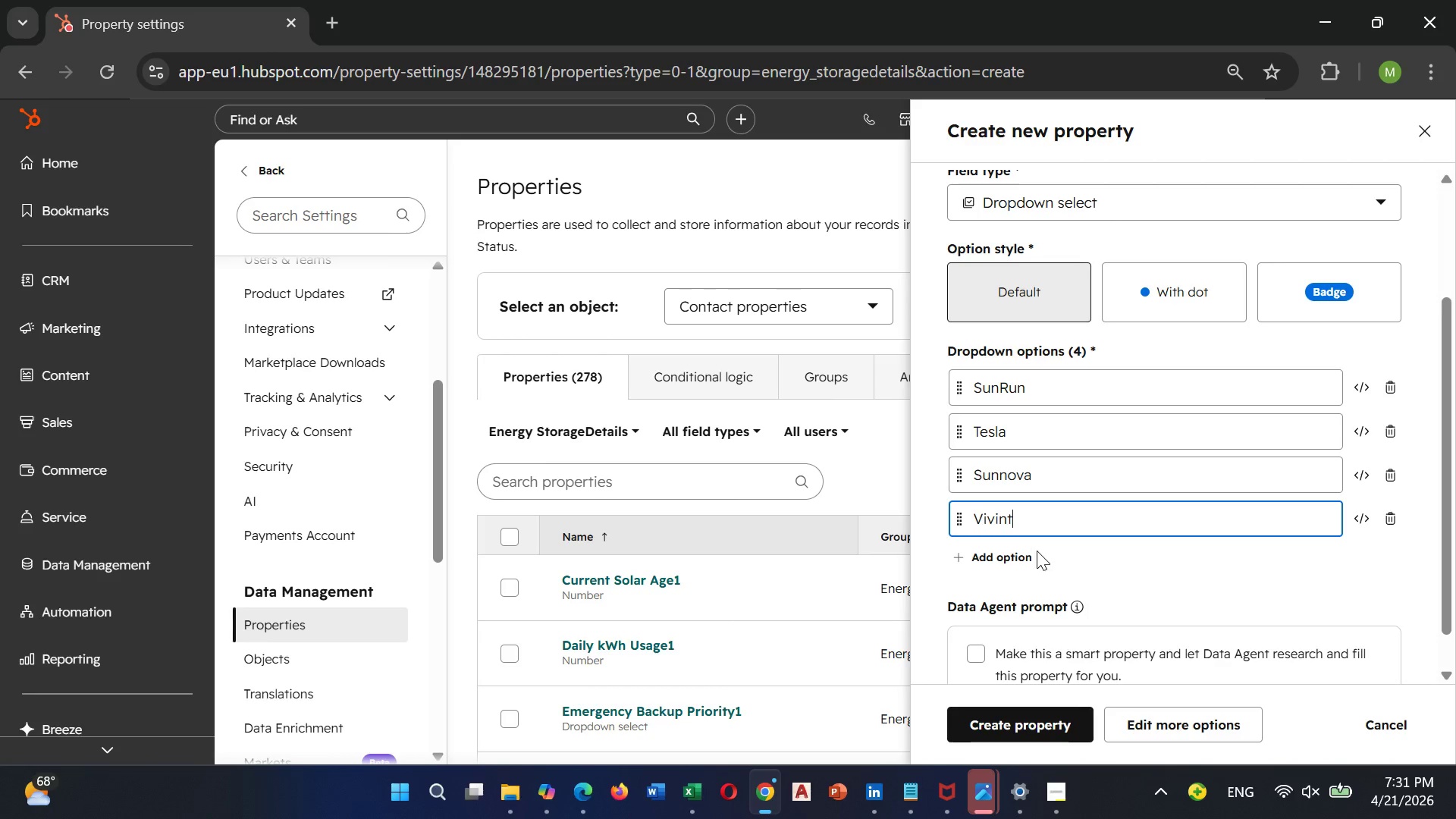 
type(Other)
 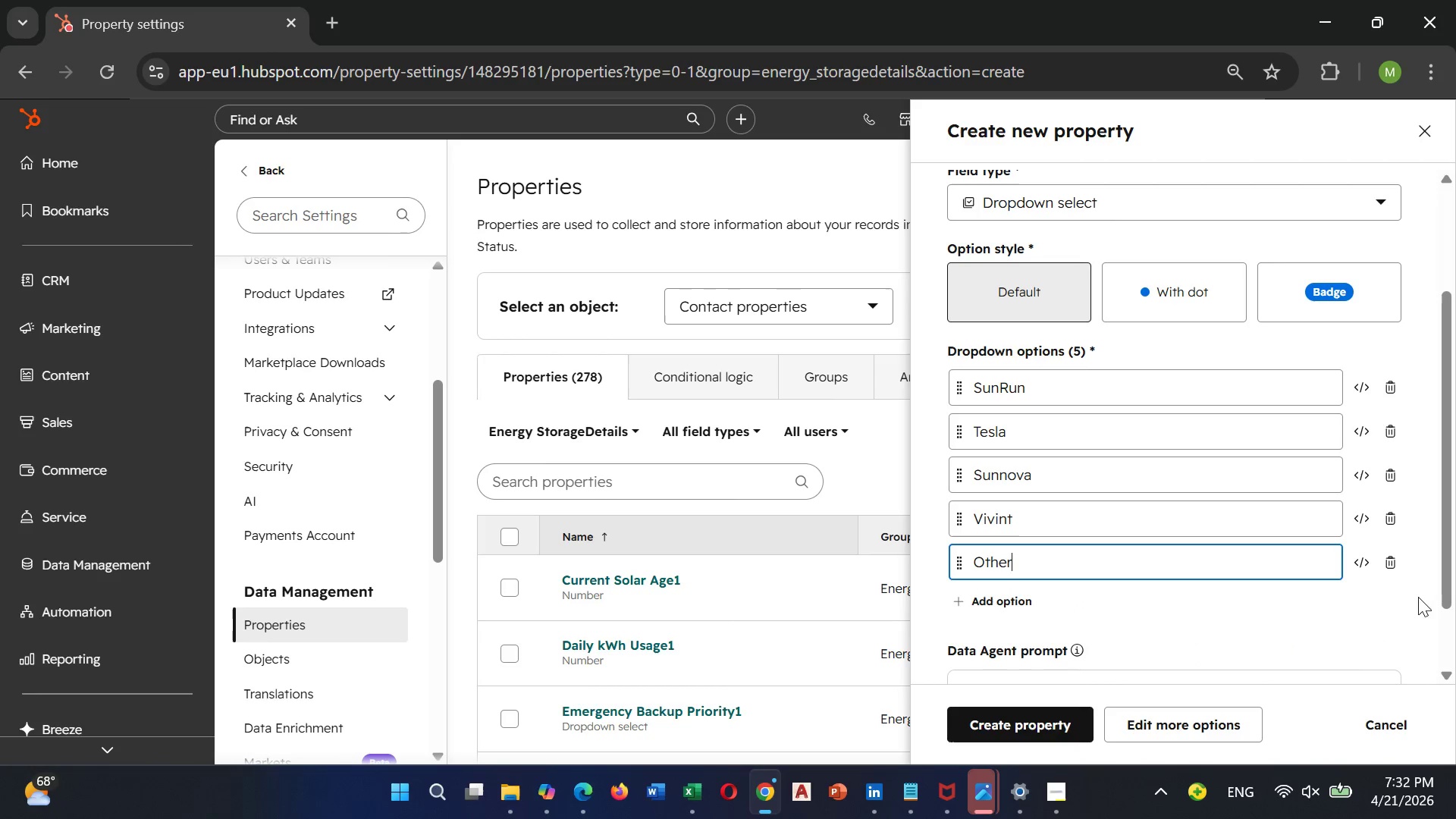 
scroll: coordinate [1412, 580], scroll_direction: down, amount: 2.0
 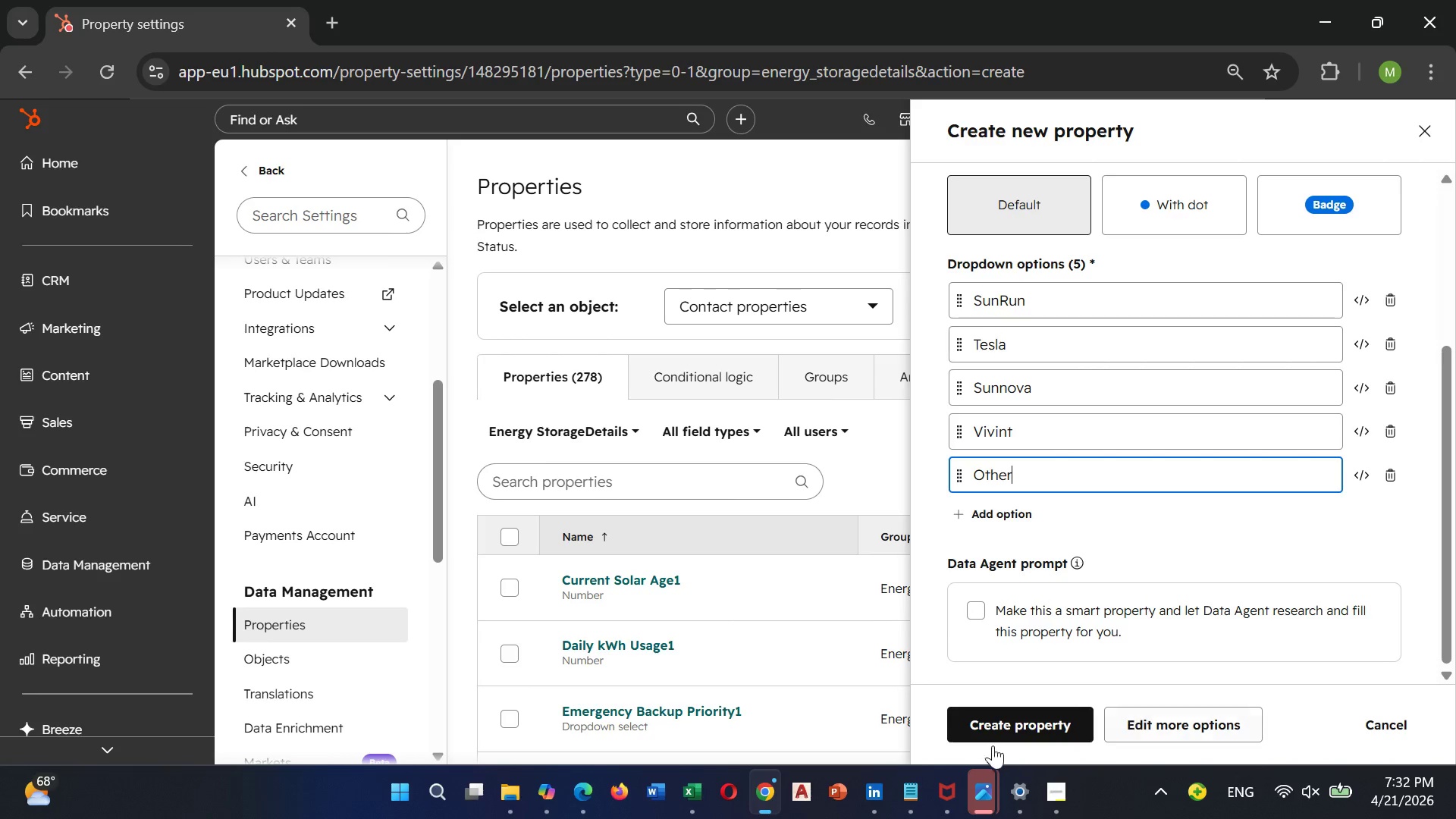 
left_click([1004, 729])
 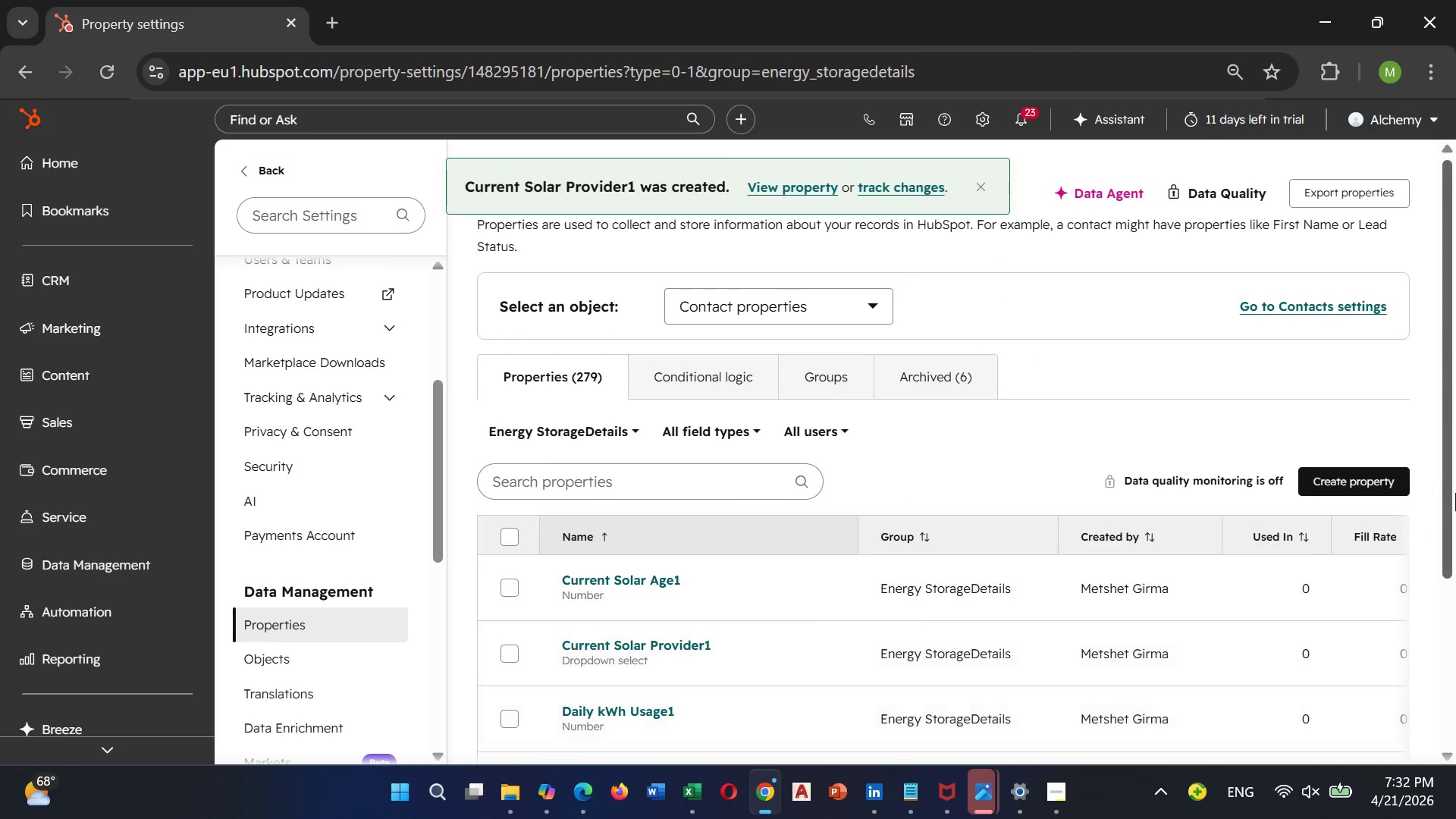 
left_click([1372, 479])
 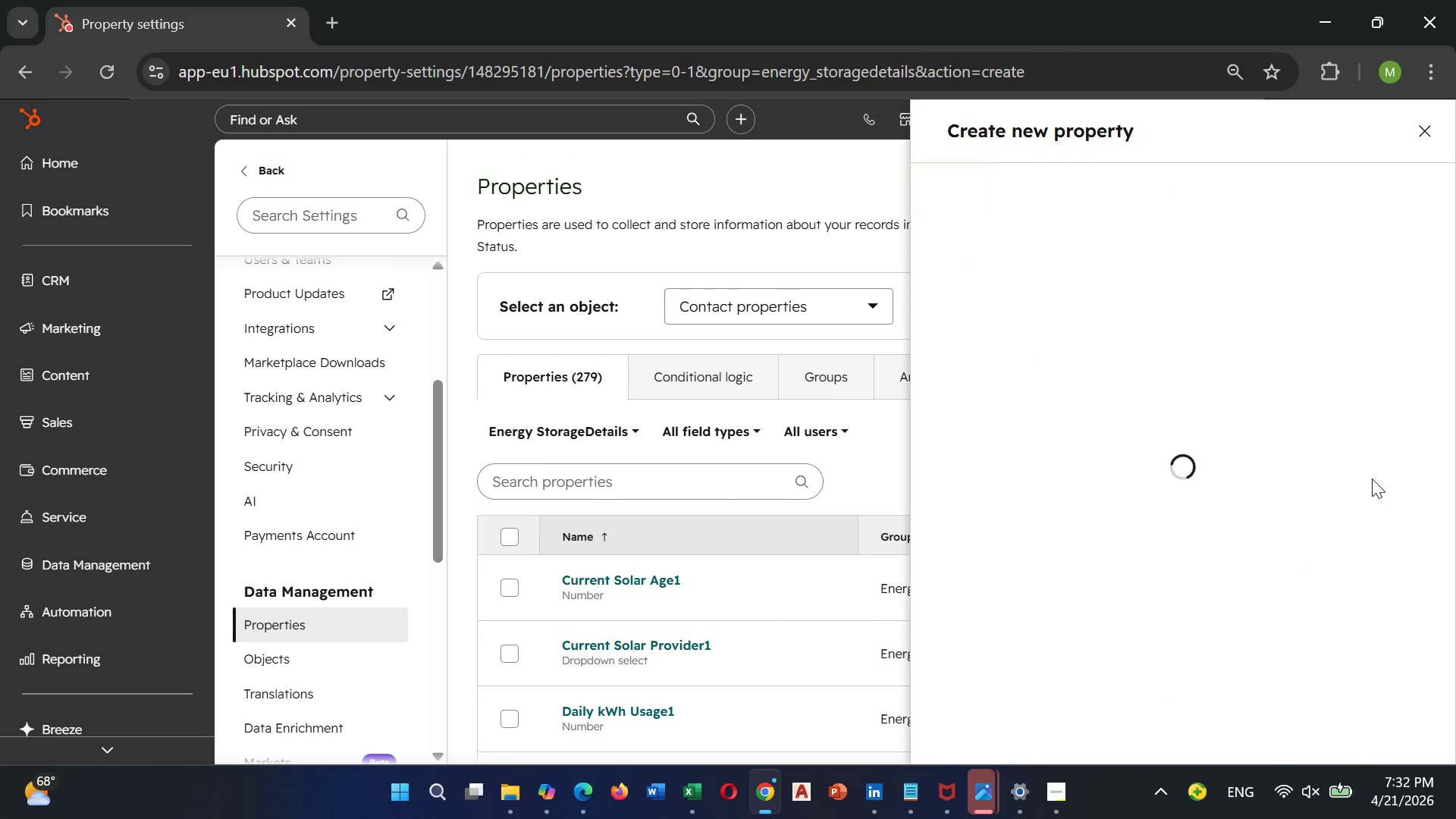 
mouse_move([1351, 486])
 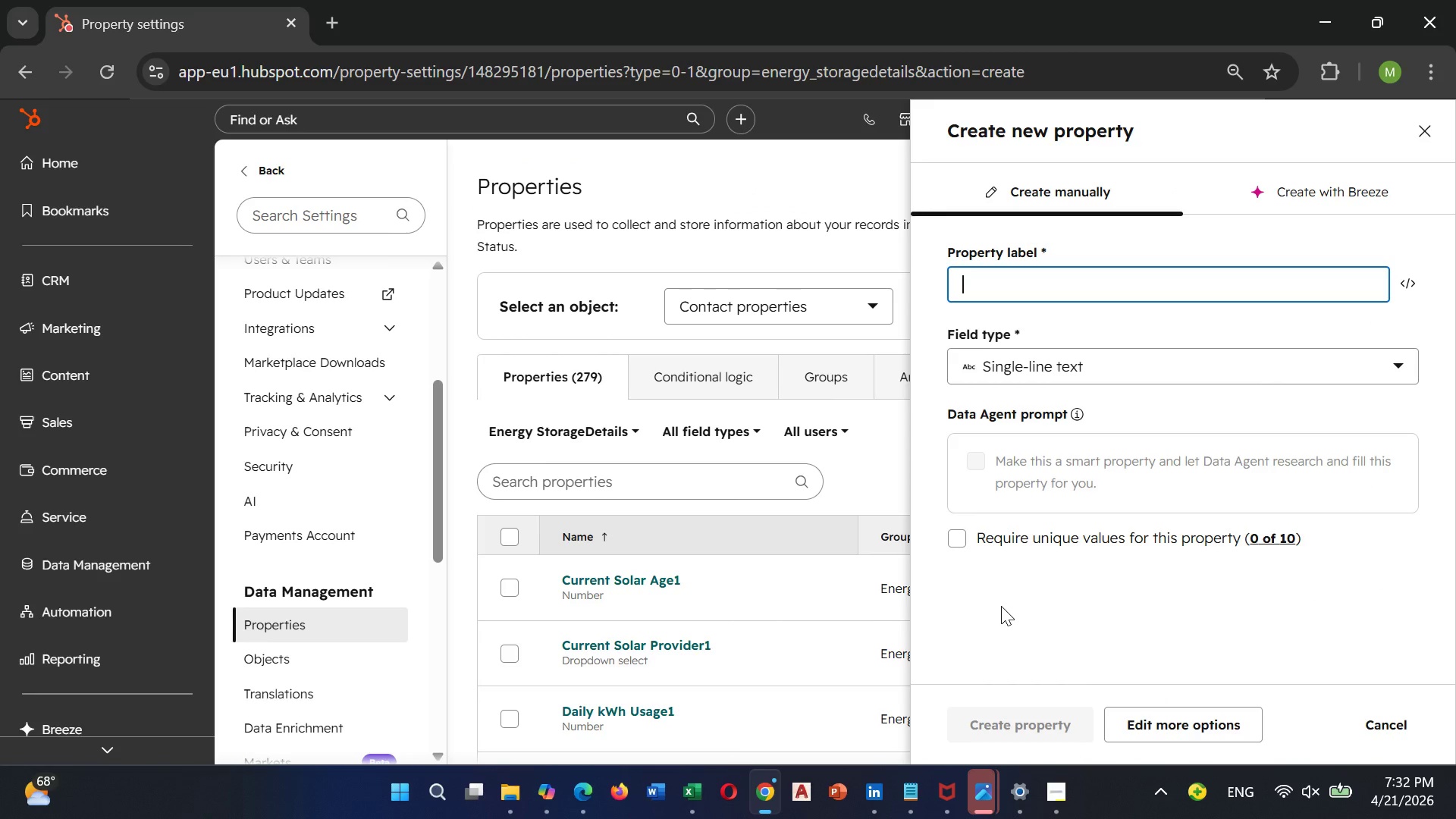 
type(Battery Type Quoted1)
 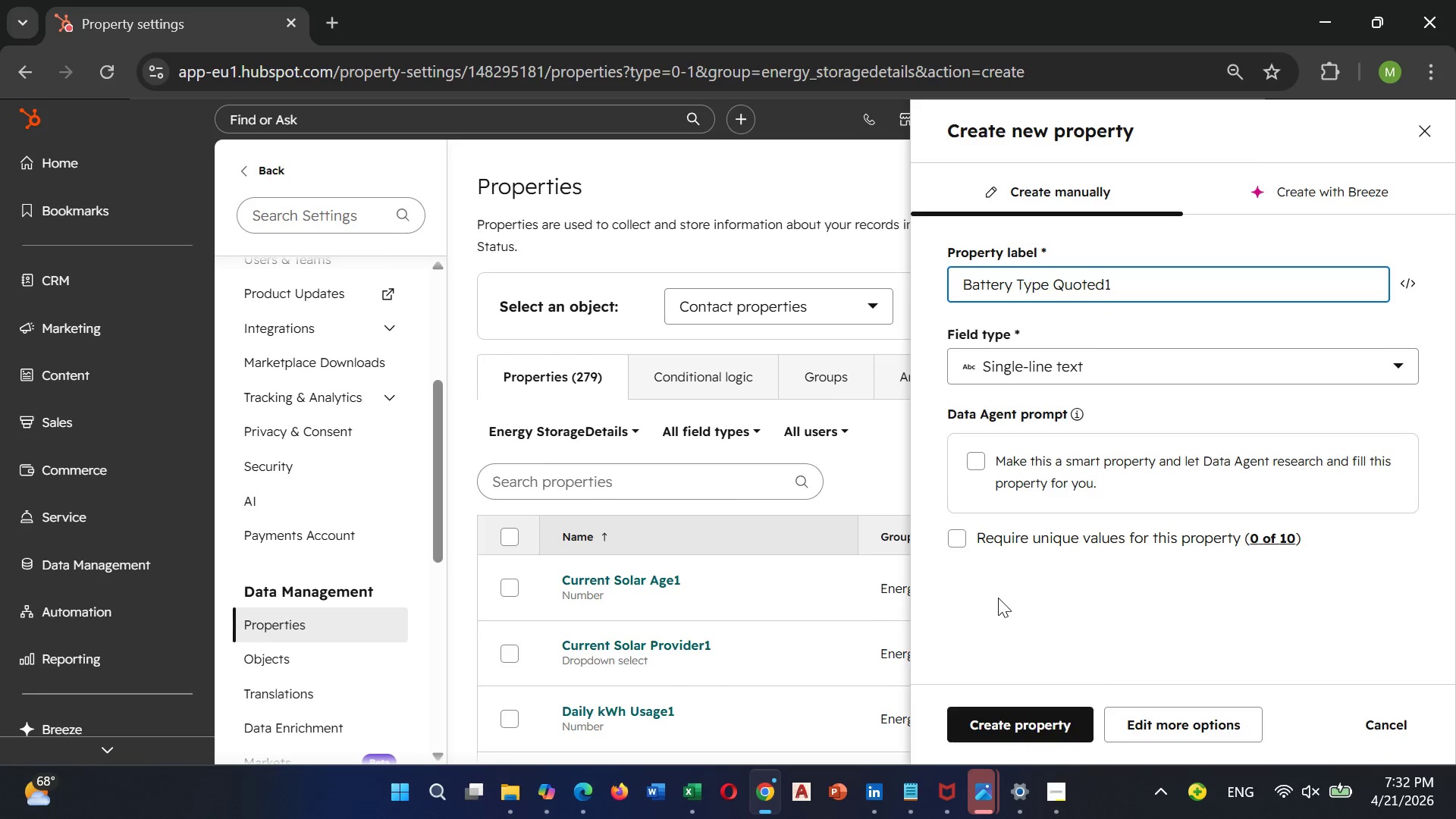 
wait(9.36)
 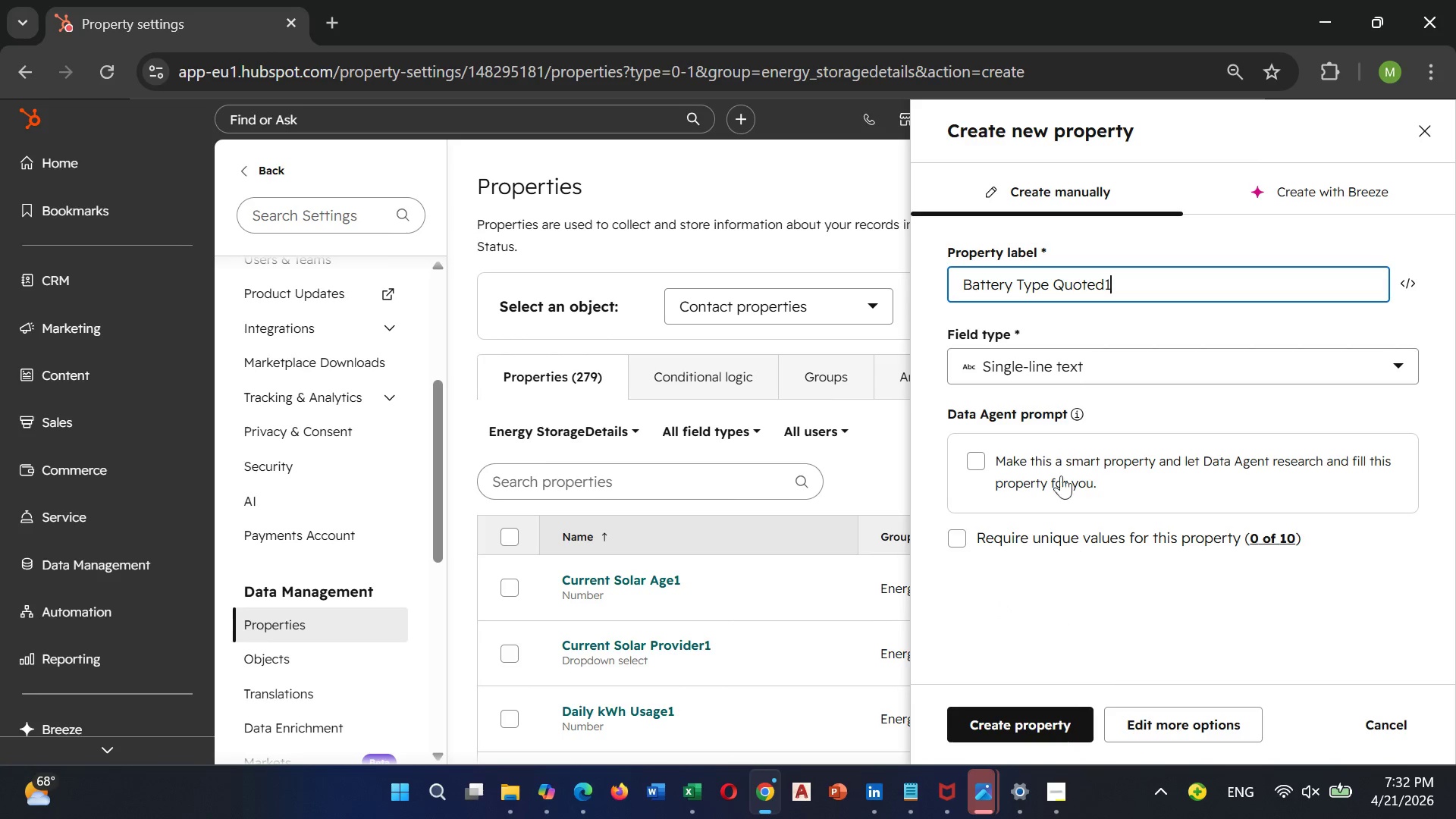 
left_click([576, 645])
 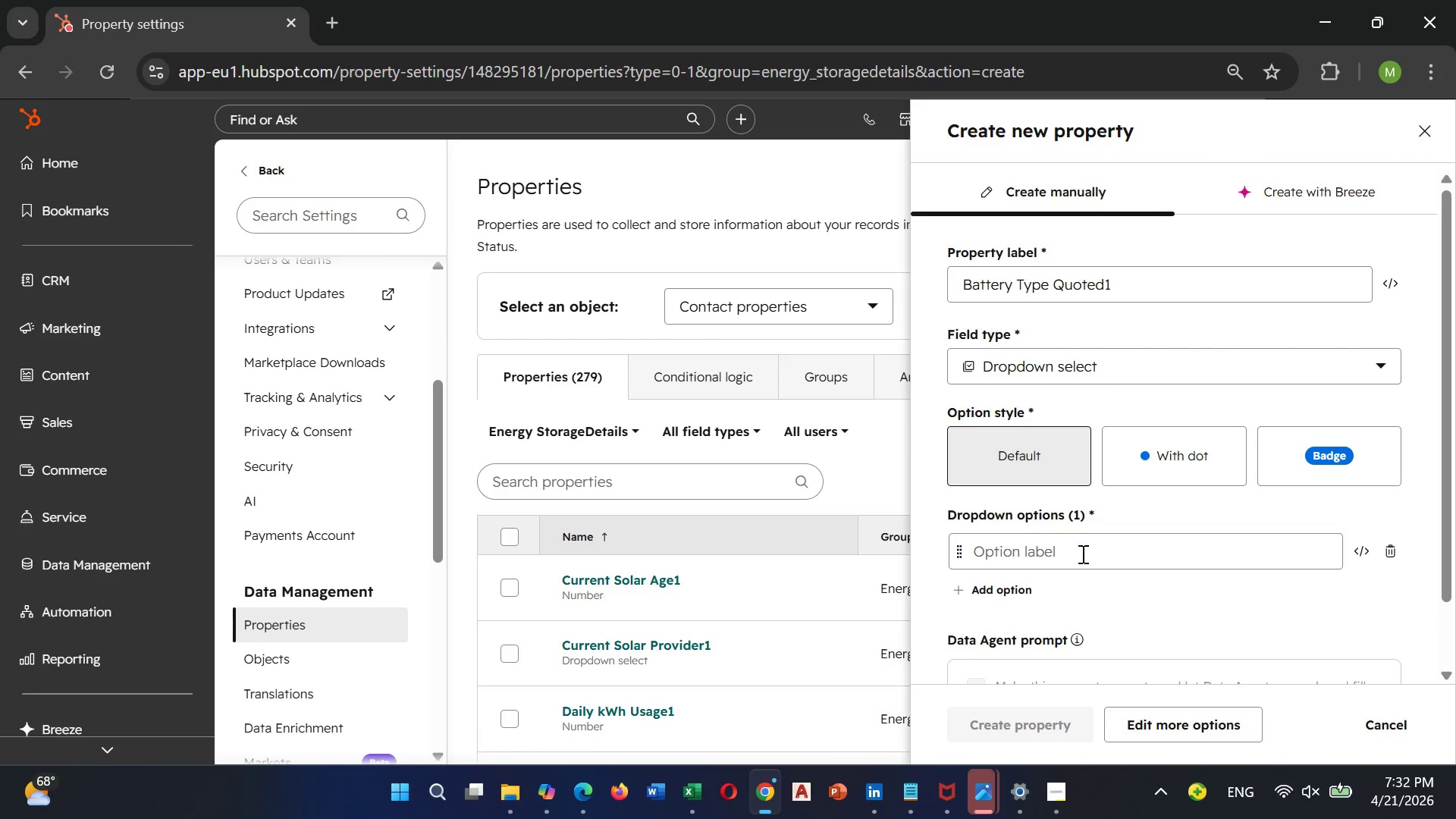 
left_click([1080, 550])
 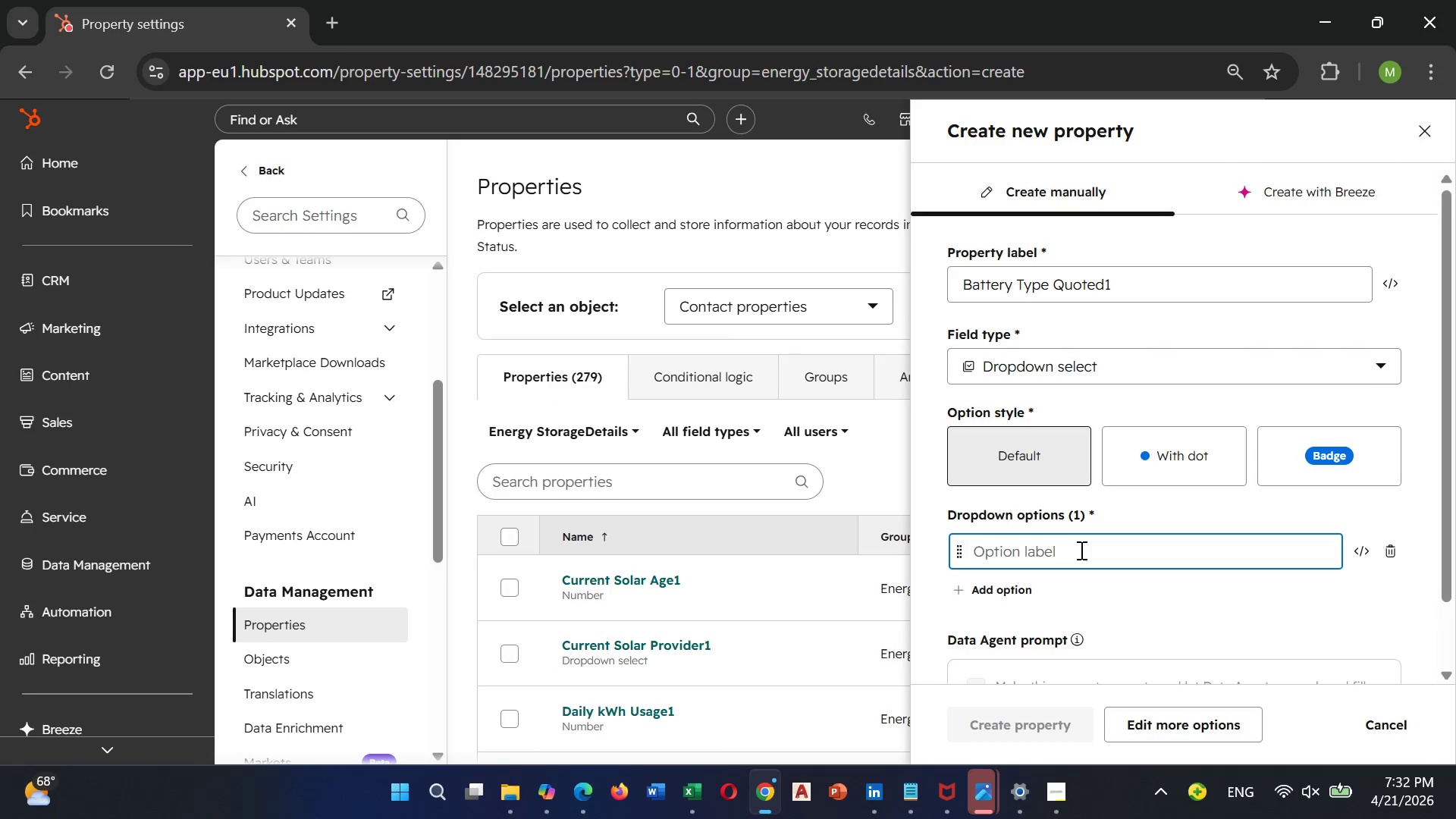 
type(10kWd)
key(Backspace)
type(h)
 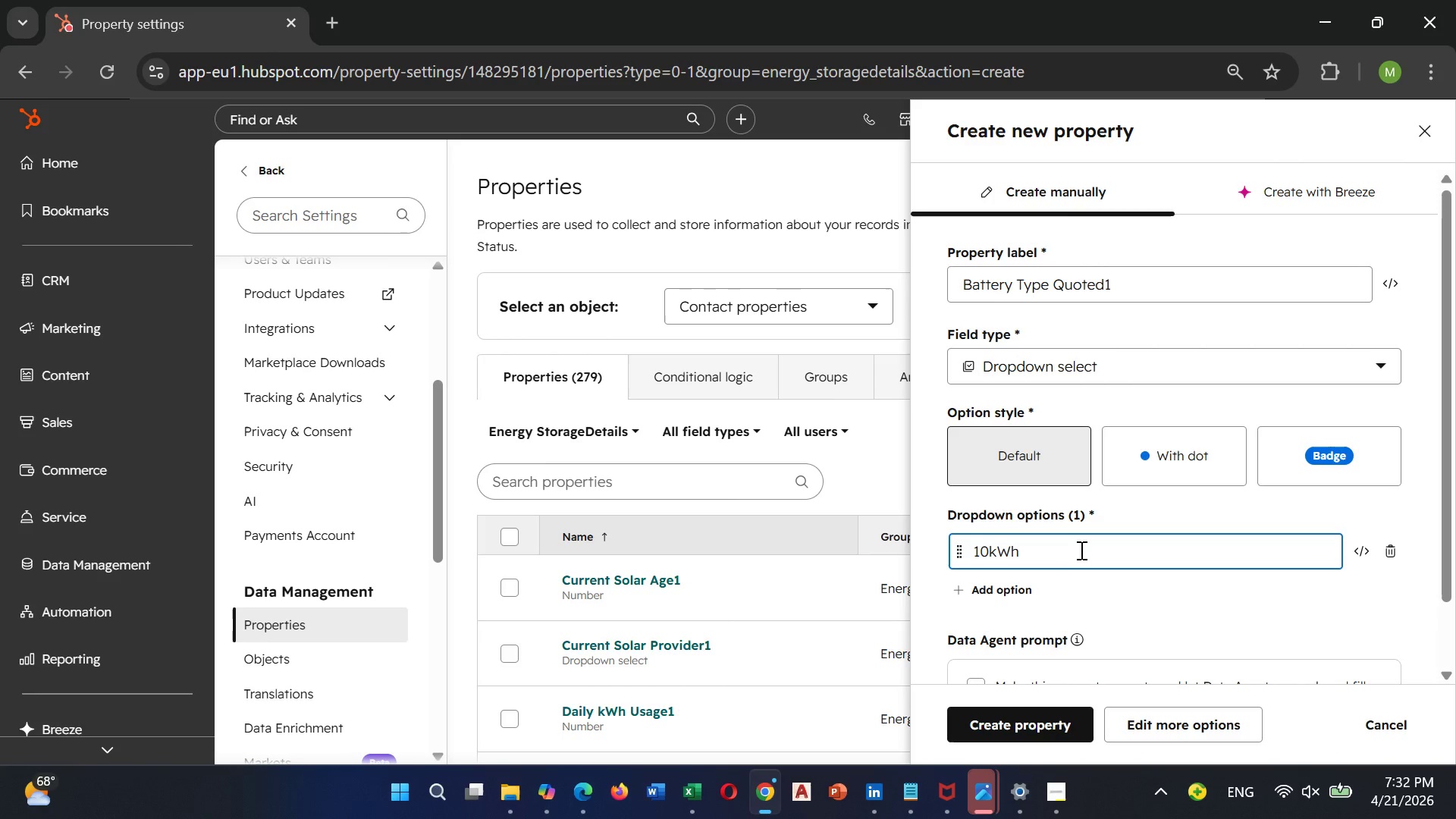 
left_click([1016, 588])
 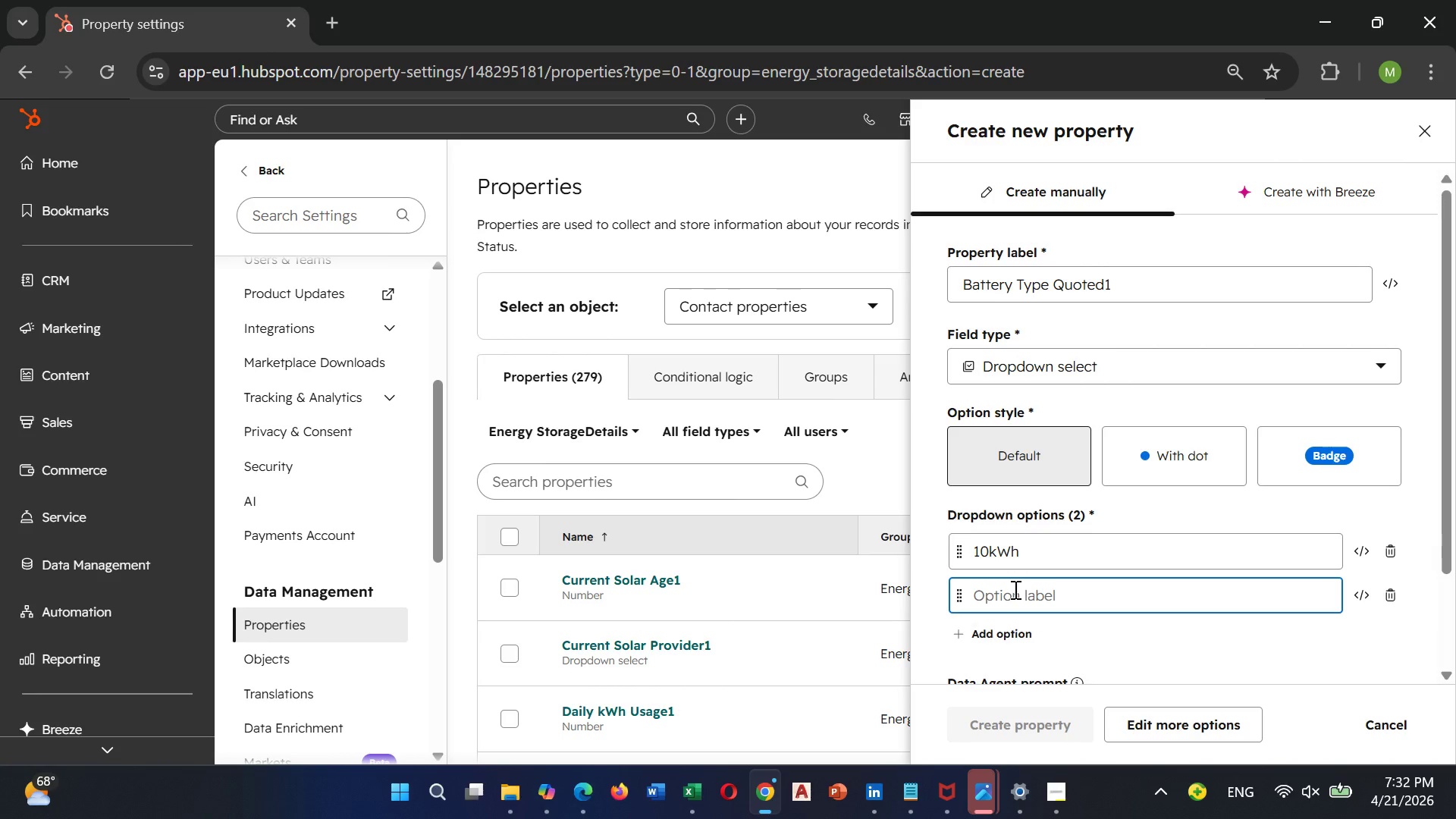 
type(20kWh)
 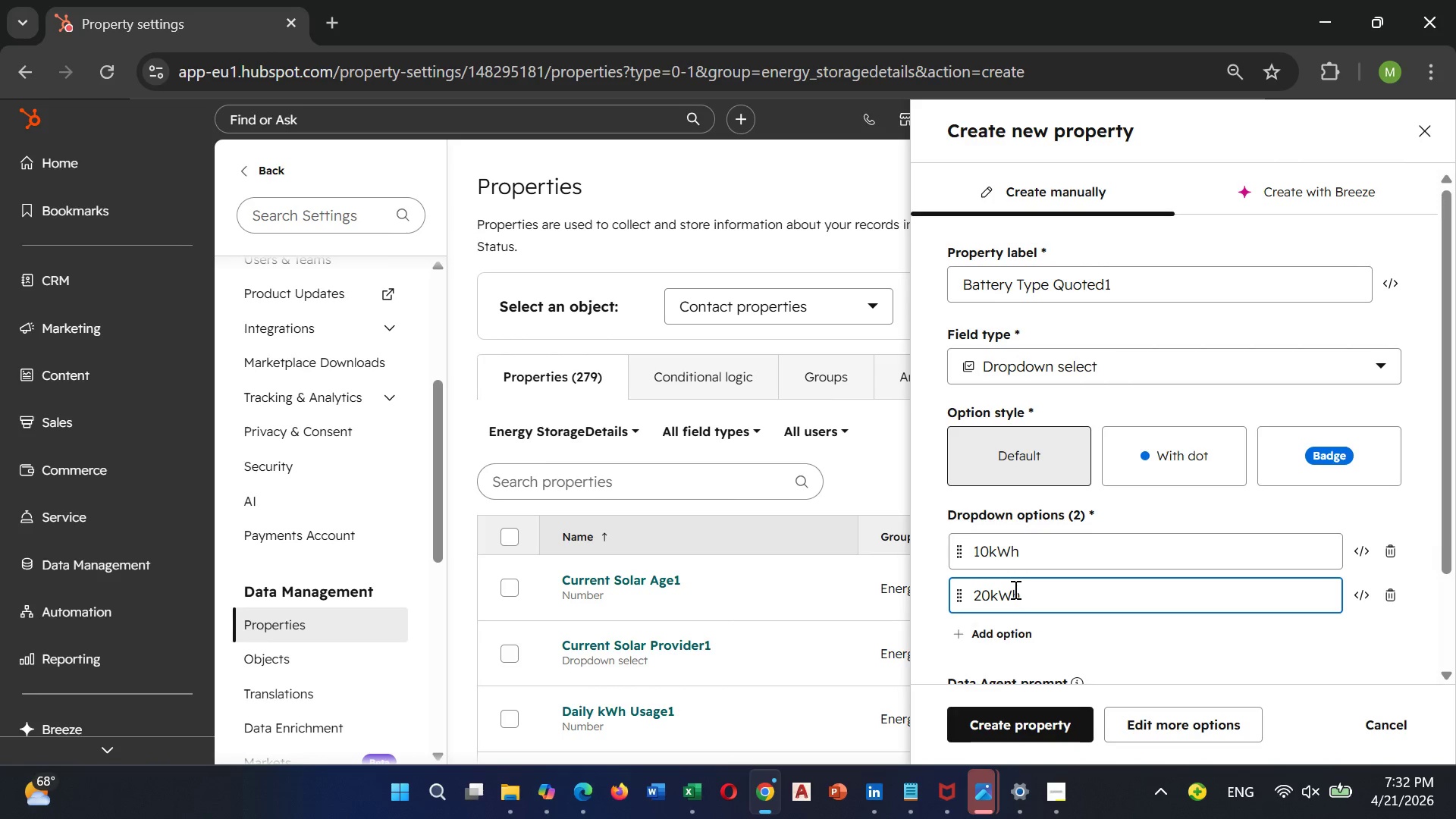 
scroll: coordinate [1092, 590], scroll_direction: down, amount: 2.0
 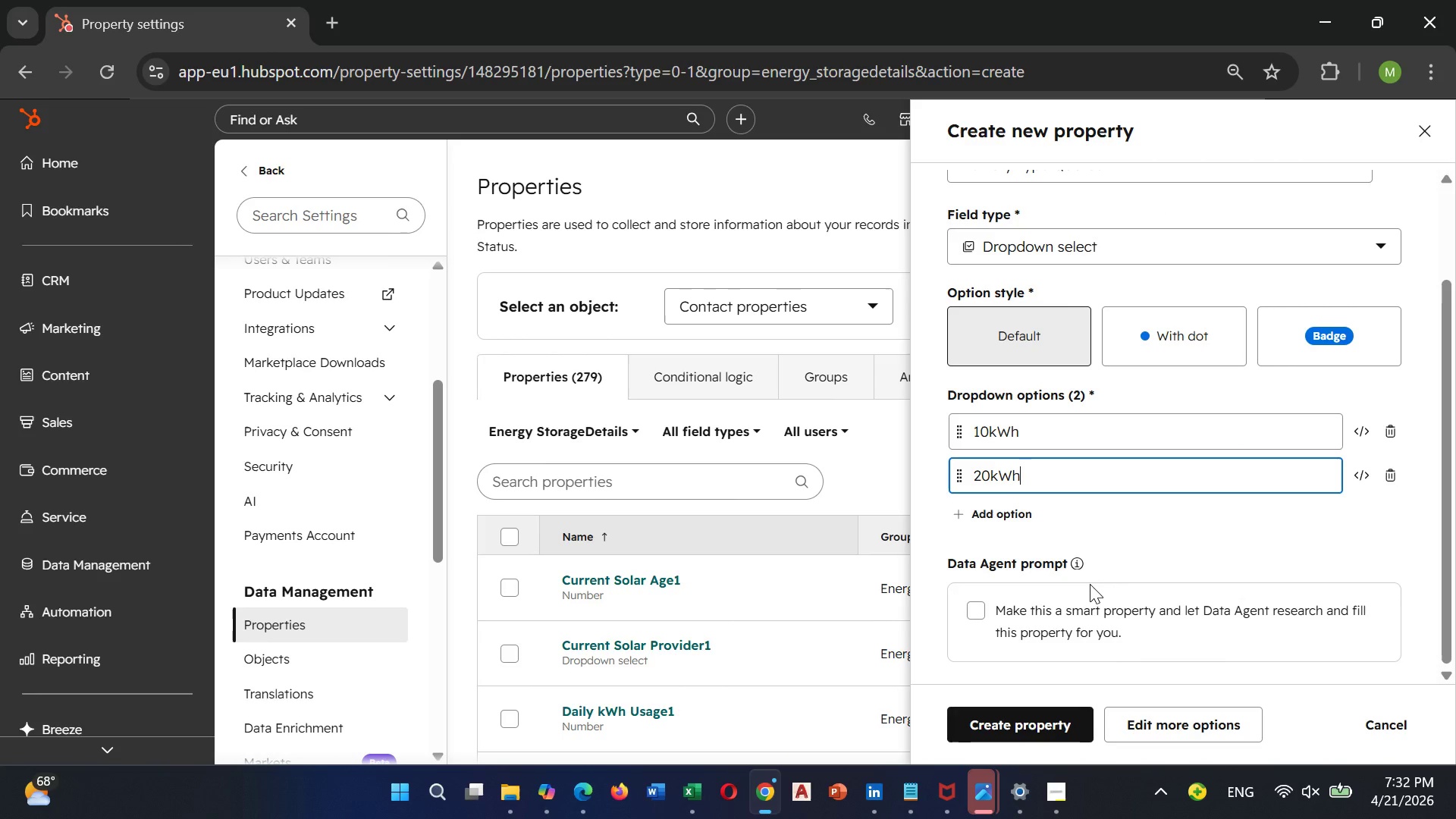 
wait(7.62)
 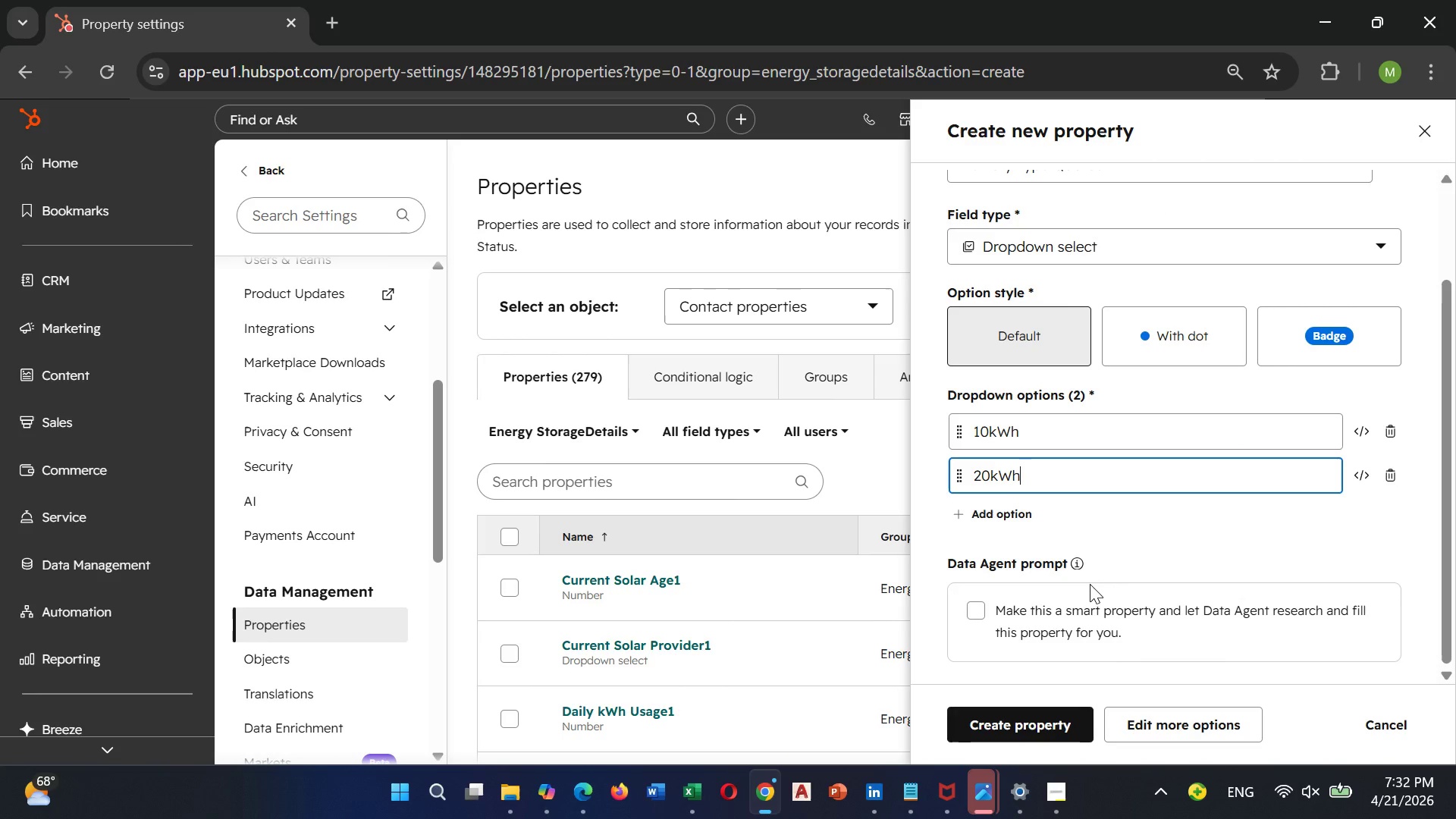 
left_click([1050, 721])
 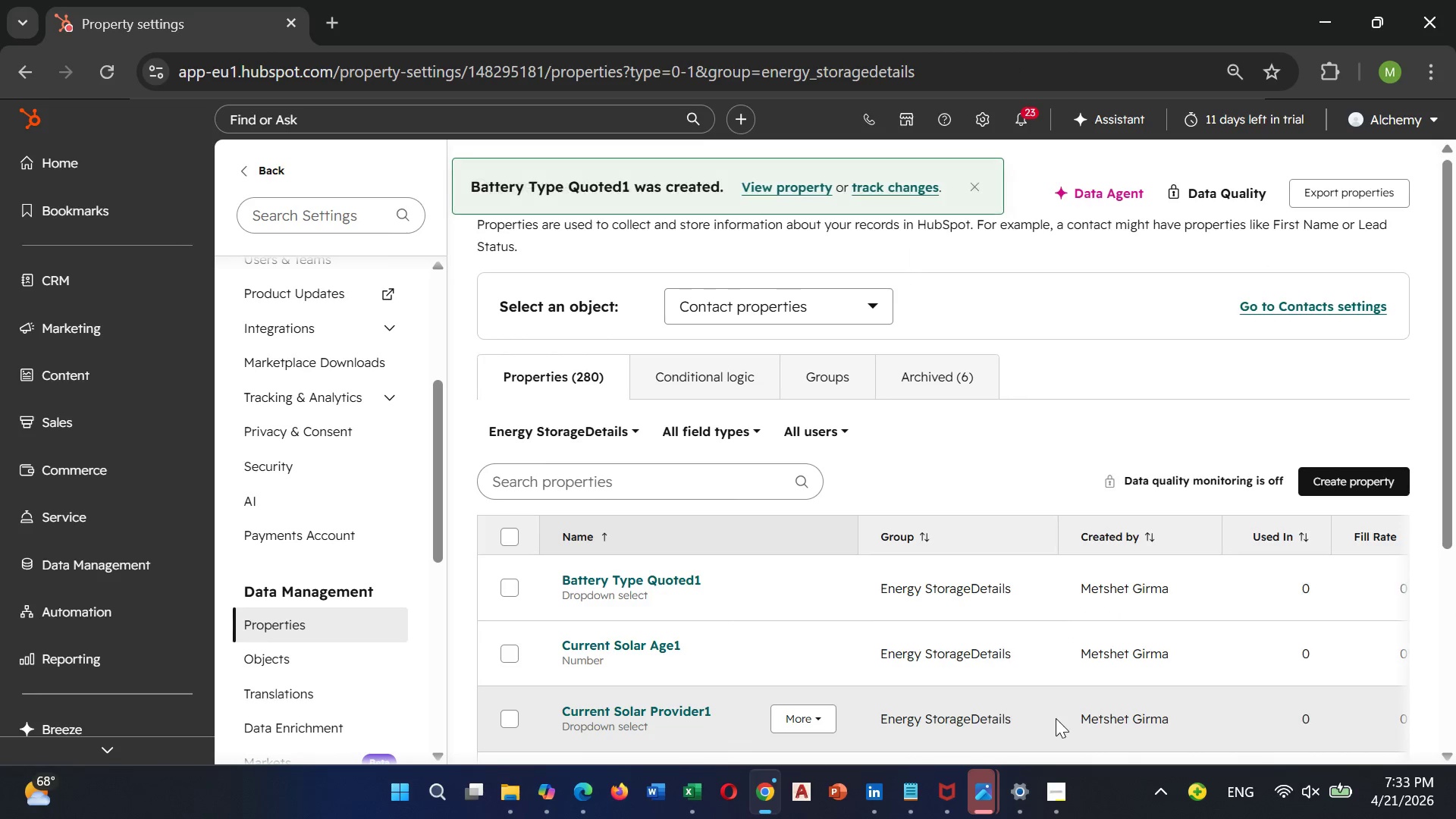 
scroll: coordinate [1102, 677], scroll_direction: down, amount: 1.0
 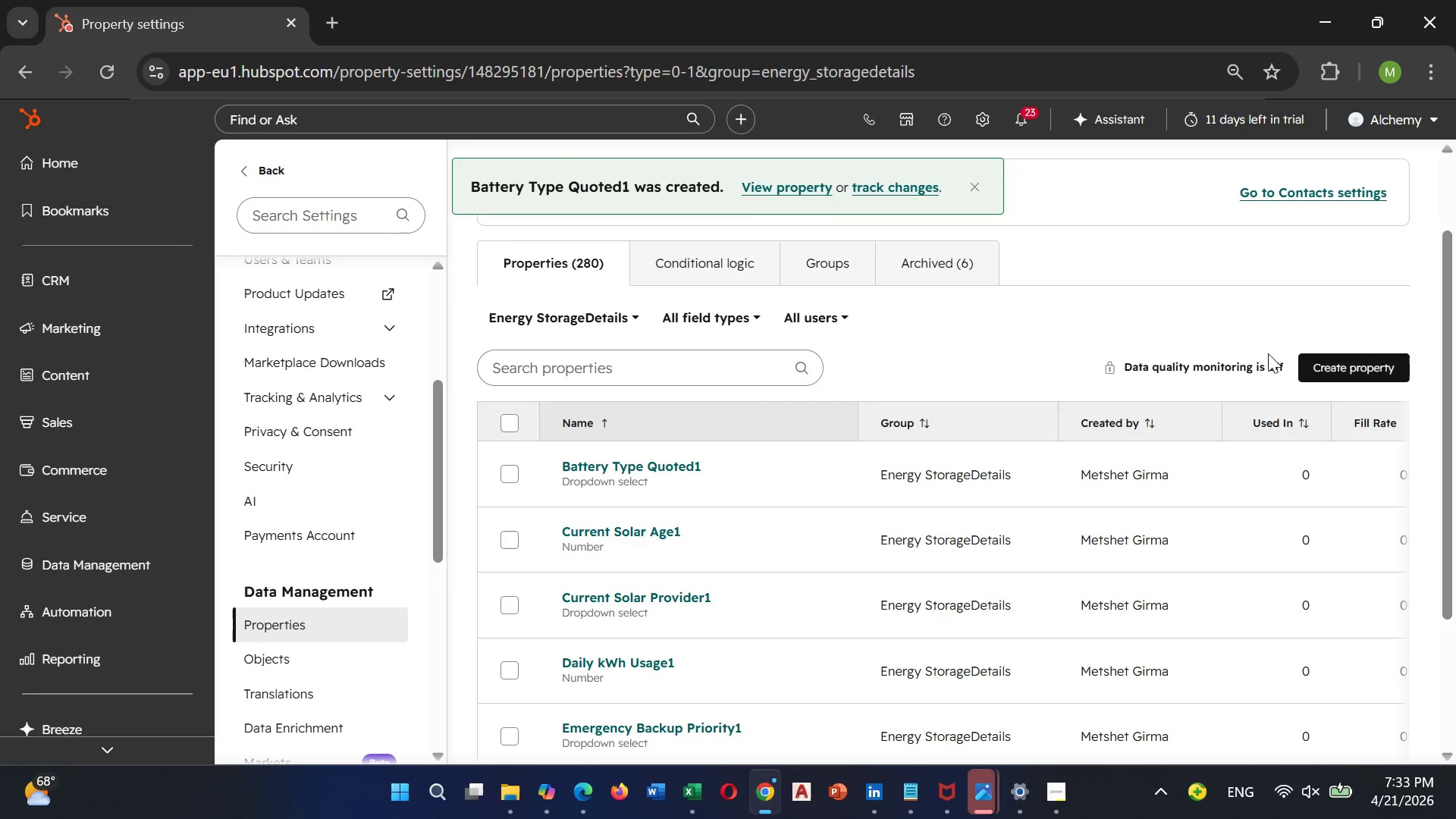 
left_click([1340, 368])
 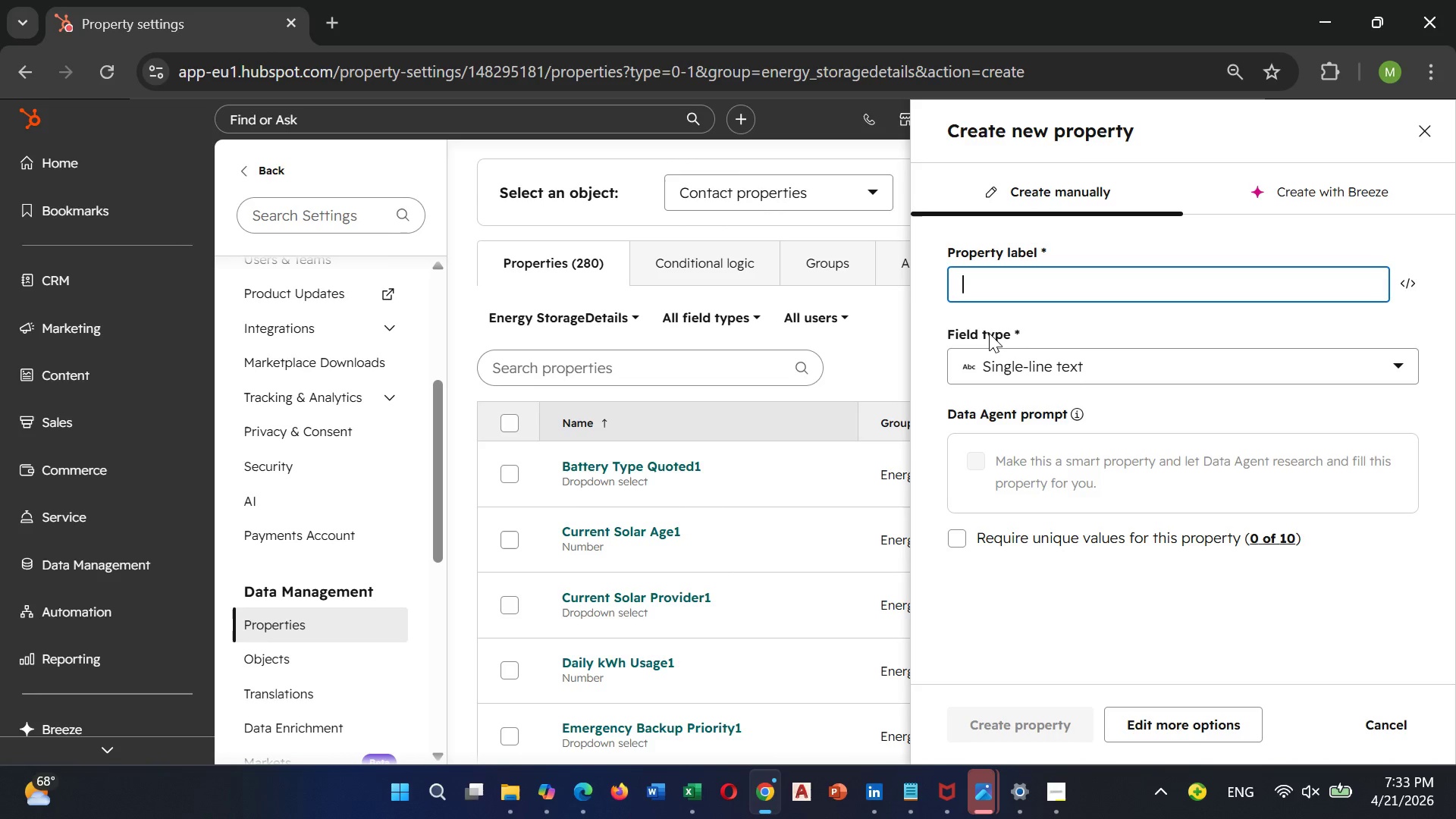 
wait(6.12)
 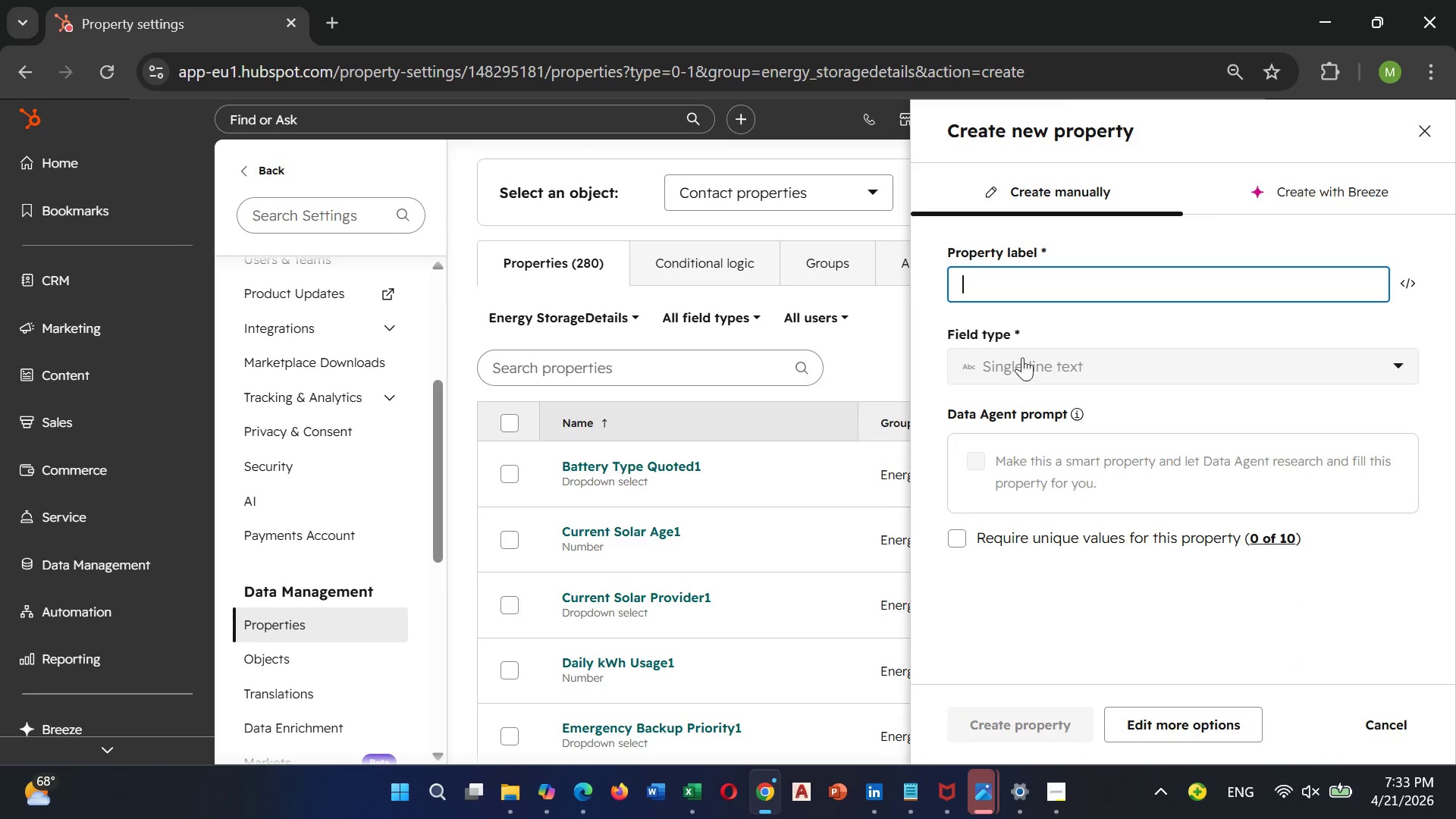 
type(Utility C)
 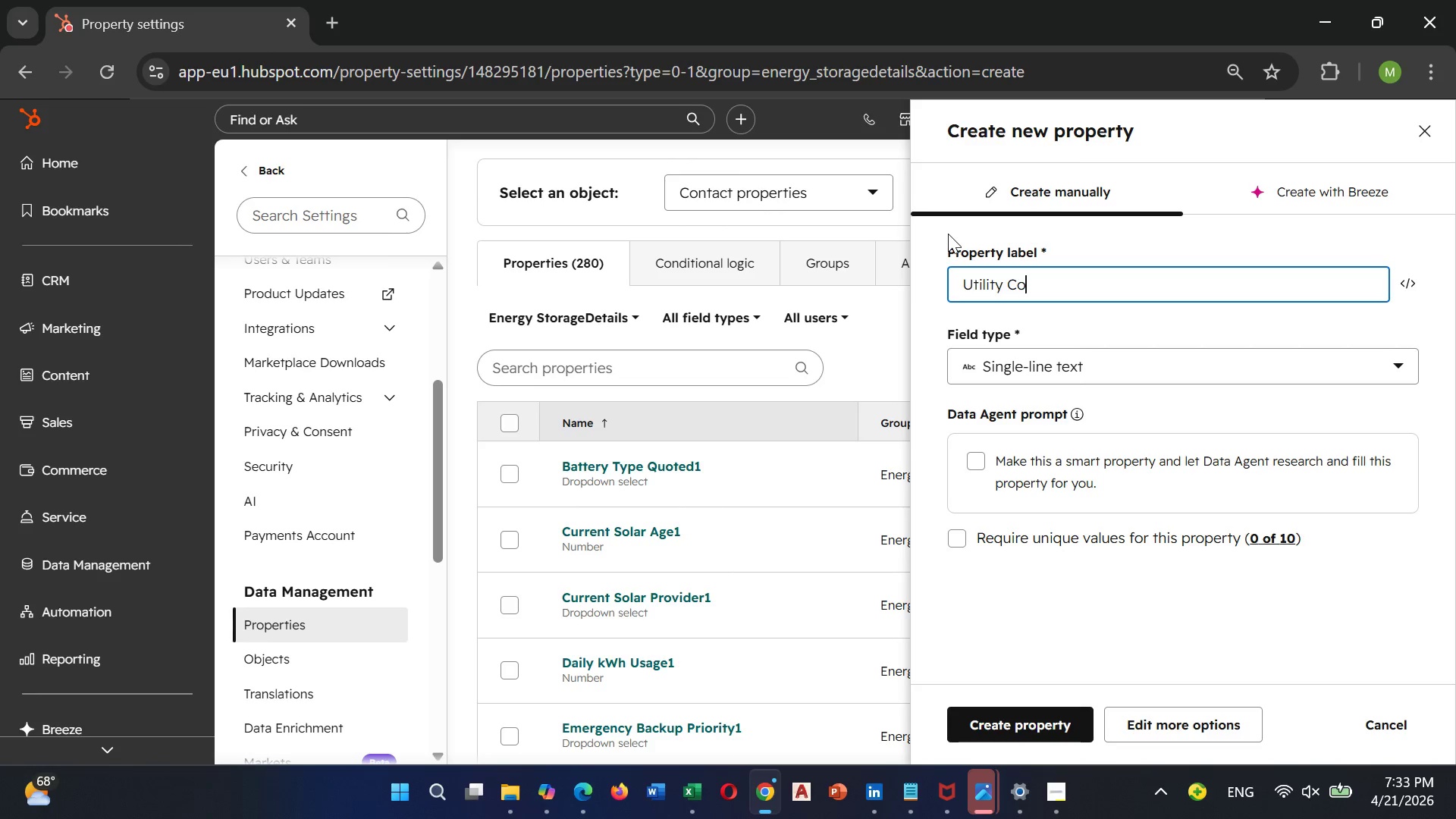 
 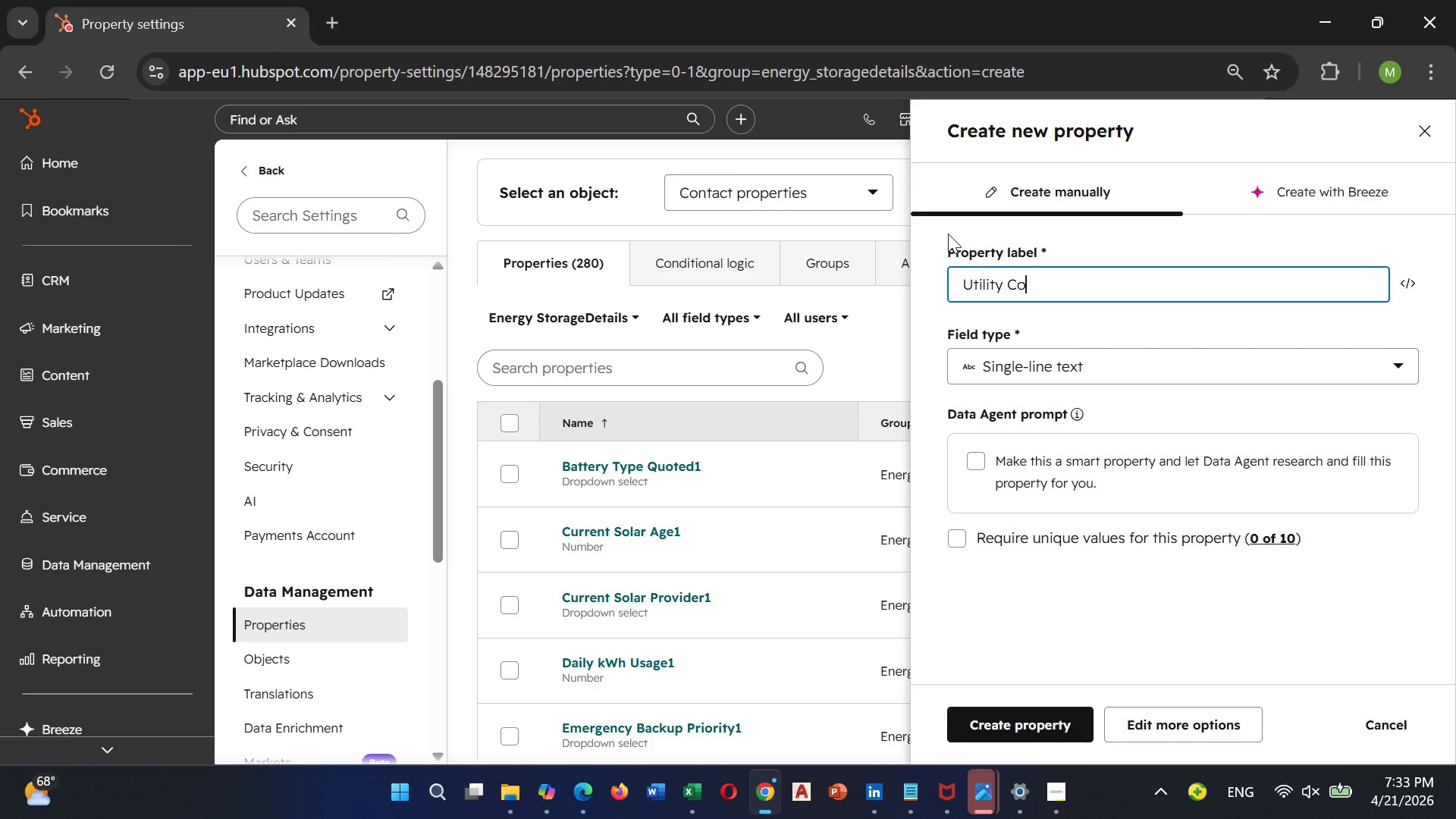 
type(omapany)
 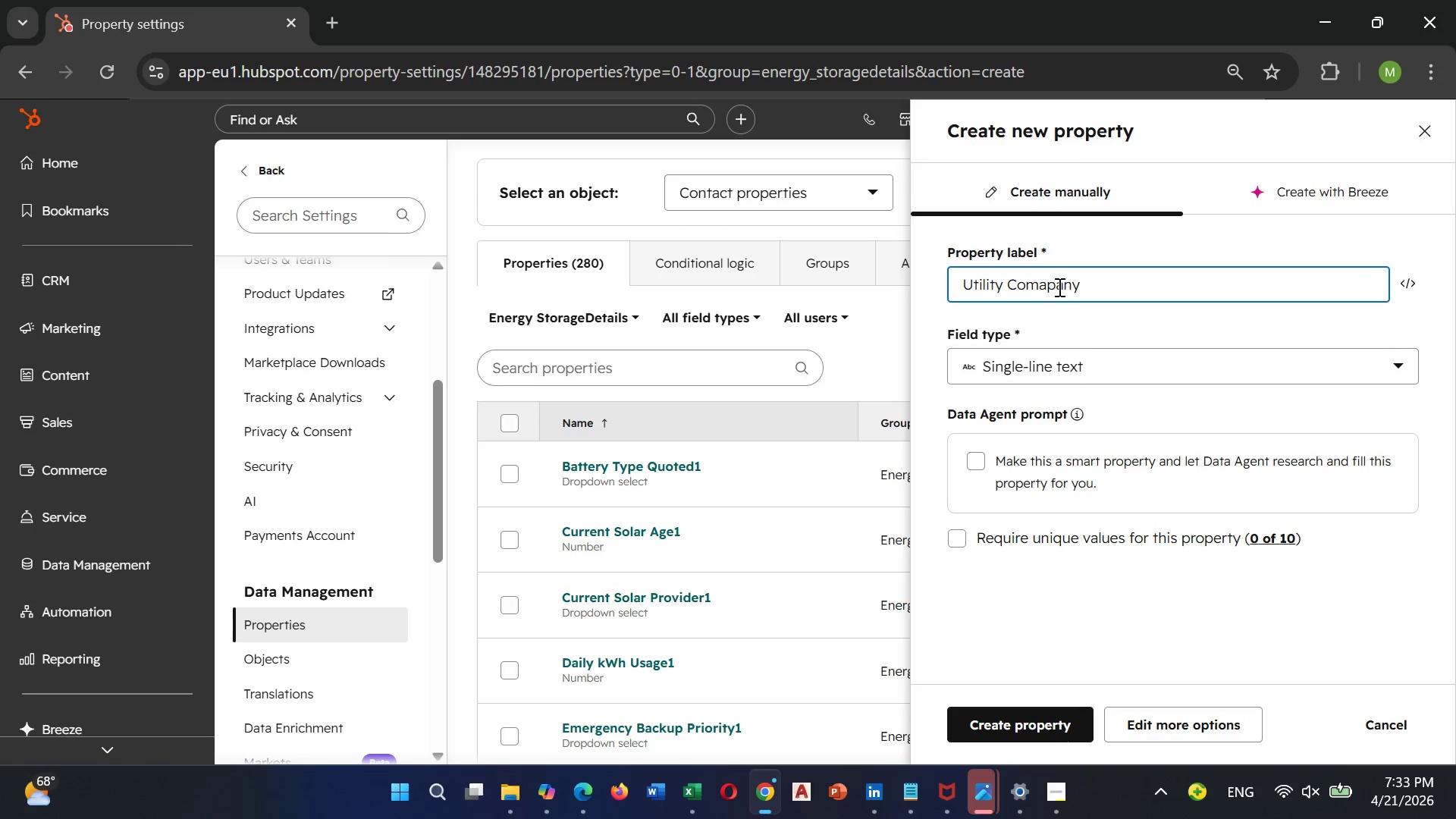 
left_click([1050, 285])
 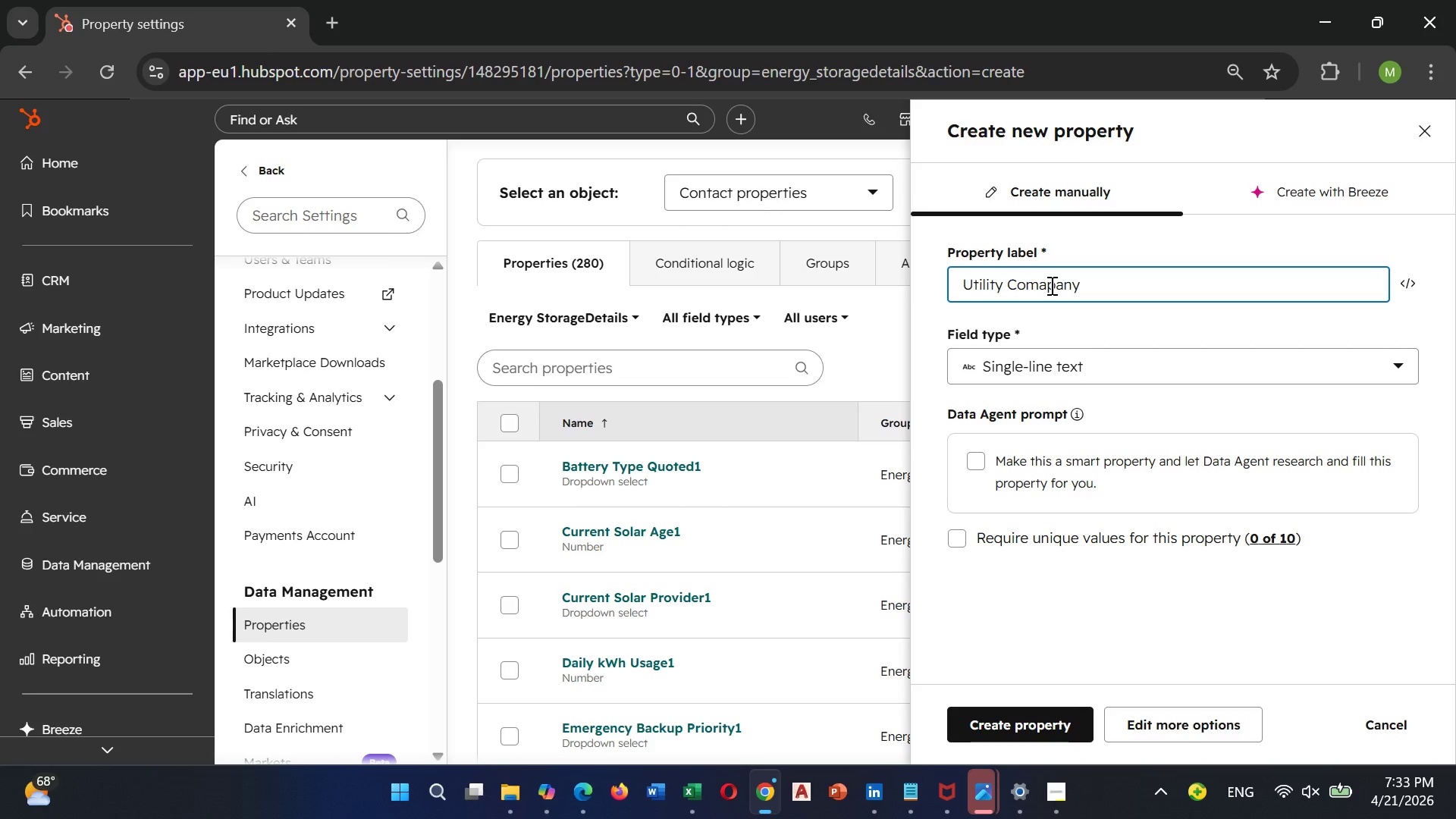 
key(Backspace)
 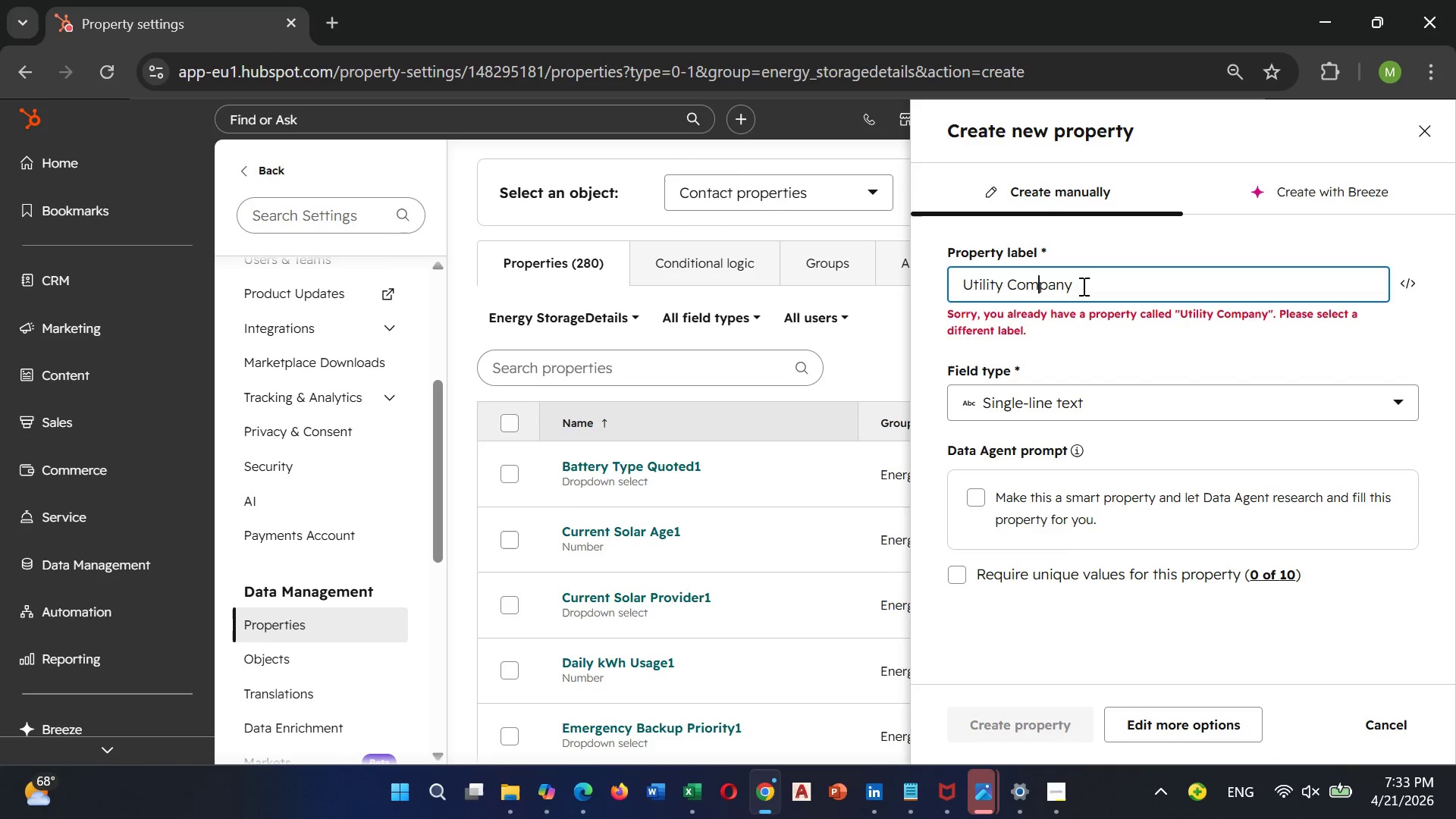 
left_click_drag(start_coordinate=[1082, 286], to_coordinate=[1081, 290])
 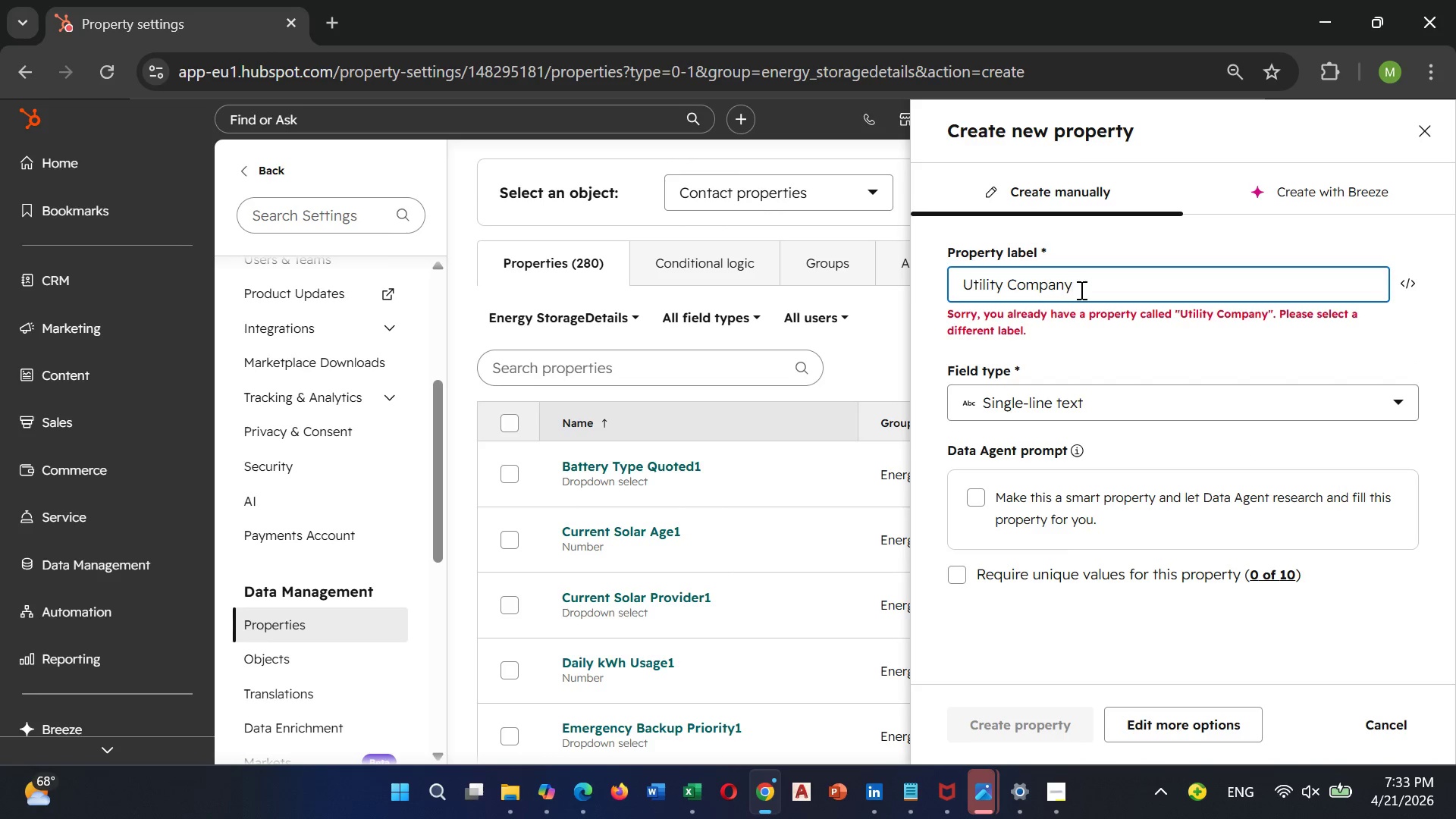 
key(1)
 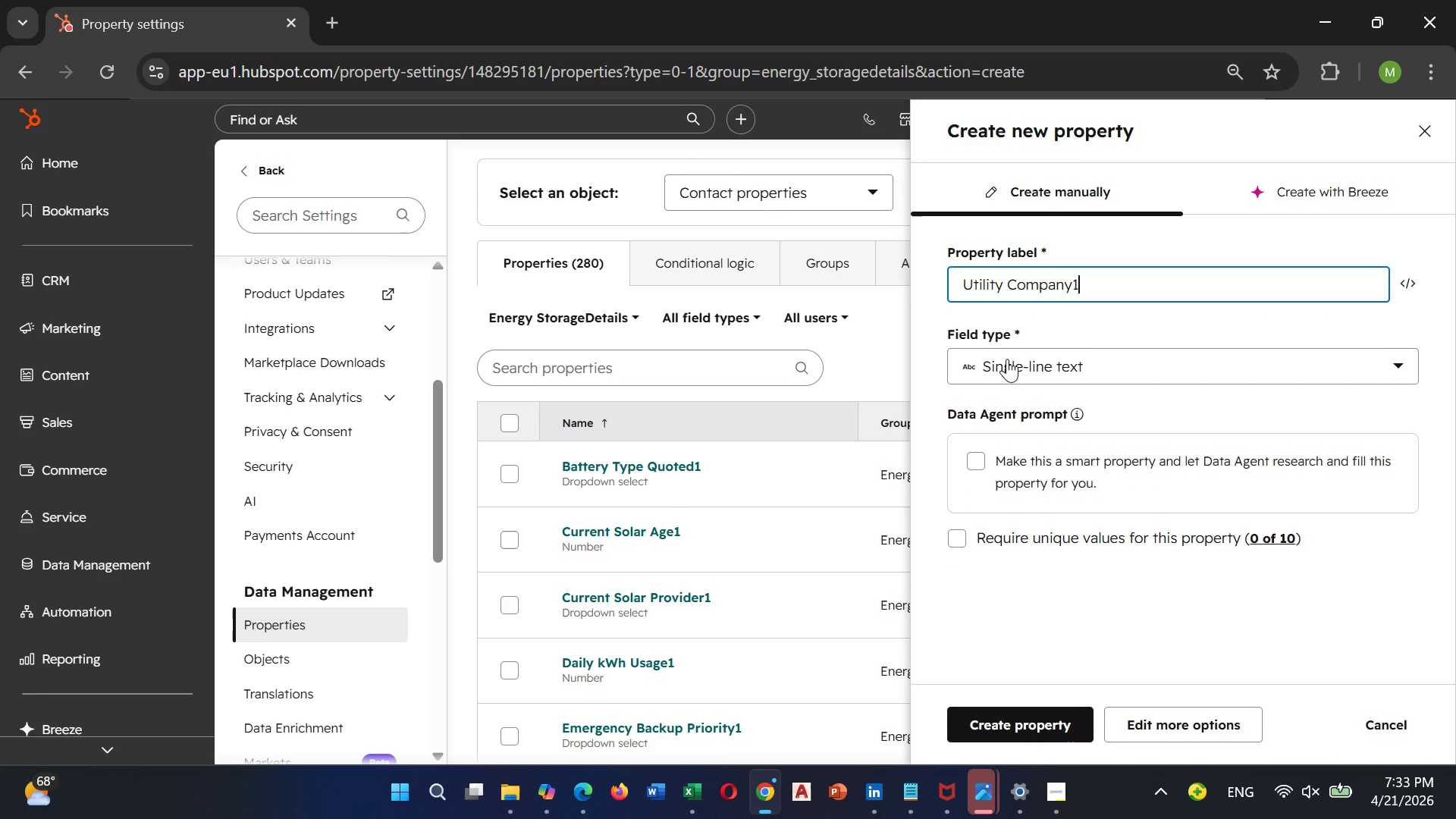 
left_click([1007, 359])
 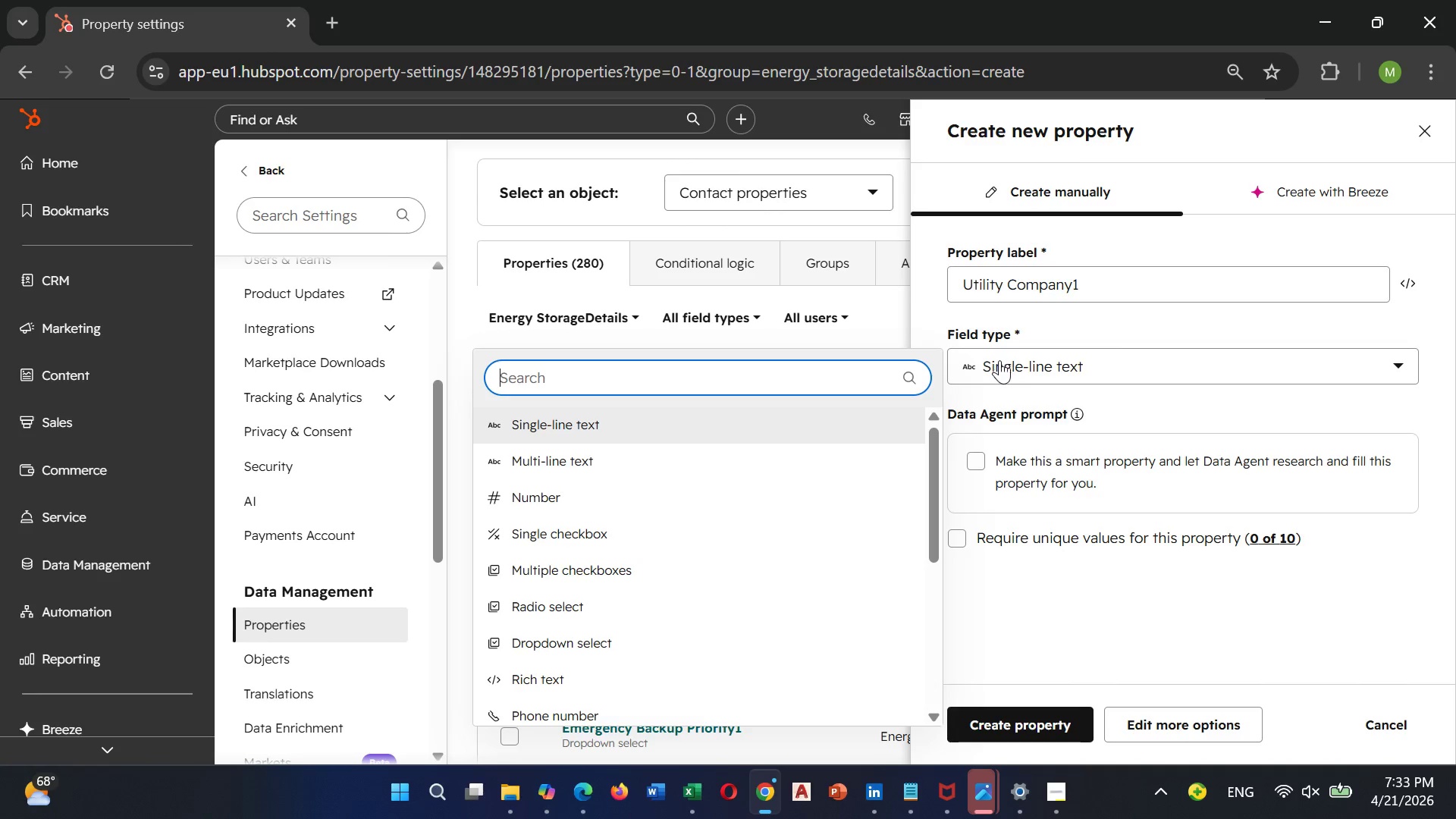 
wait(5.14)
 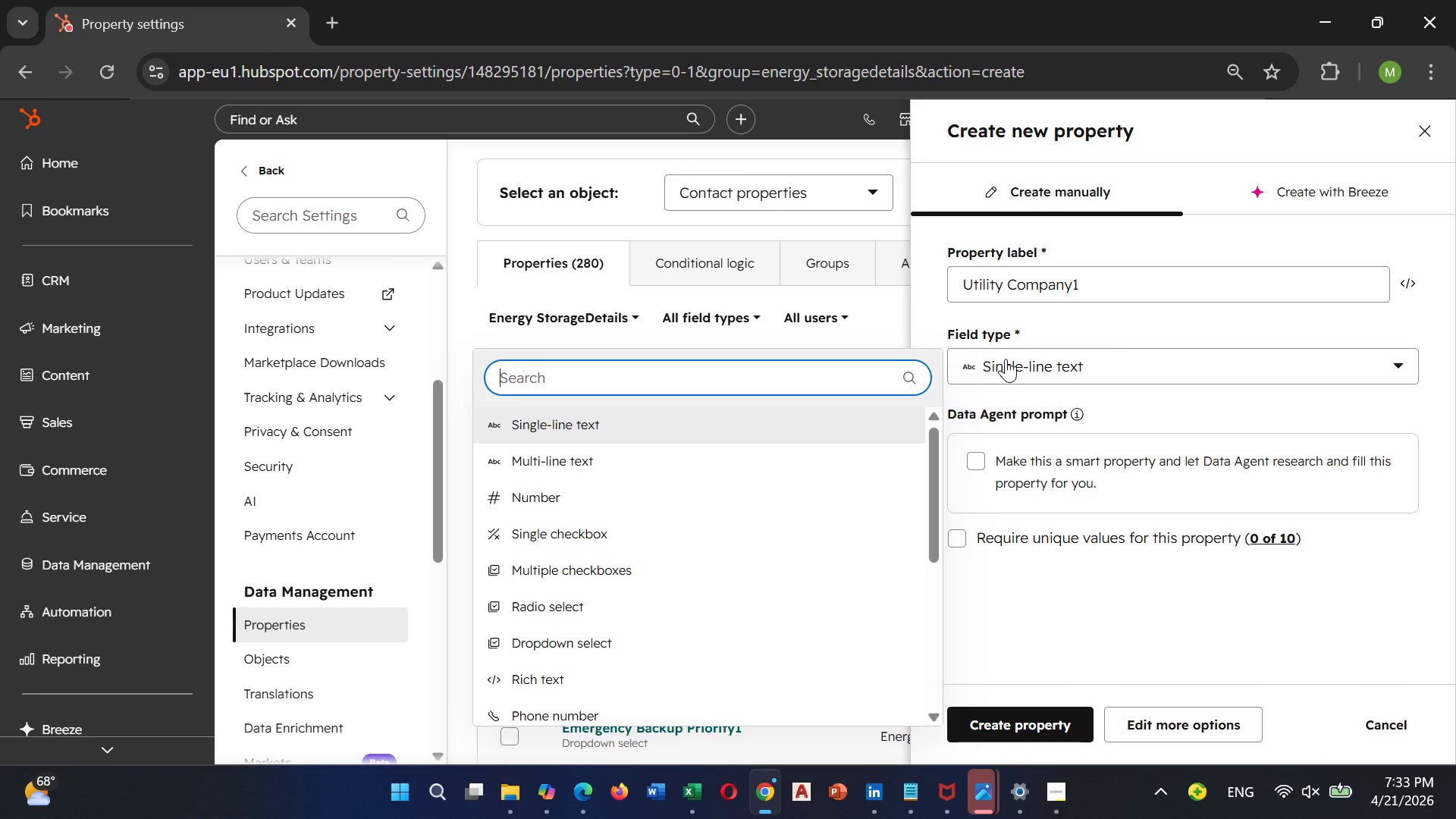 
left_click([1382, 621])
 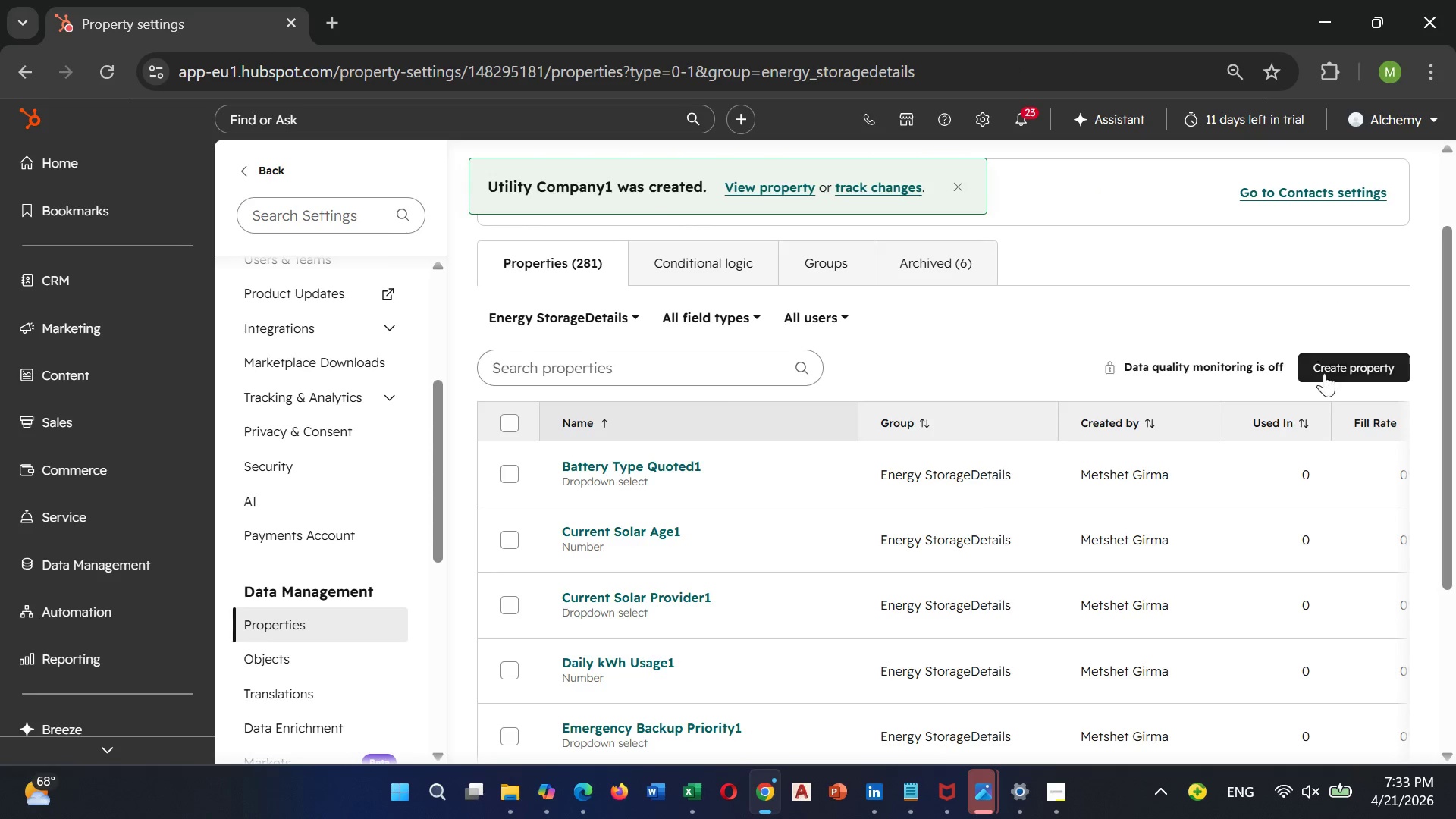 
wait(8.73)
 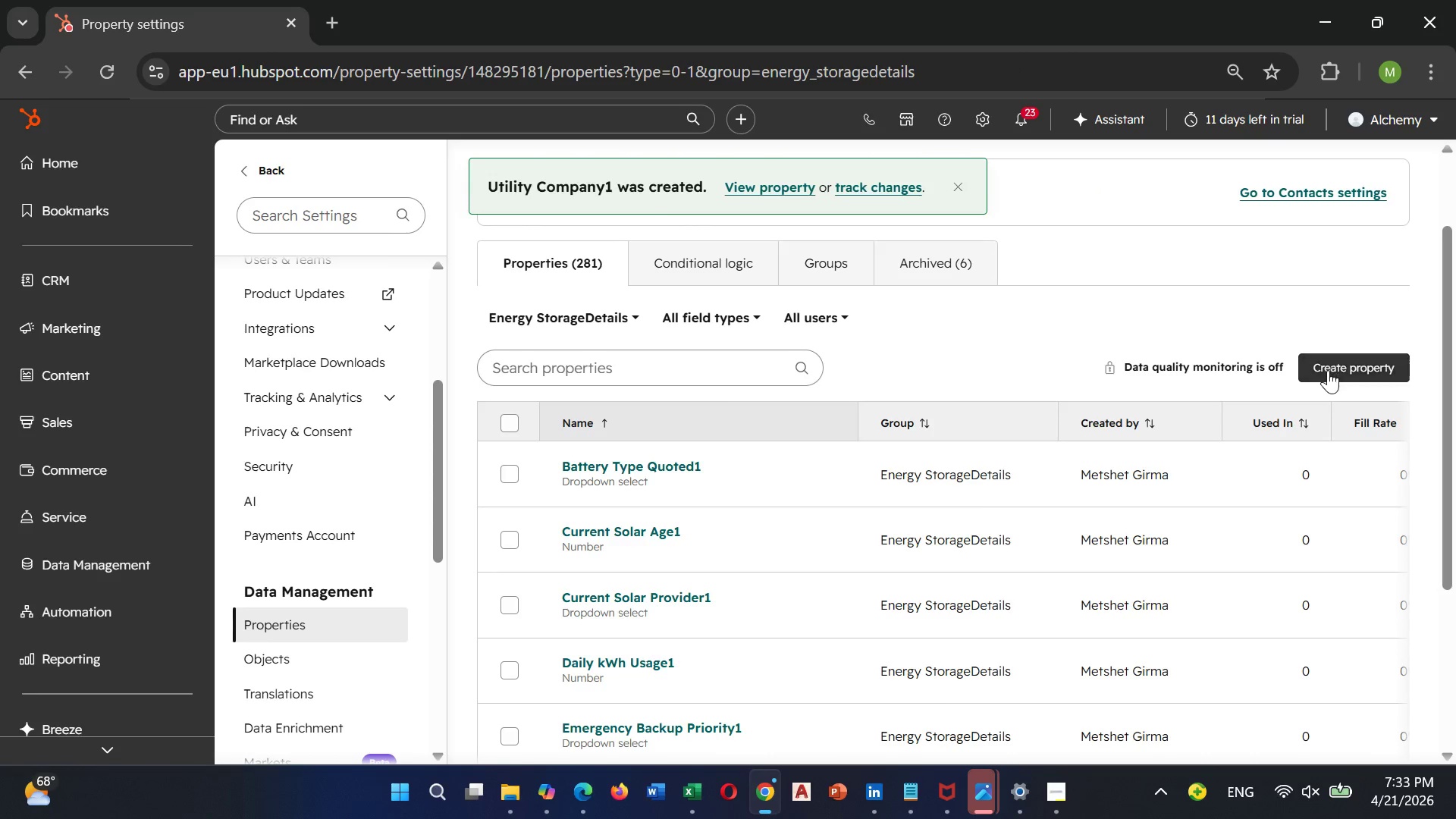 
type(RE)
key(Backspace)
type(e)
 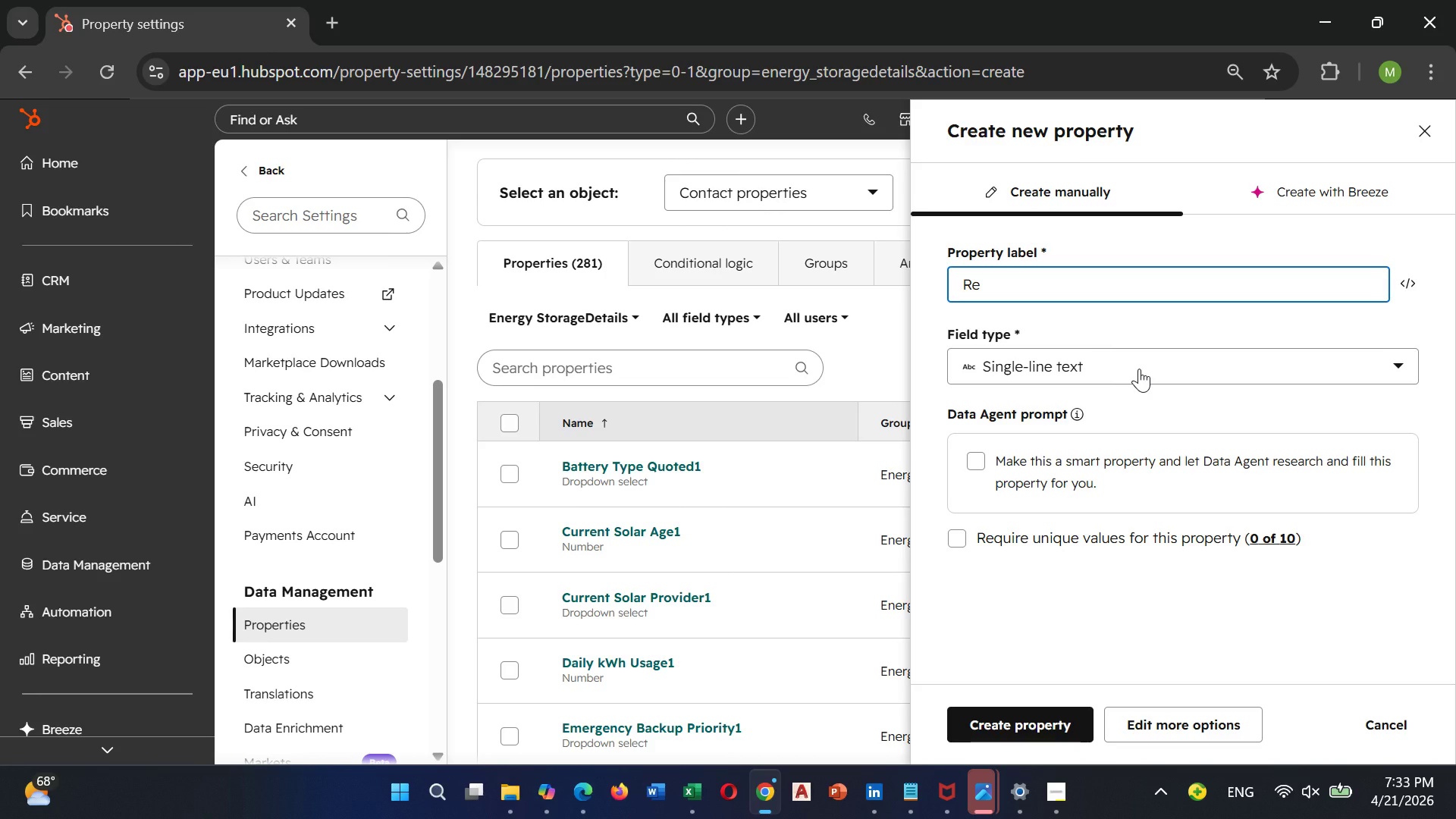 
type(bate)
 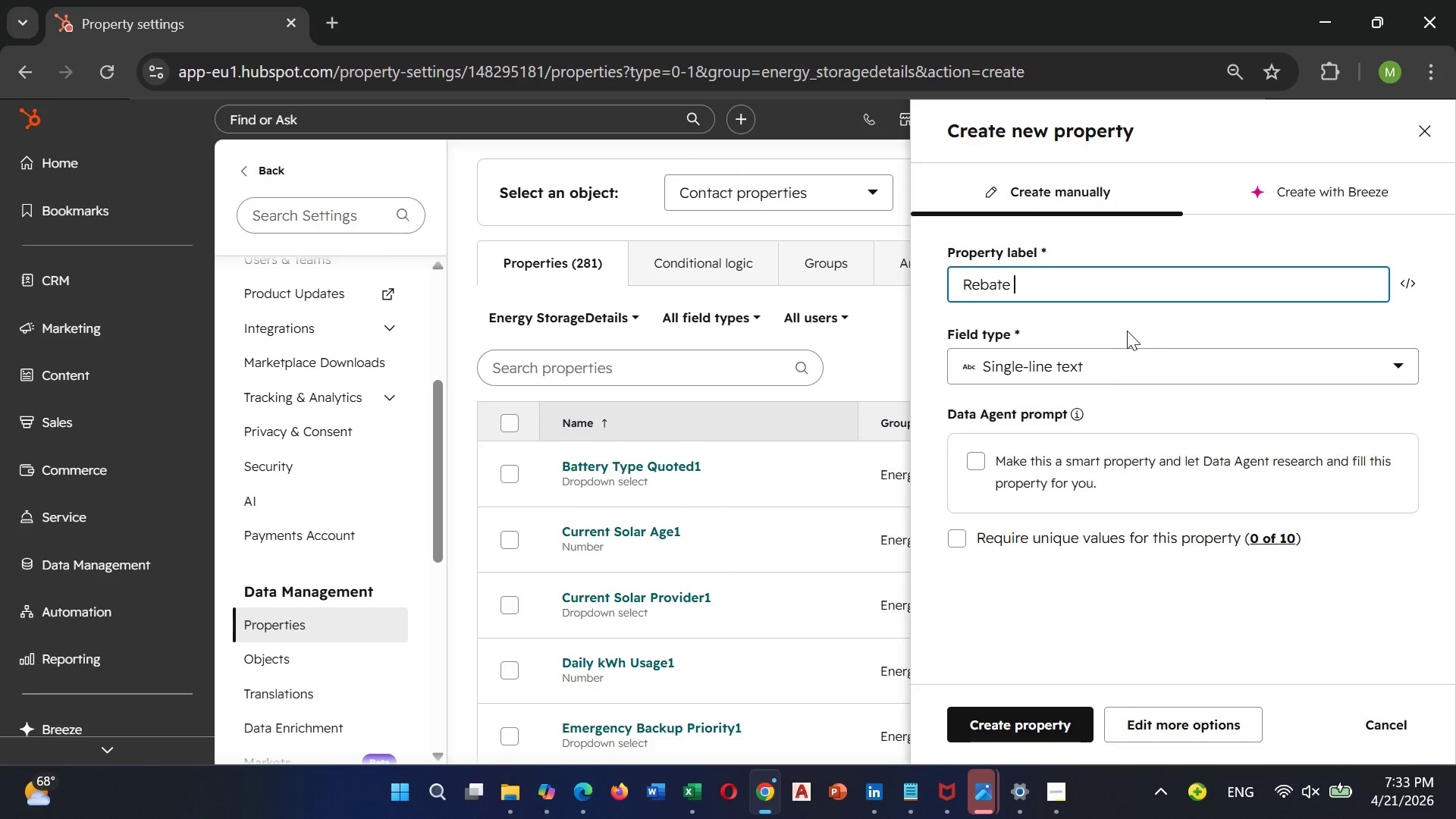 
type( Elogibility)
 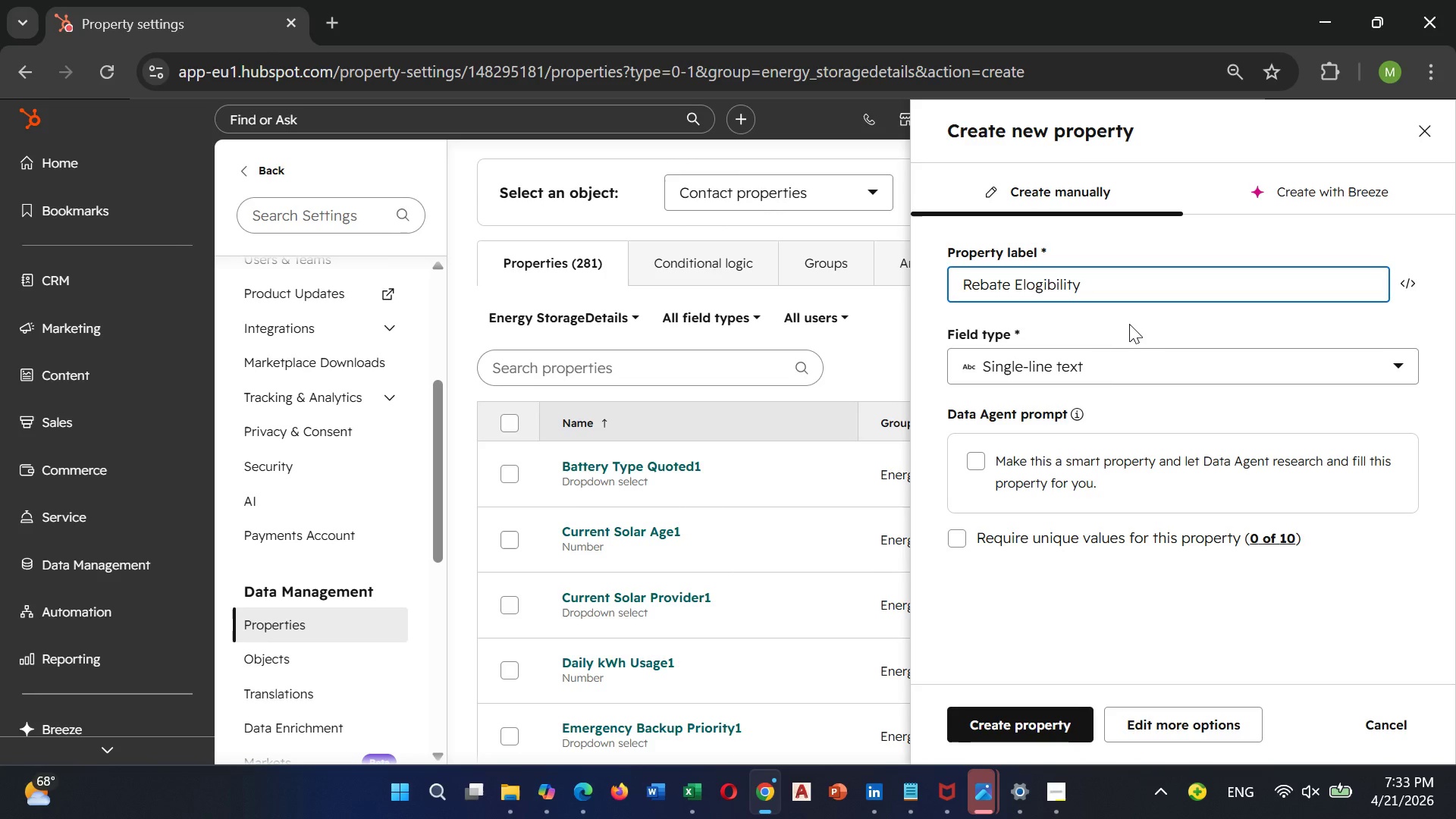 
left_click([1041, 281])
 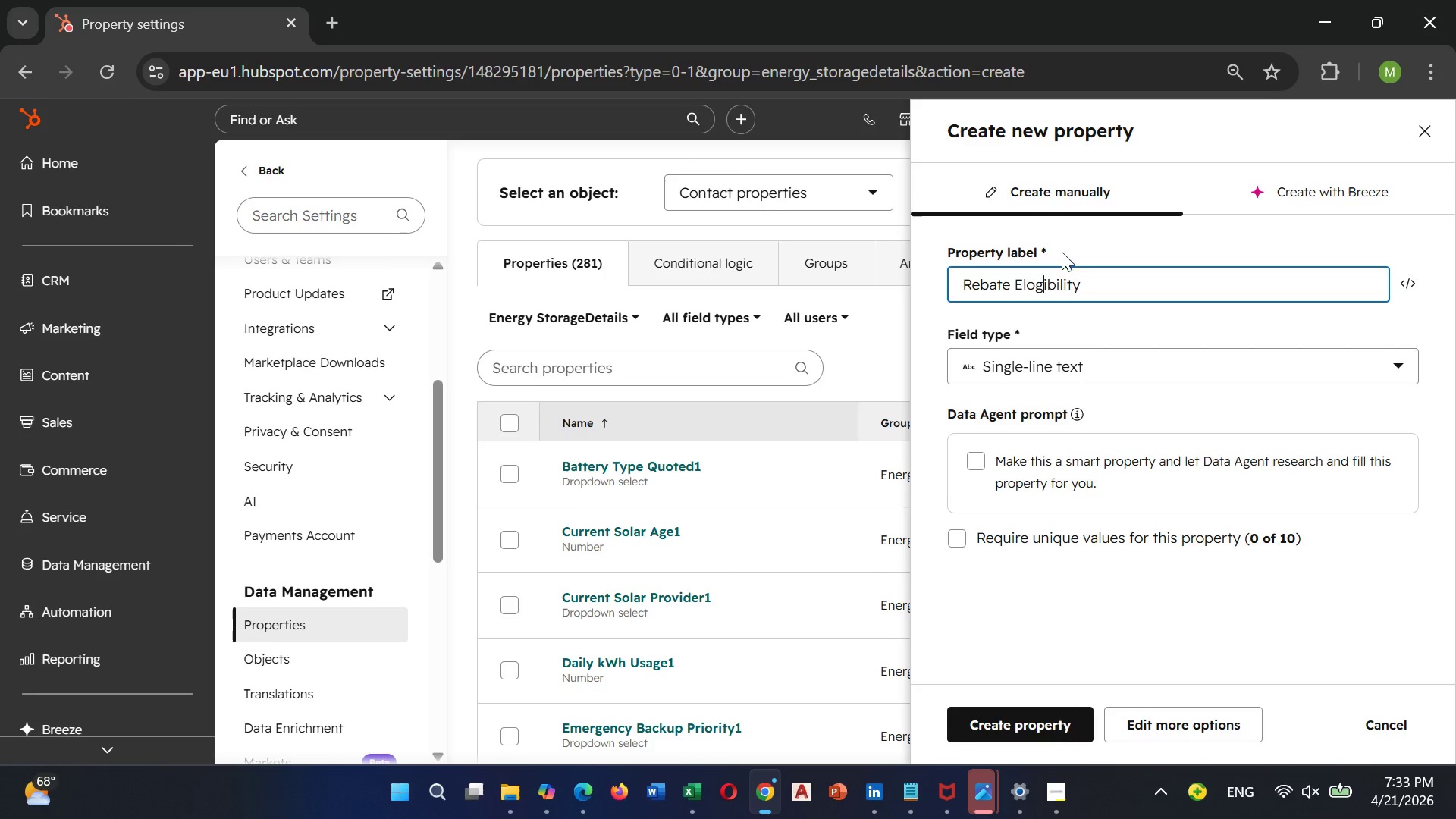 
key(ArrowLeft)
 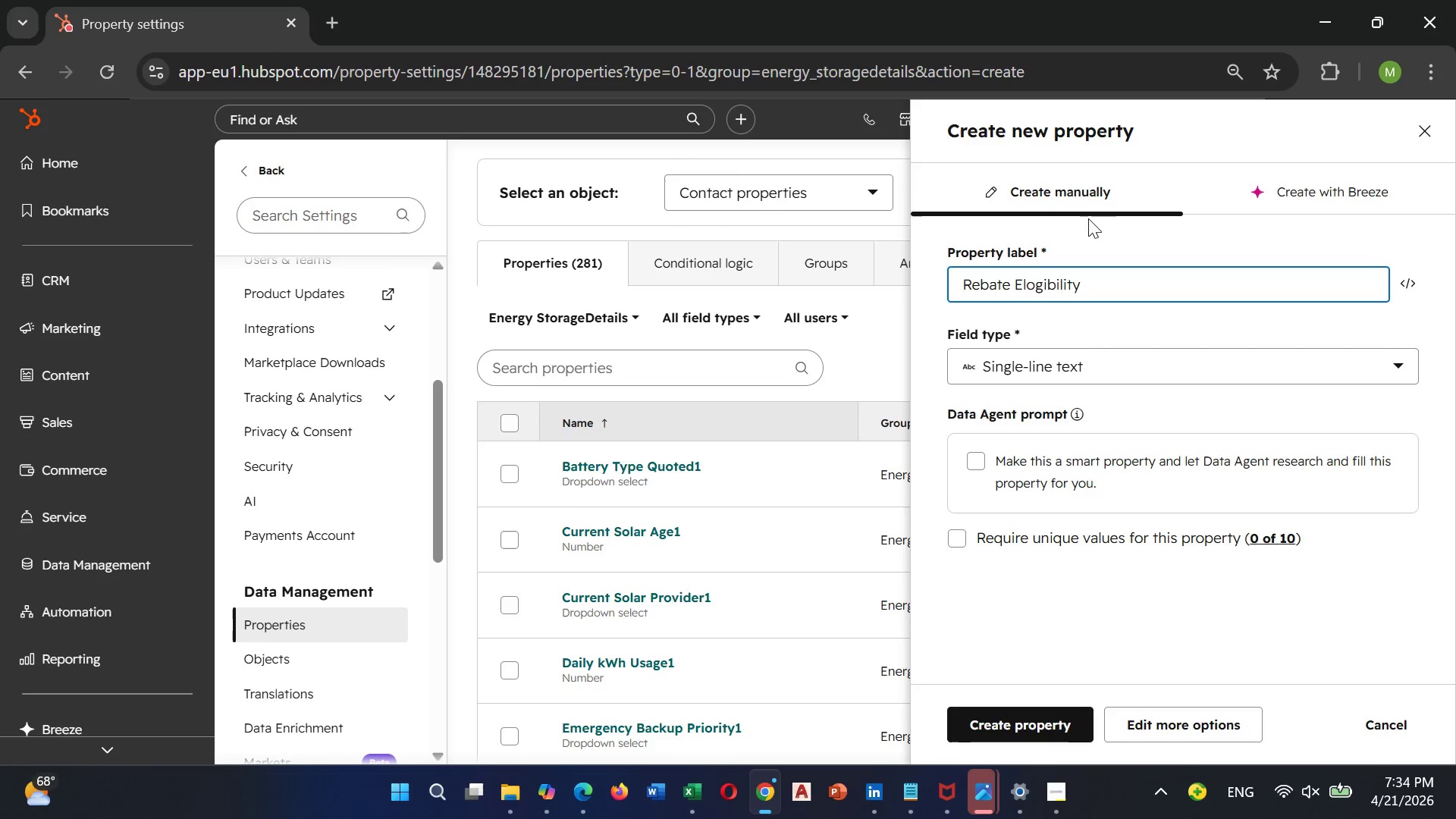 
key(Backspace)
 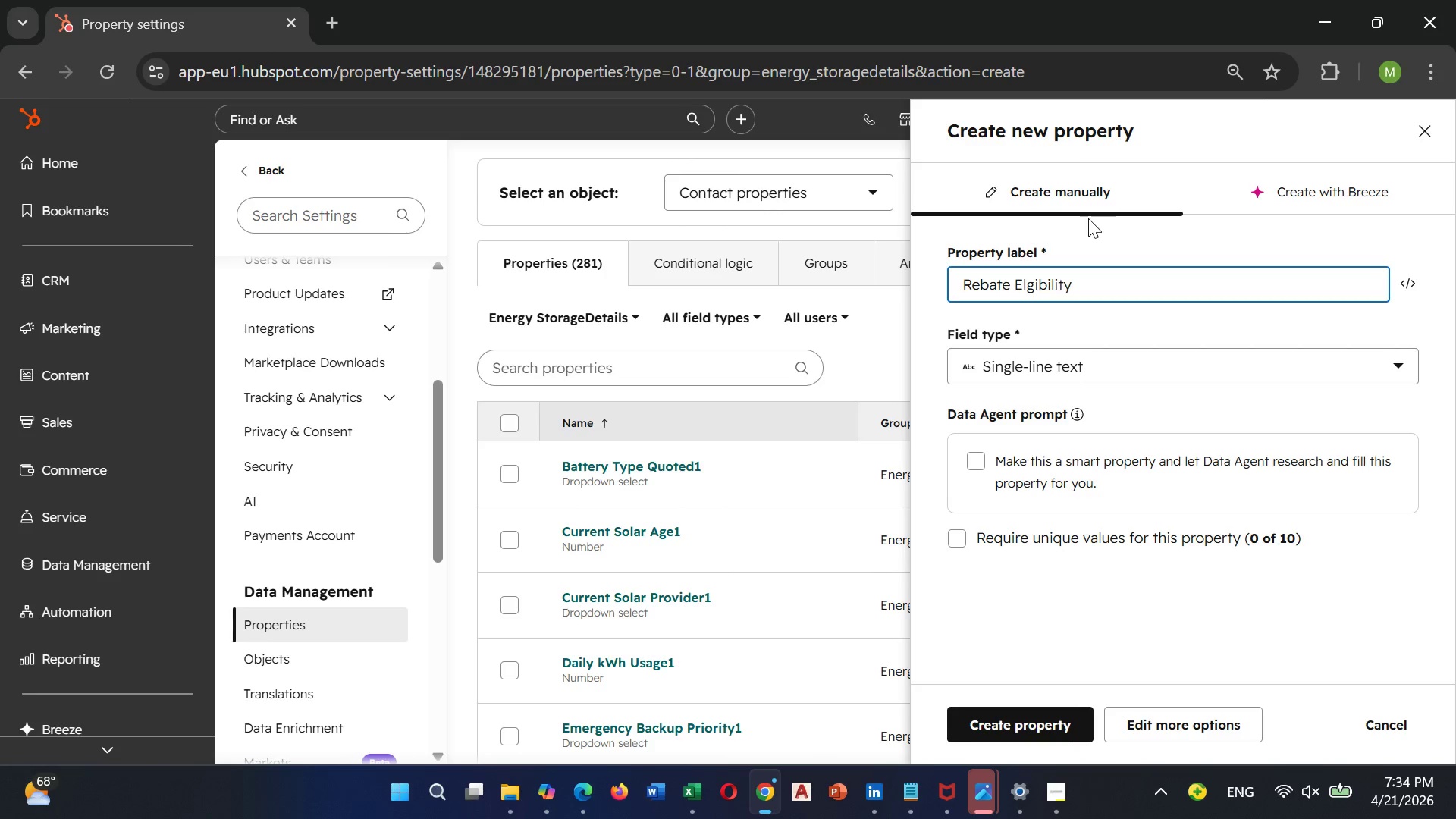 
key(I)
 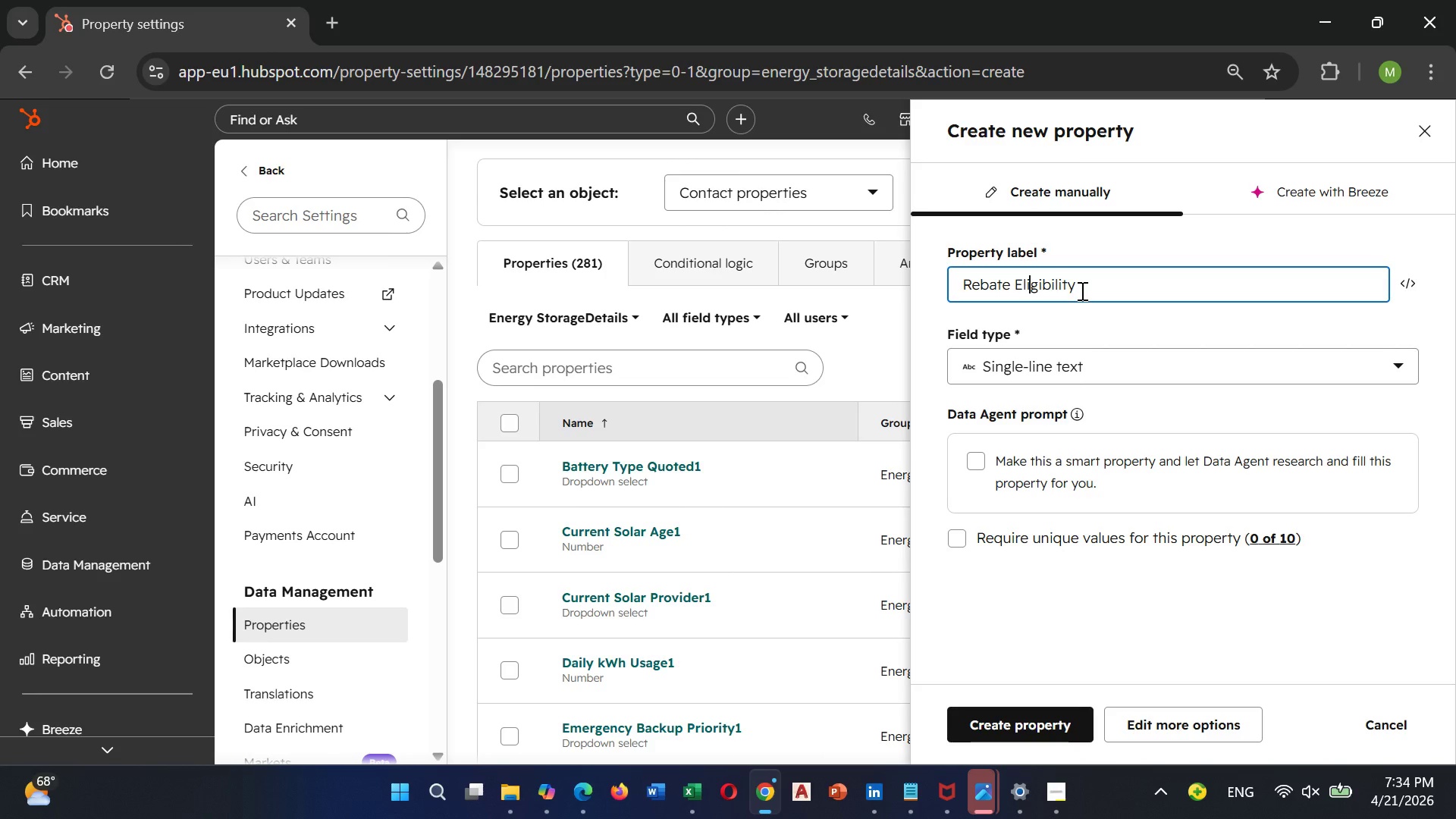 
wait(7.19)
 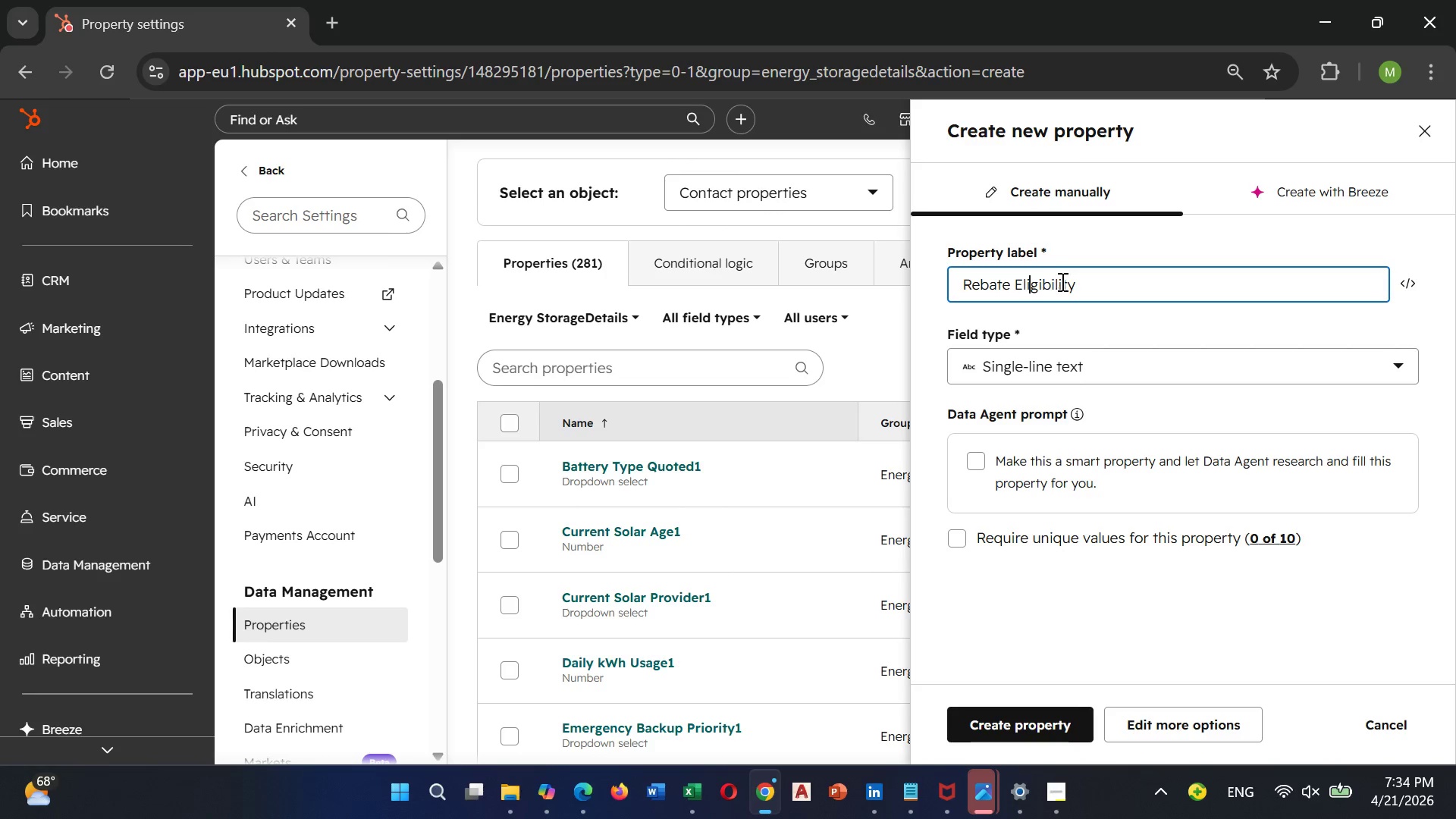 
left_click([1100, 271])
 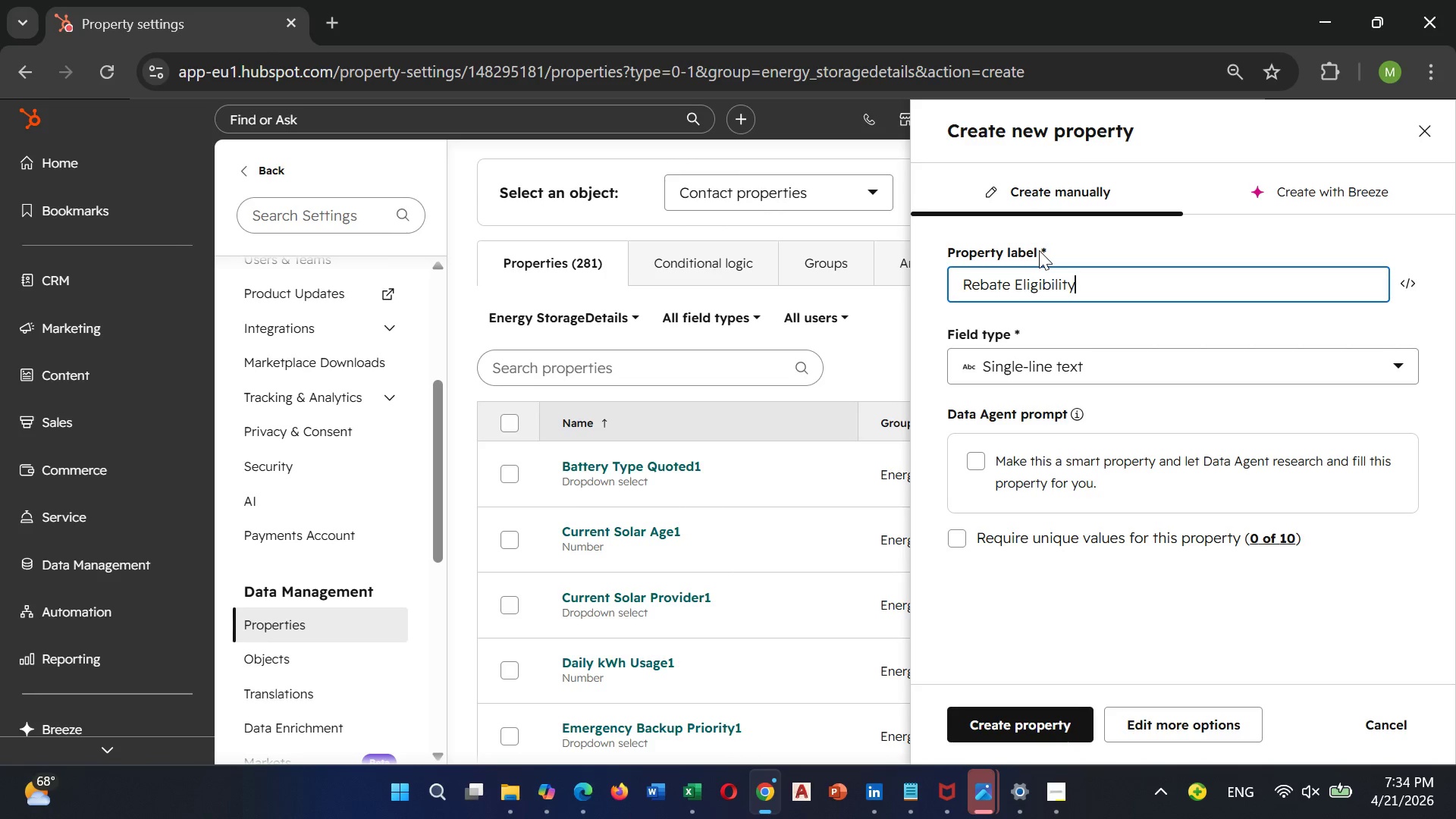 
type( Status1)
 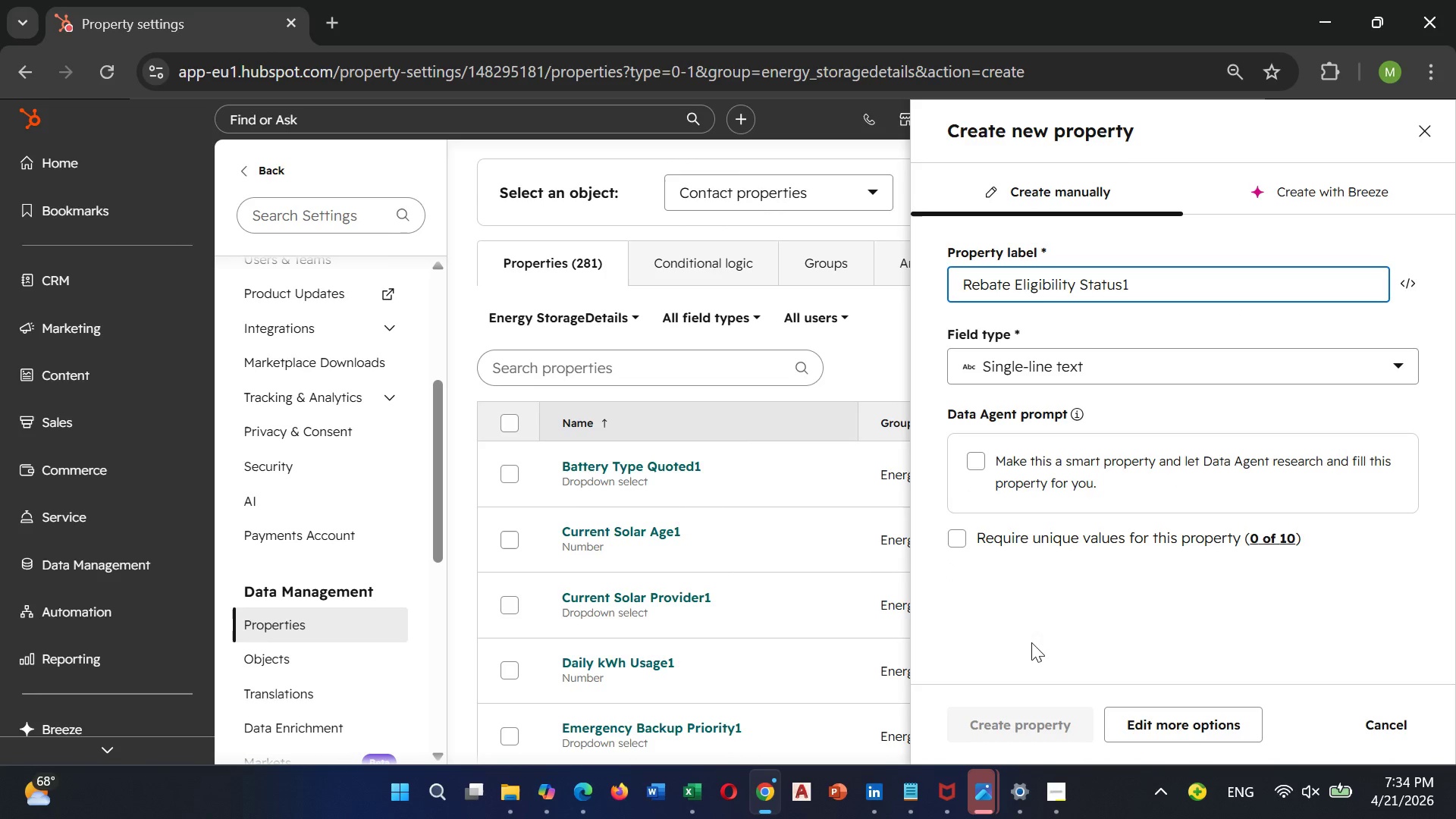 
wait(9.19)
 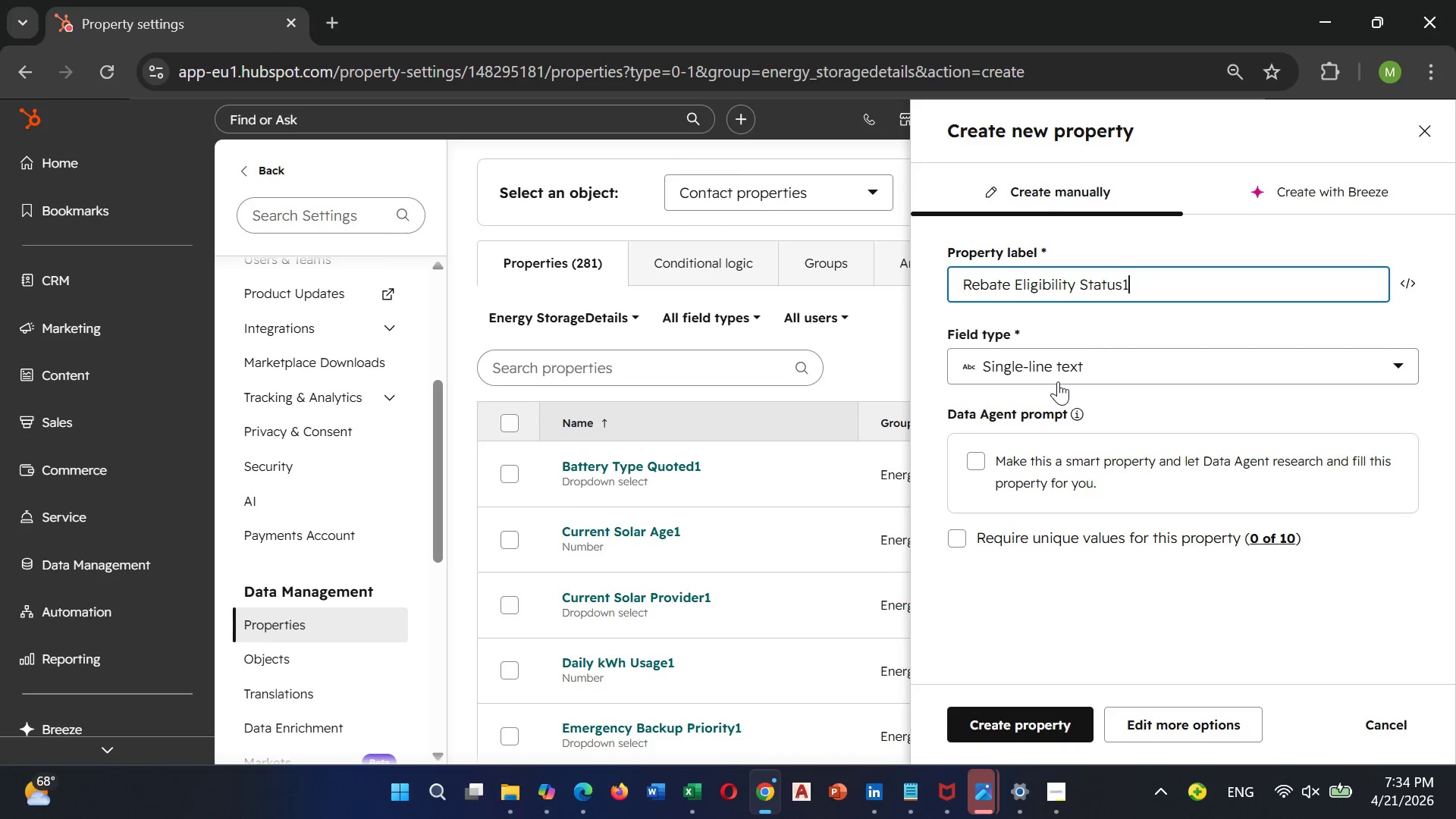 
left_click([1085, 367])
 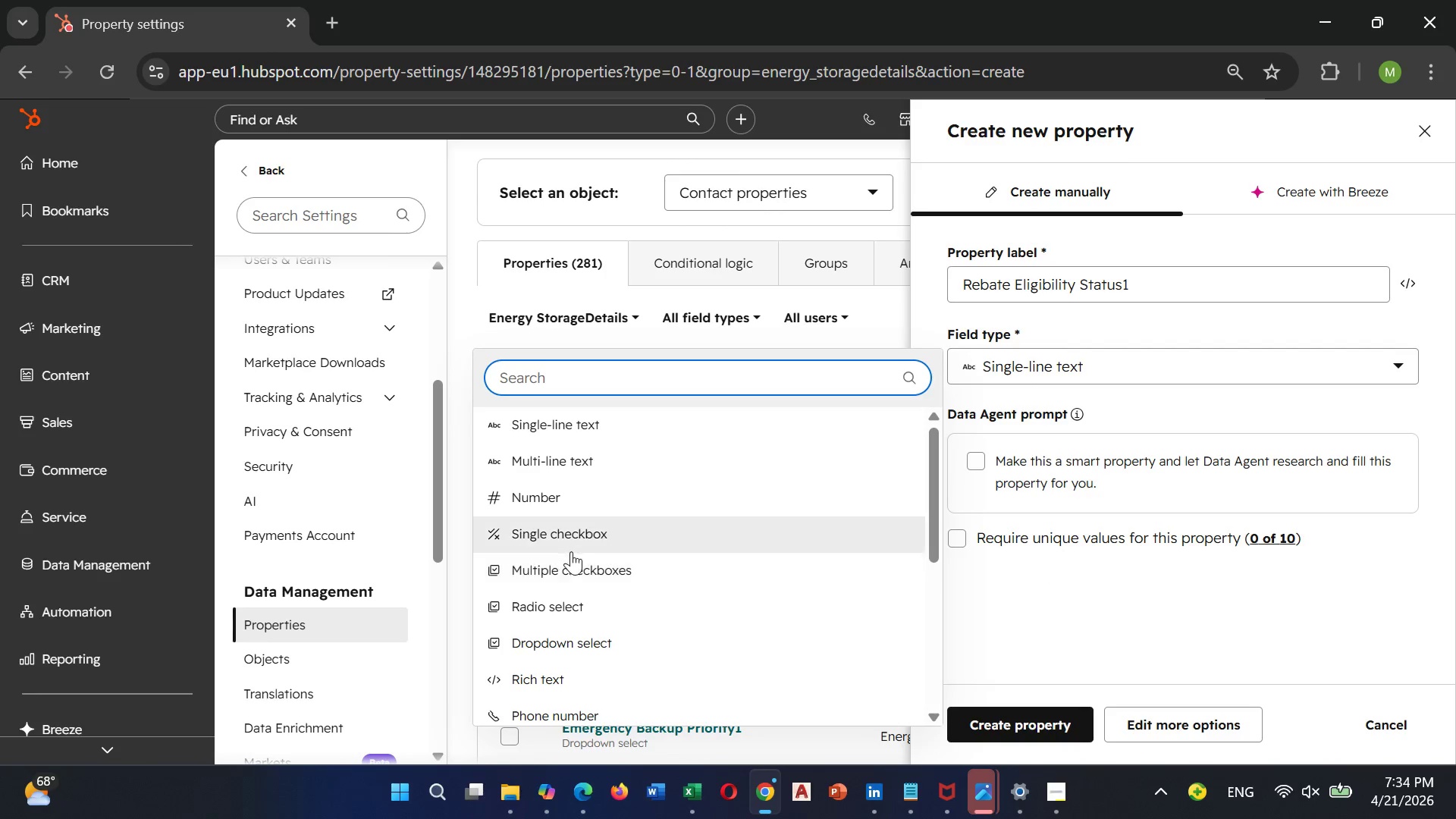 
left_click([553, 636])
 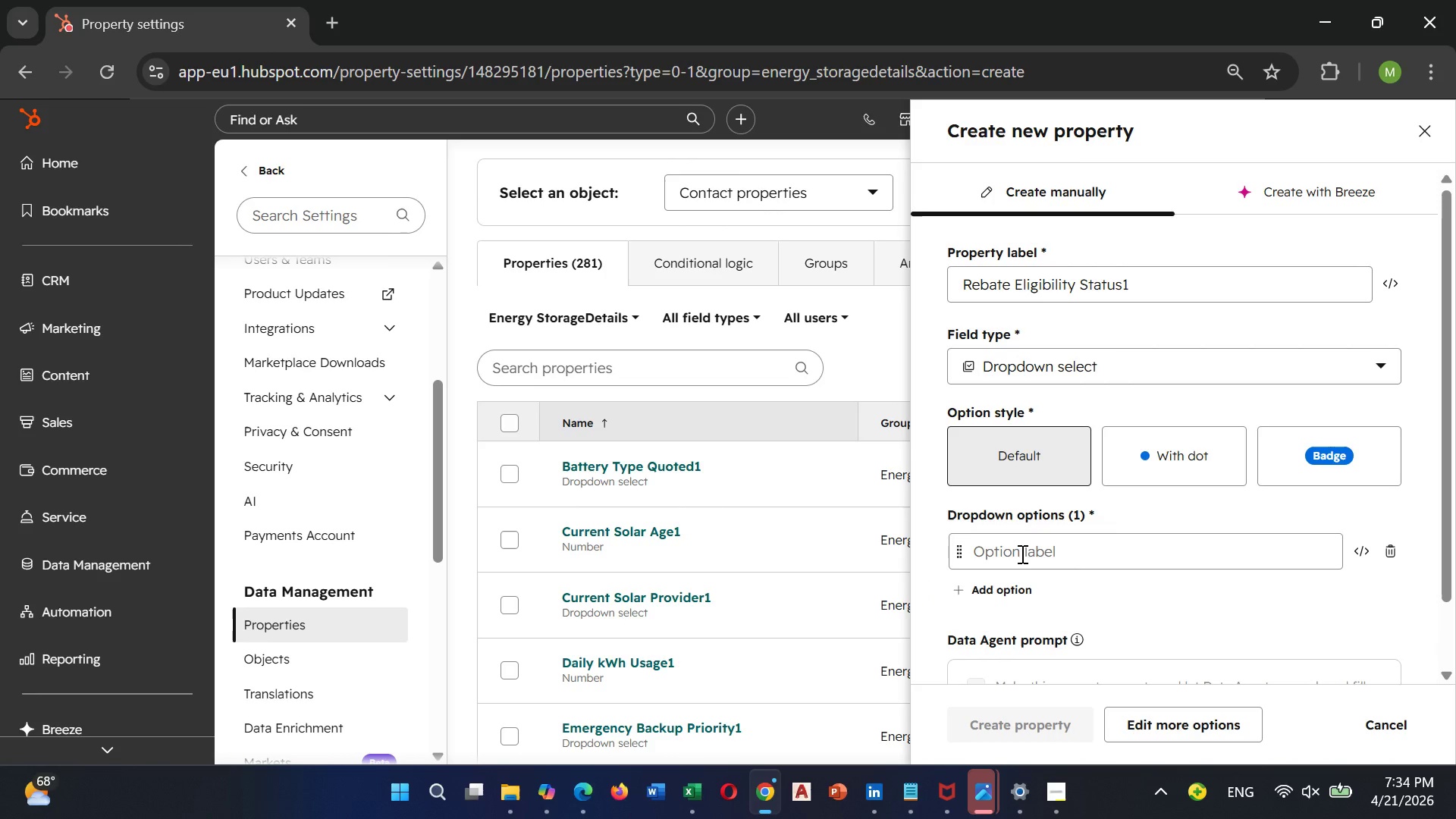 
left_click_drag(start_coordinate=[1021, 553], to_coordinate=[1009, 549])
 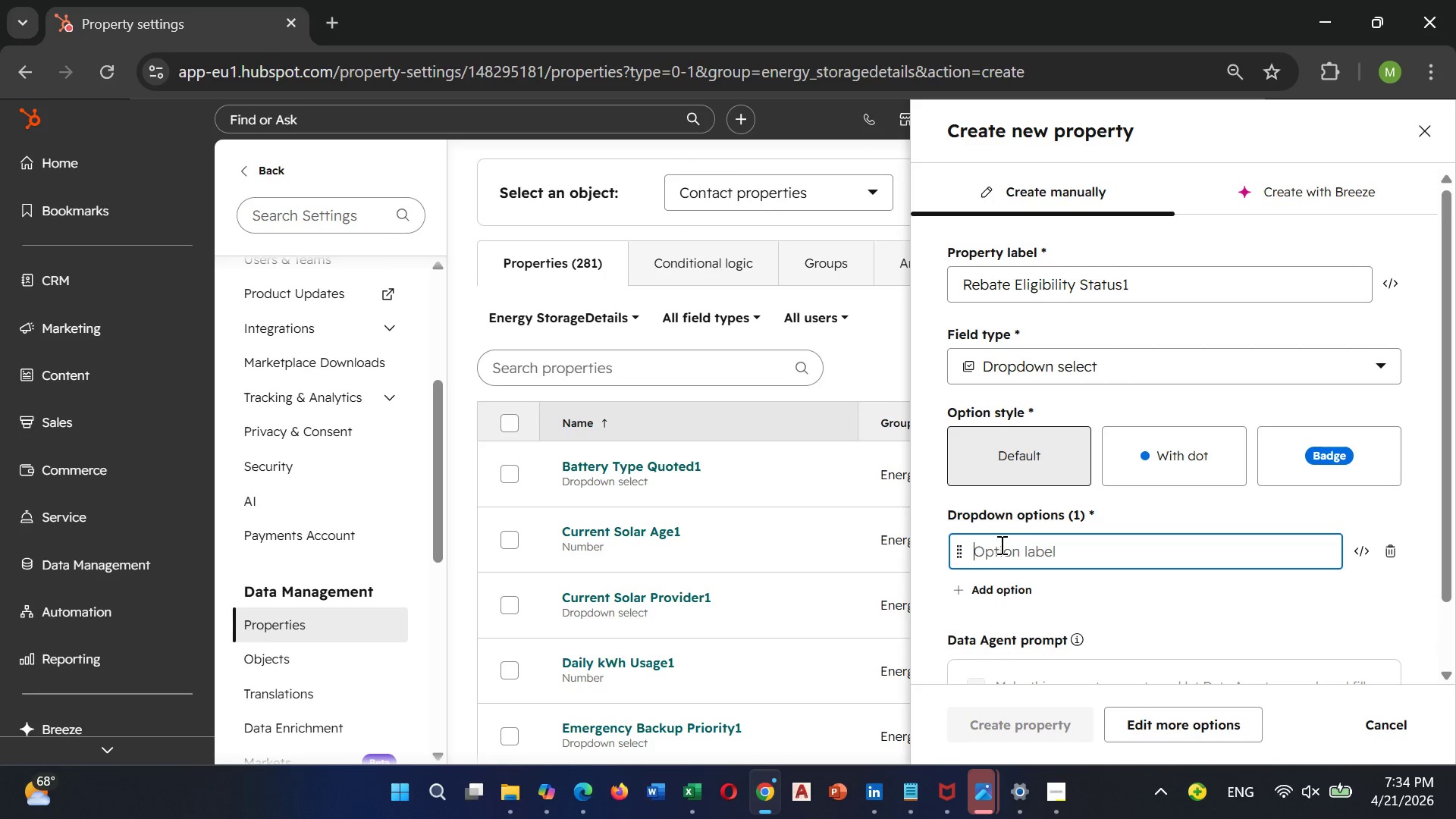 
type(Eligible)
 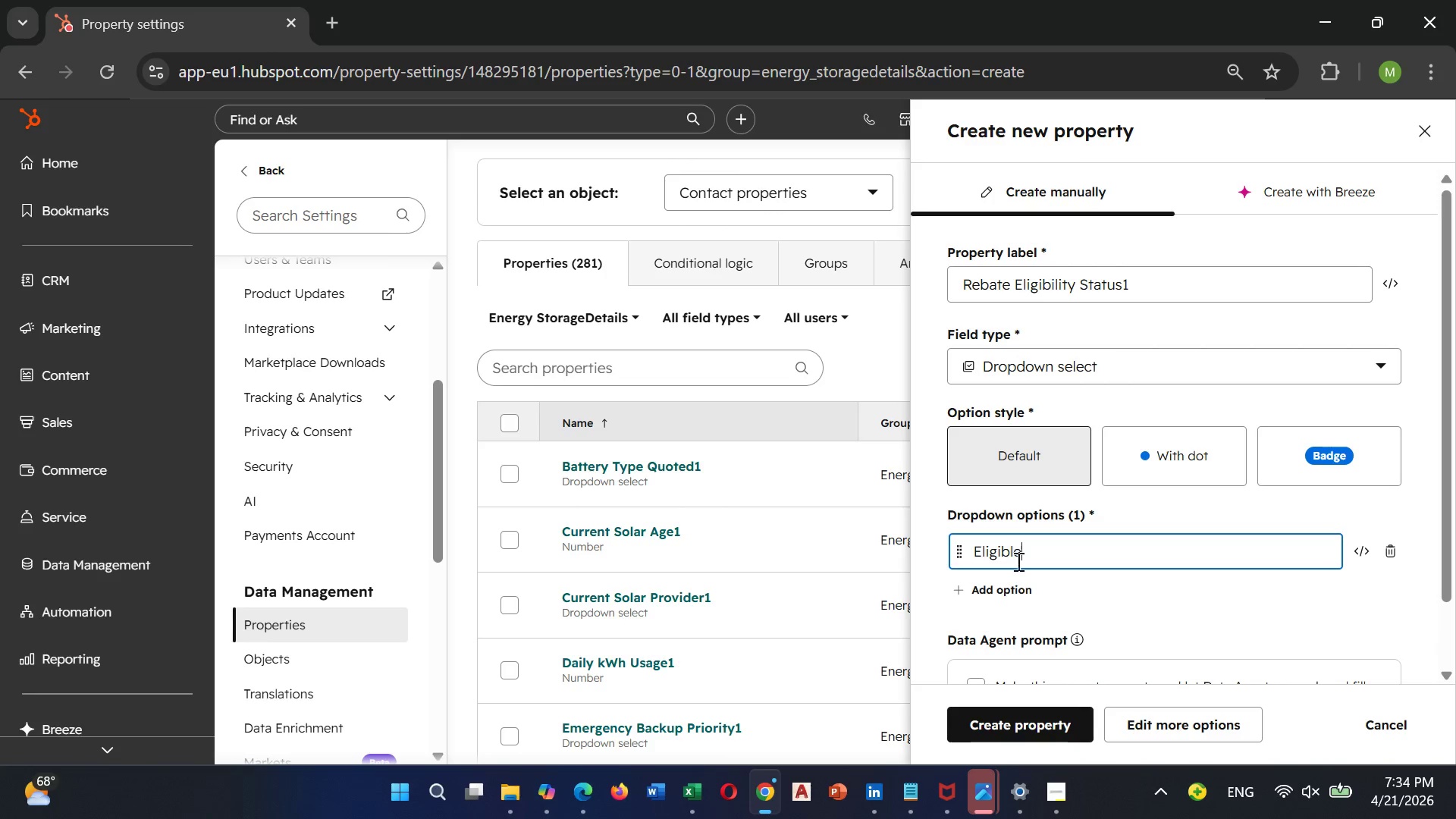 
left_click([1008, 599])
 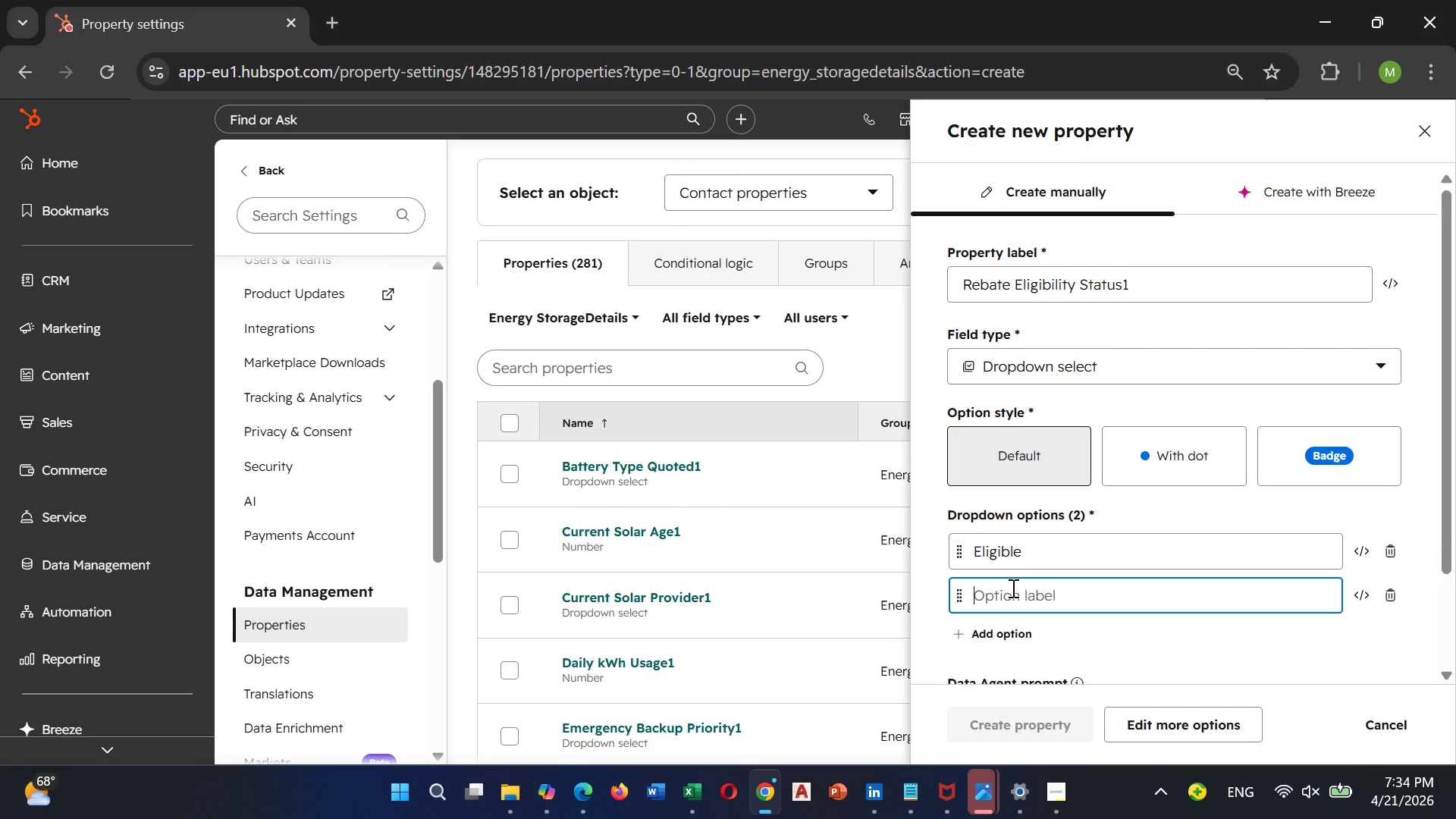 
type(Pending)
 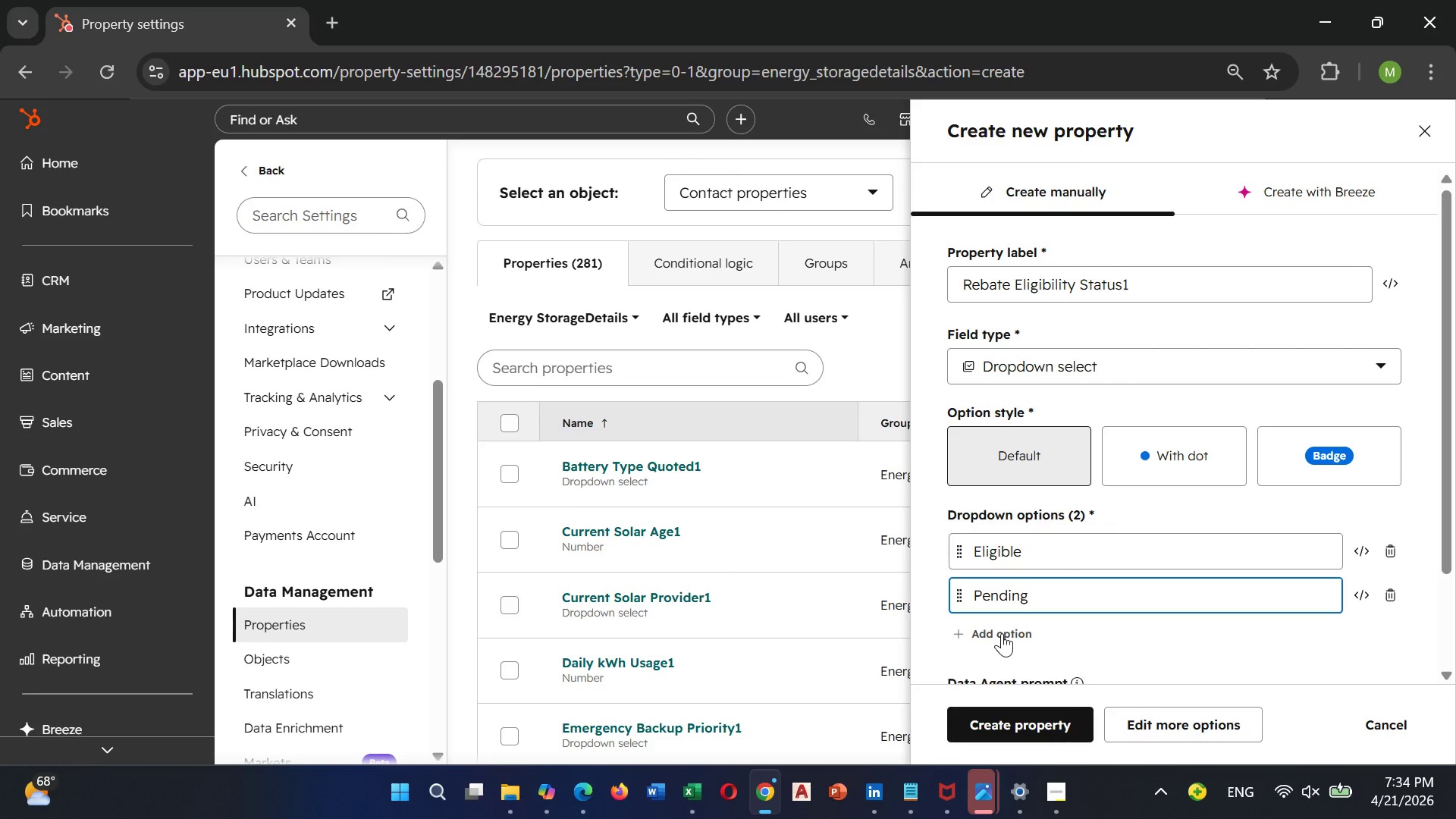 
wait(12.53)
 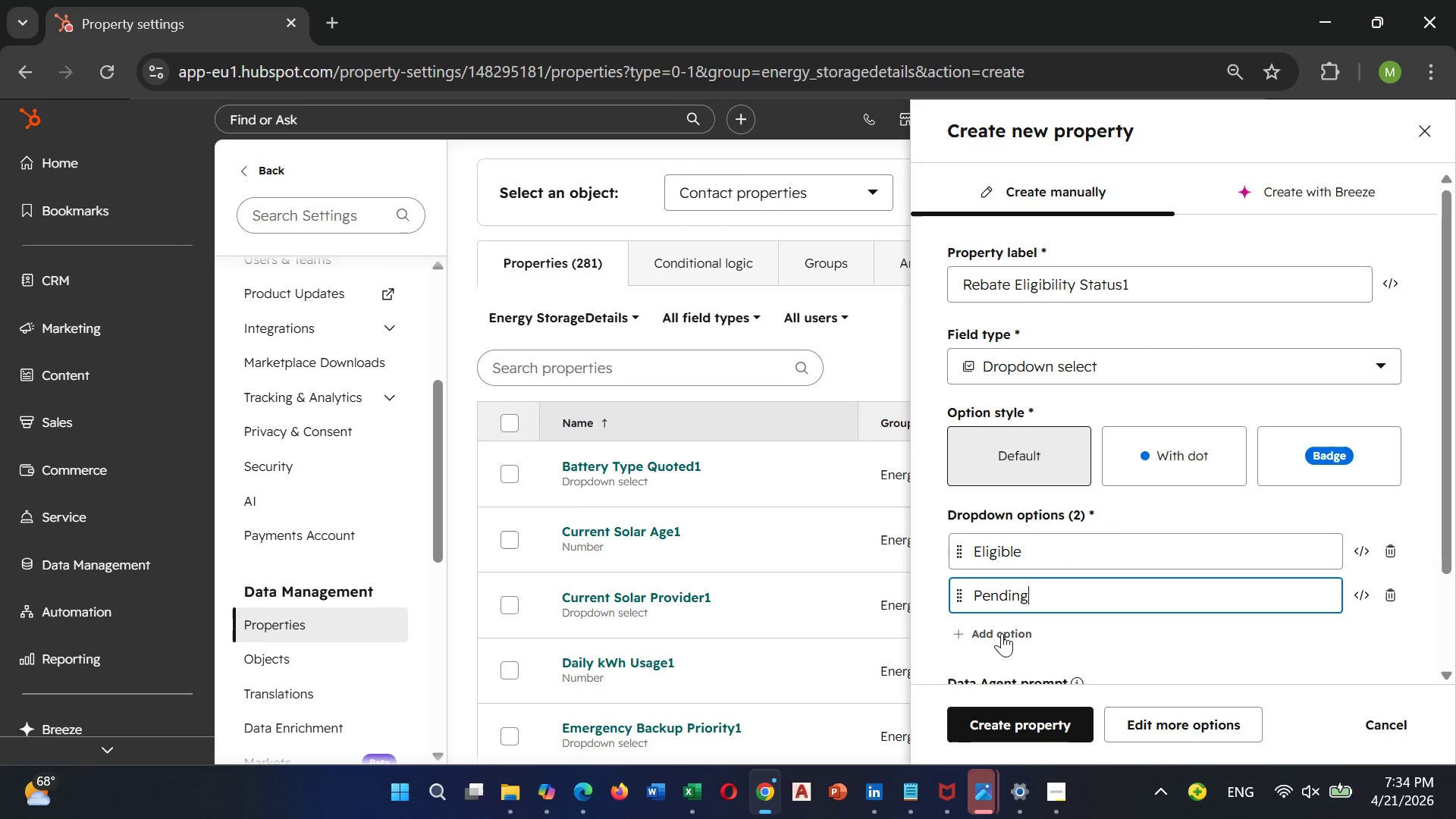 
type(In)
 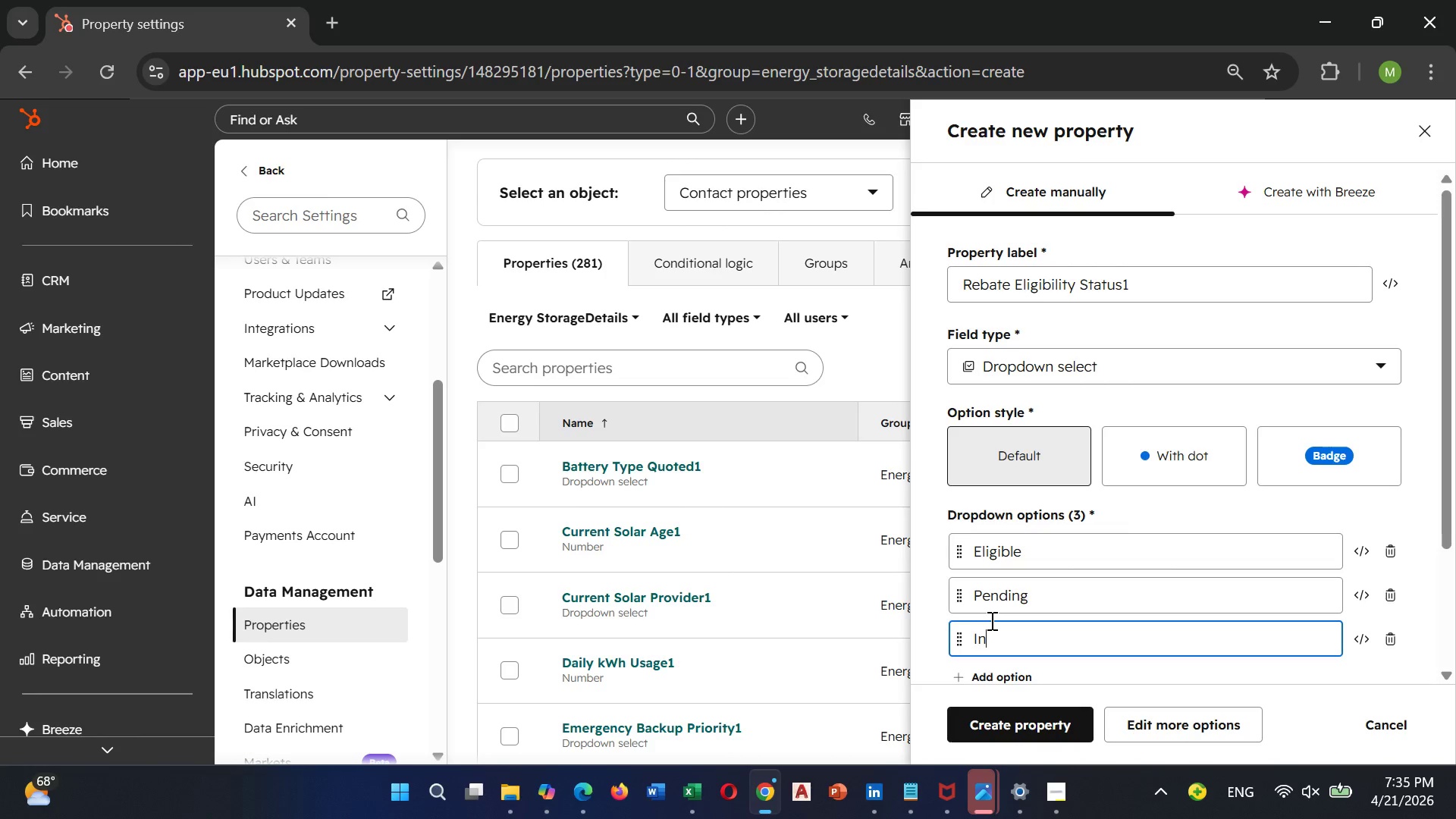 
type(eli)
 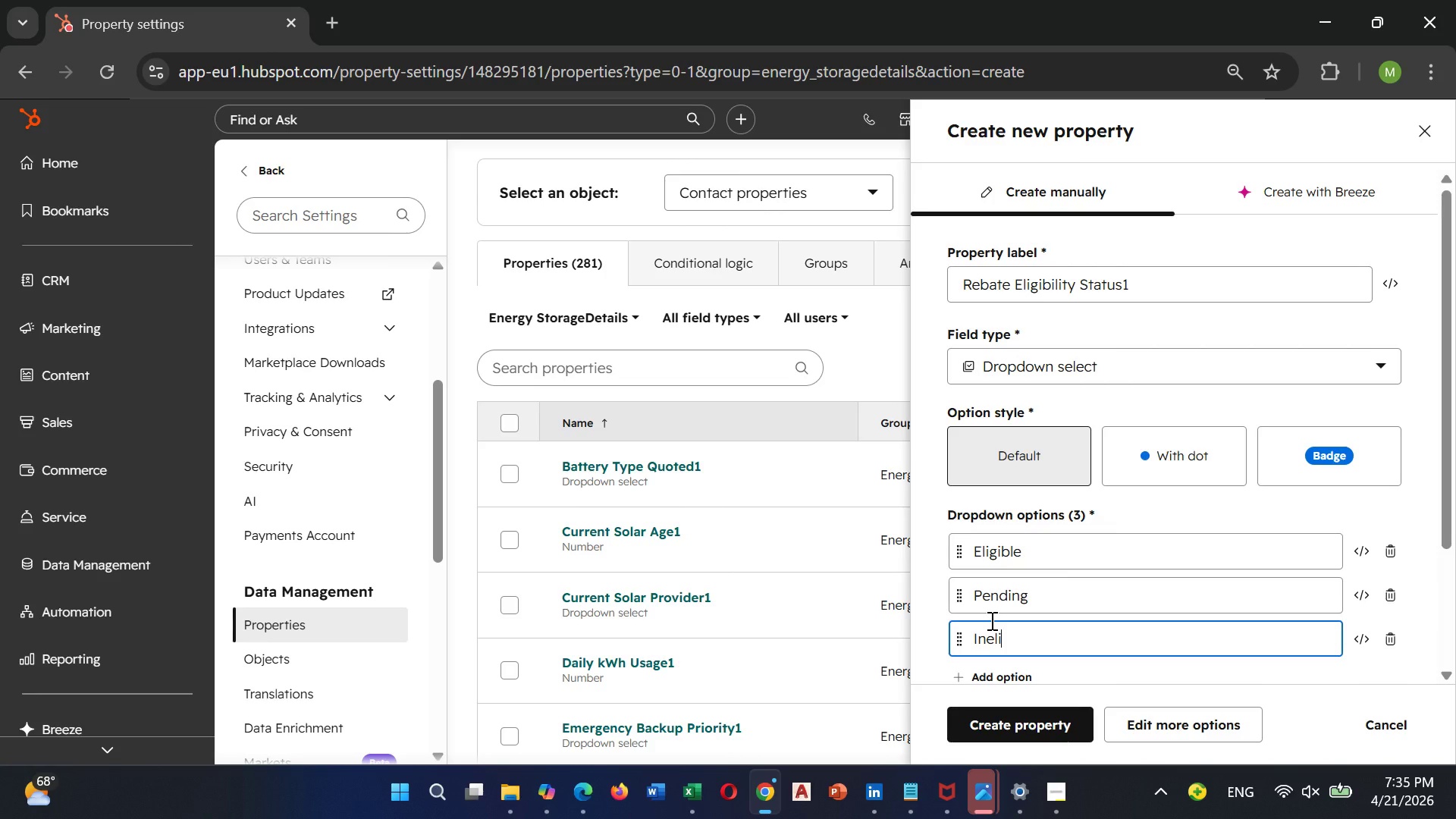 
type(gible)
 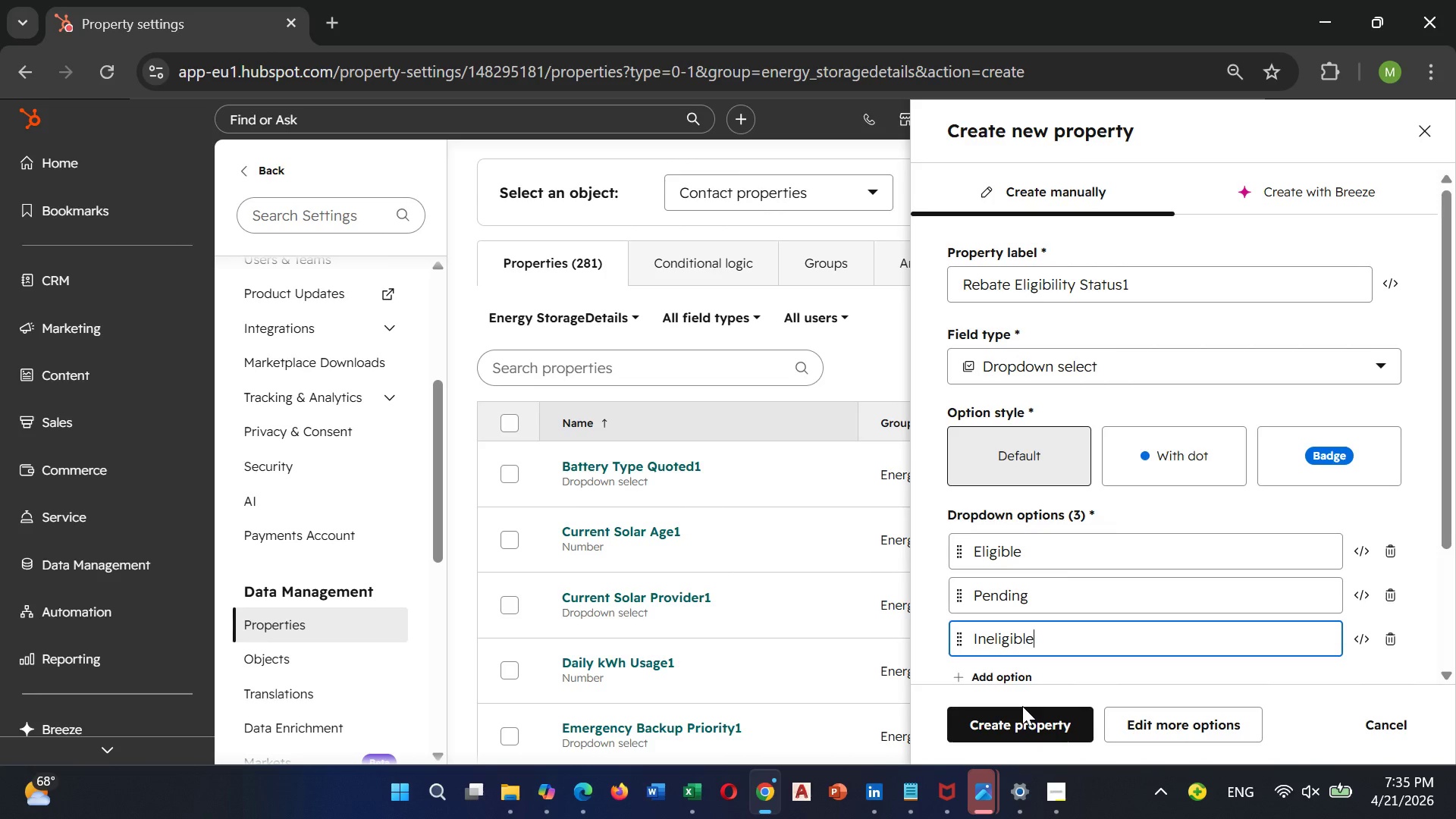 
wait(6.94)
 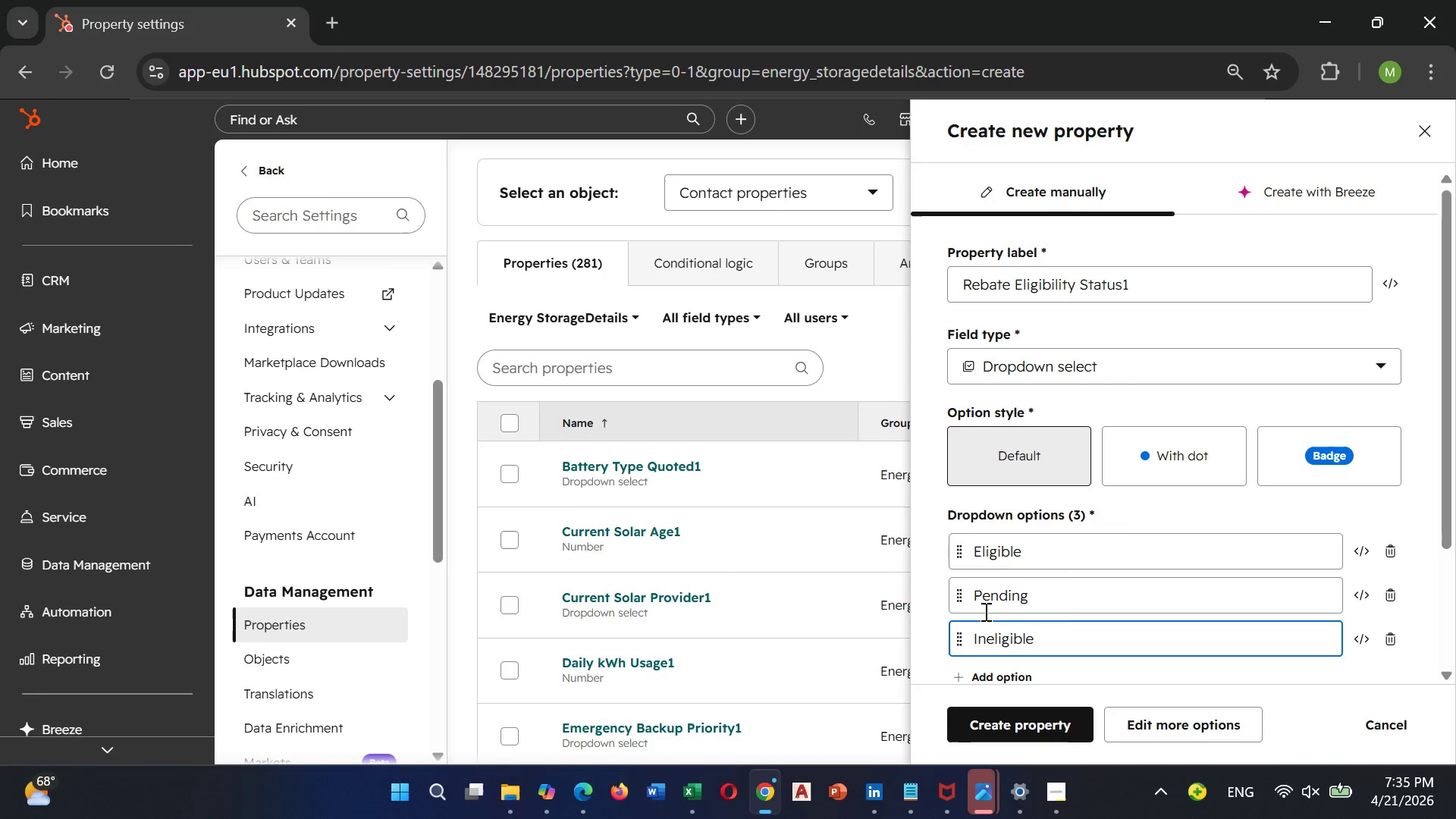 
left_click([1018, 725])
 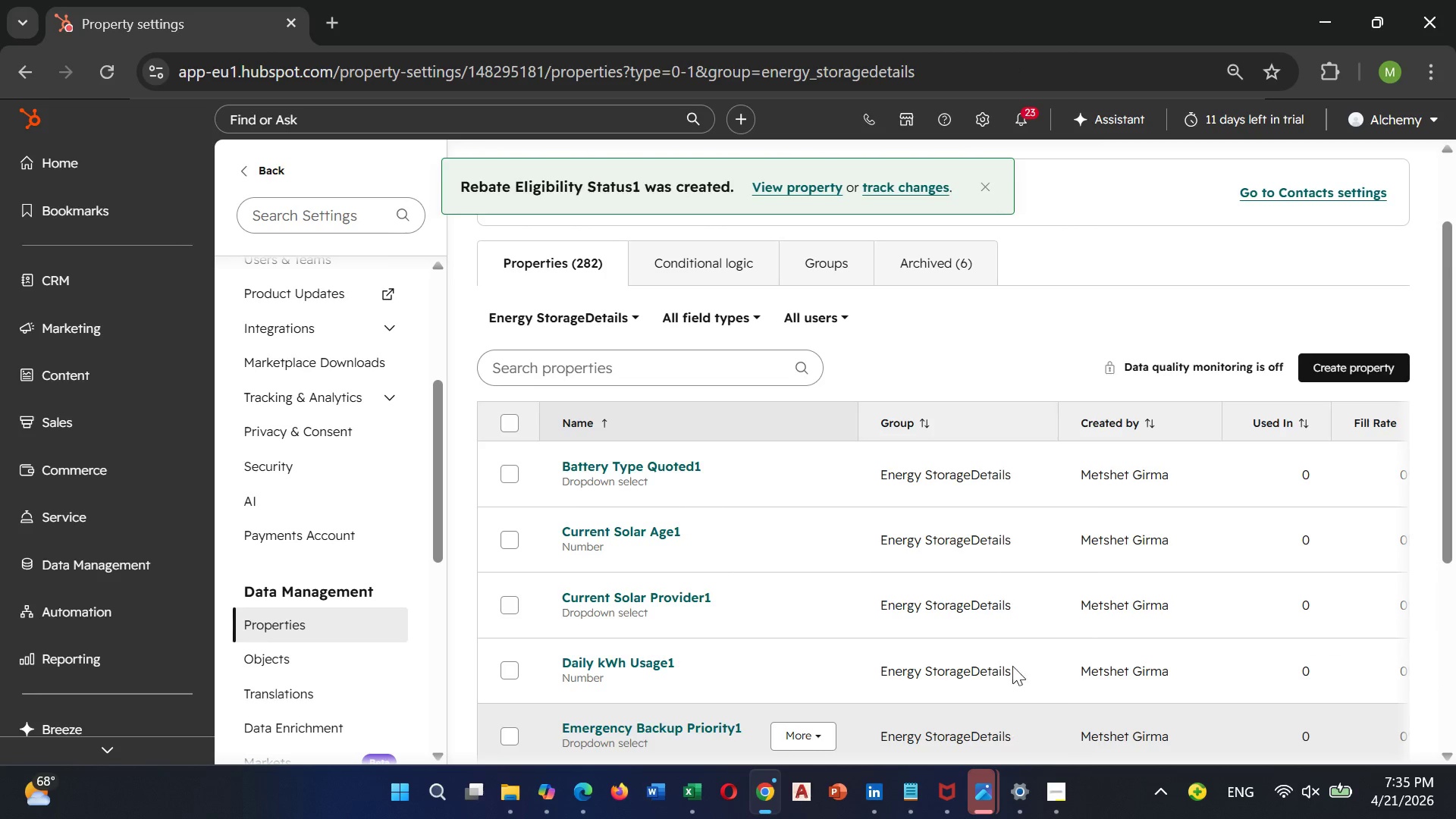 
left_click([1335, 373])
 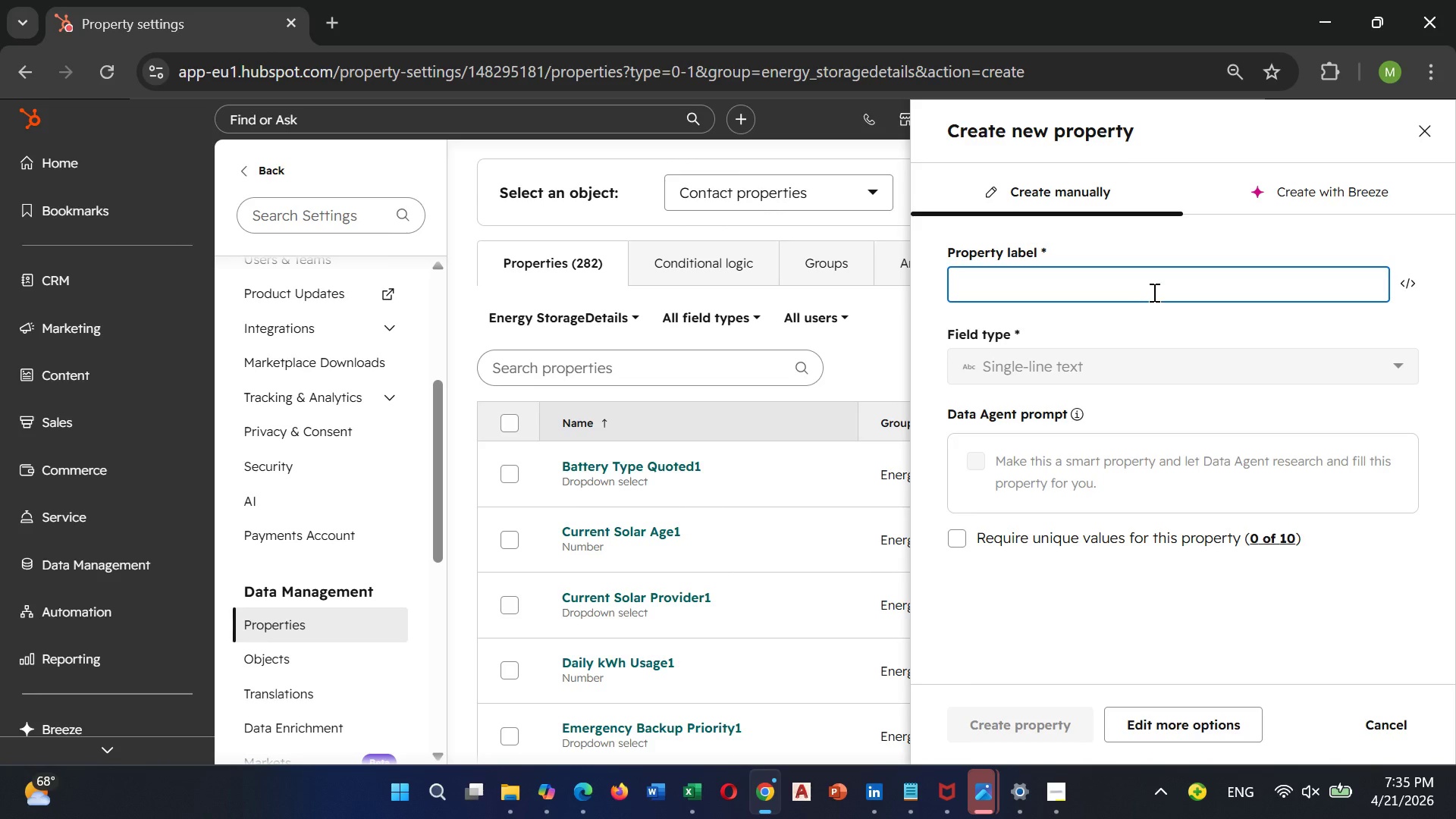 
type(Au)
 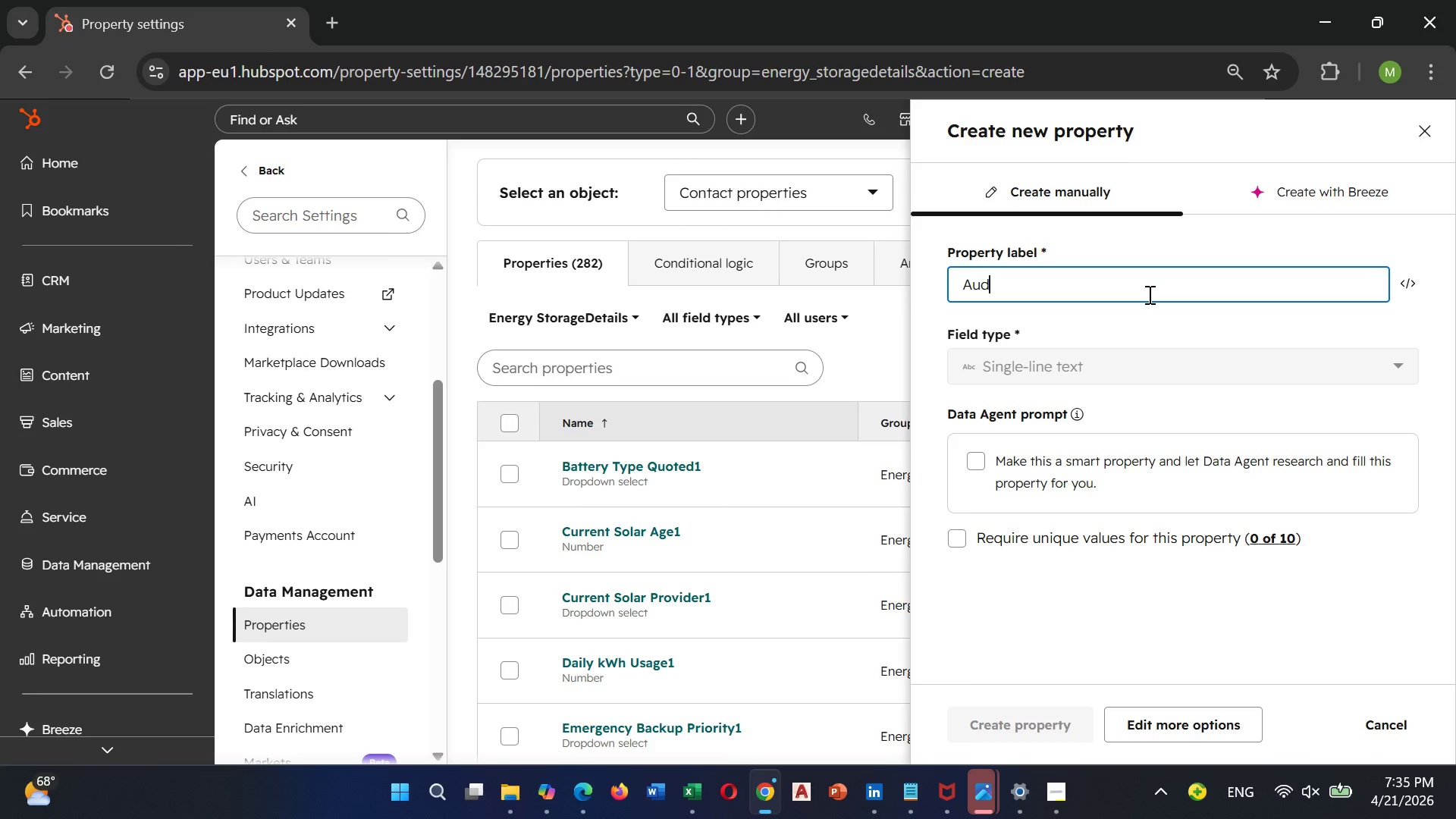 
type(dit Completion)
 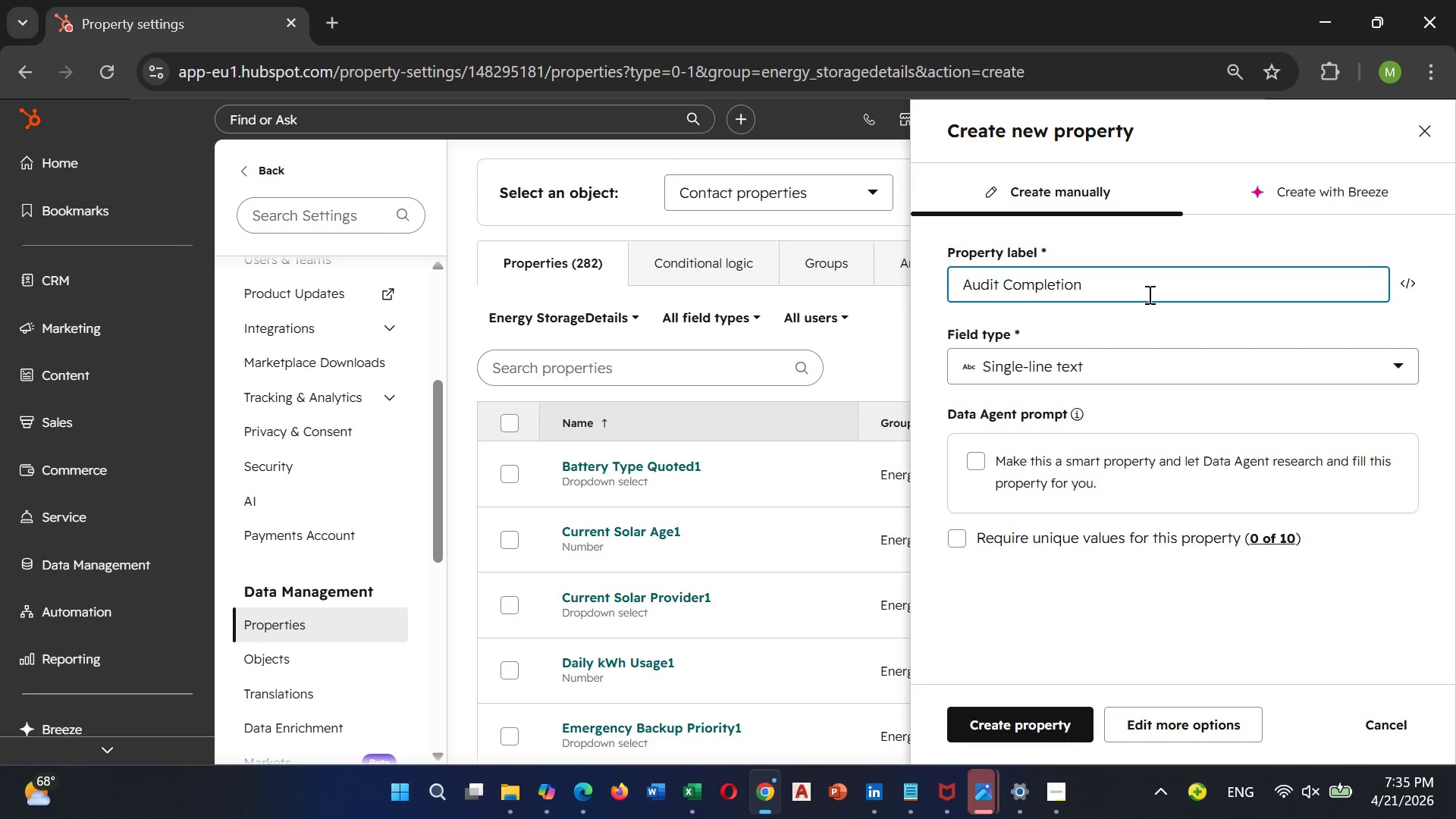 
type( Date1)
 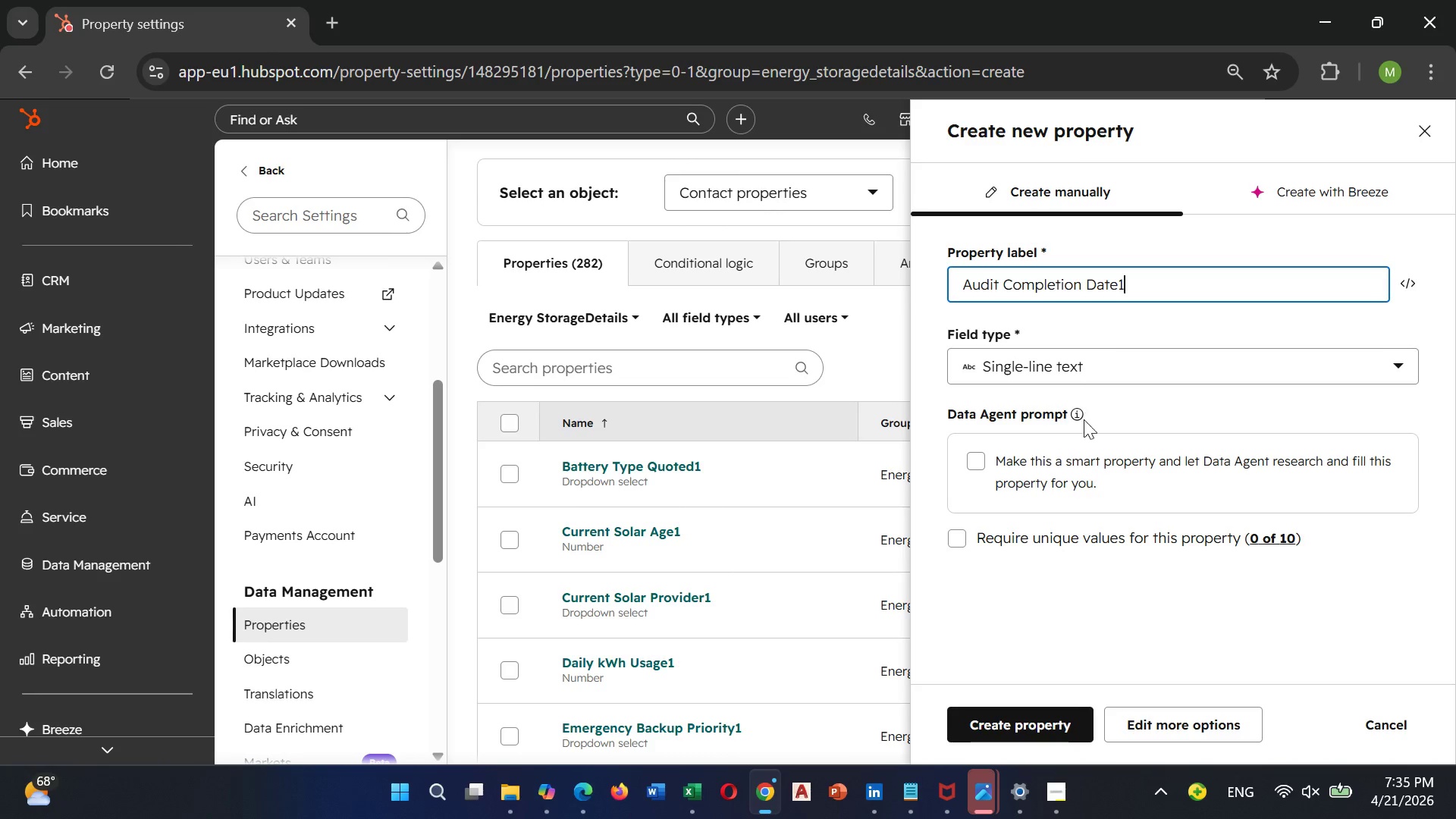 
left_click([1045, 725])
 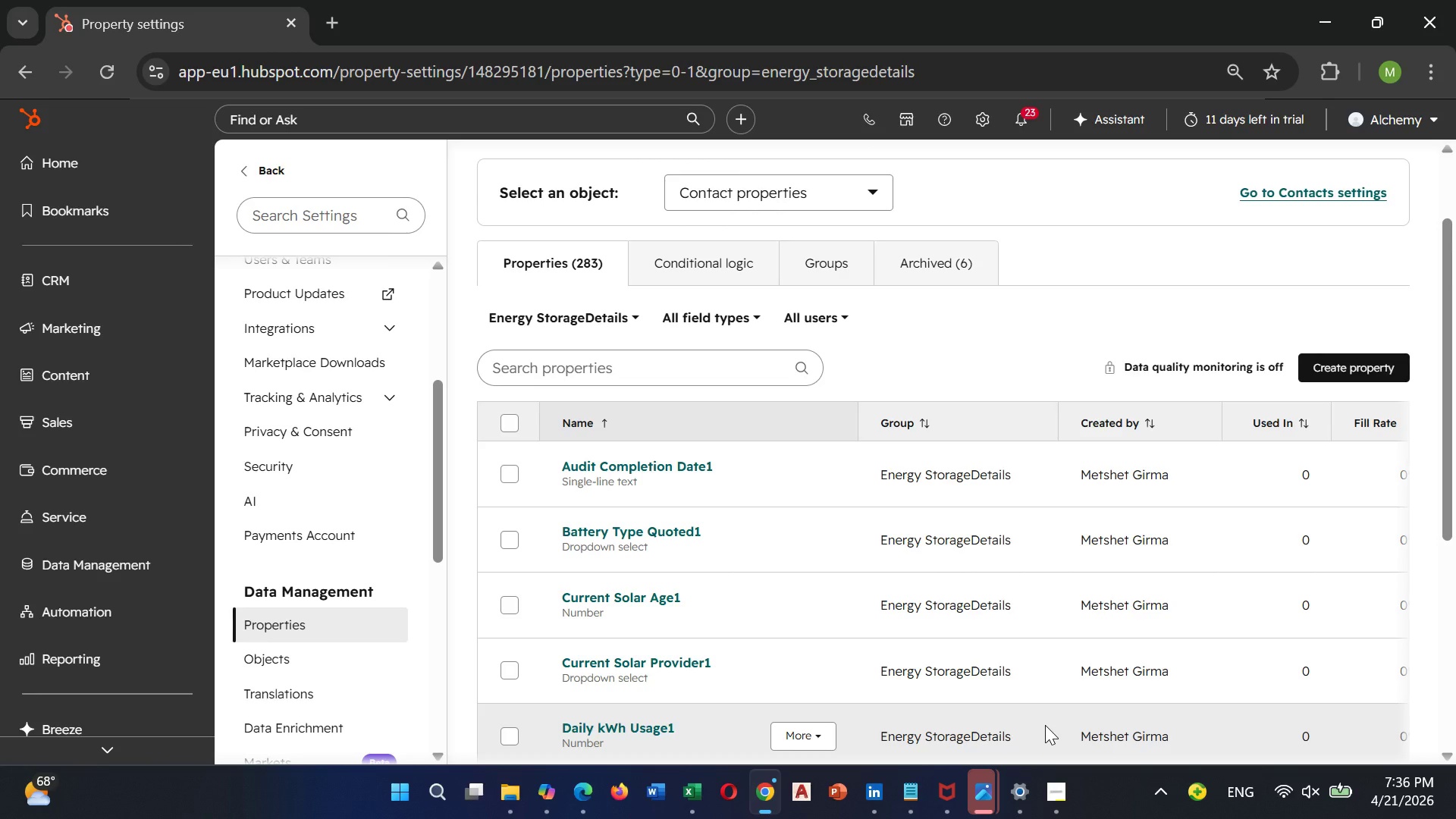 
wait(20.67)
 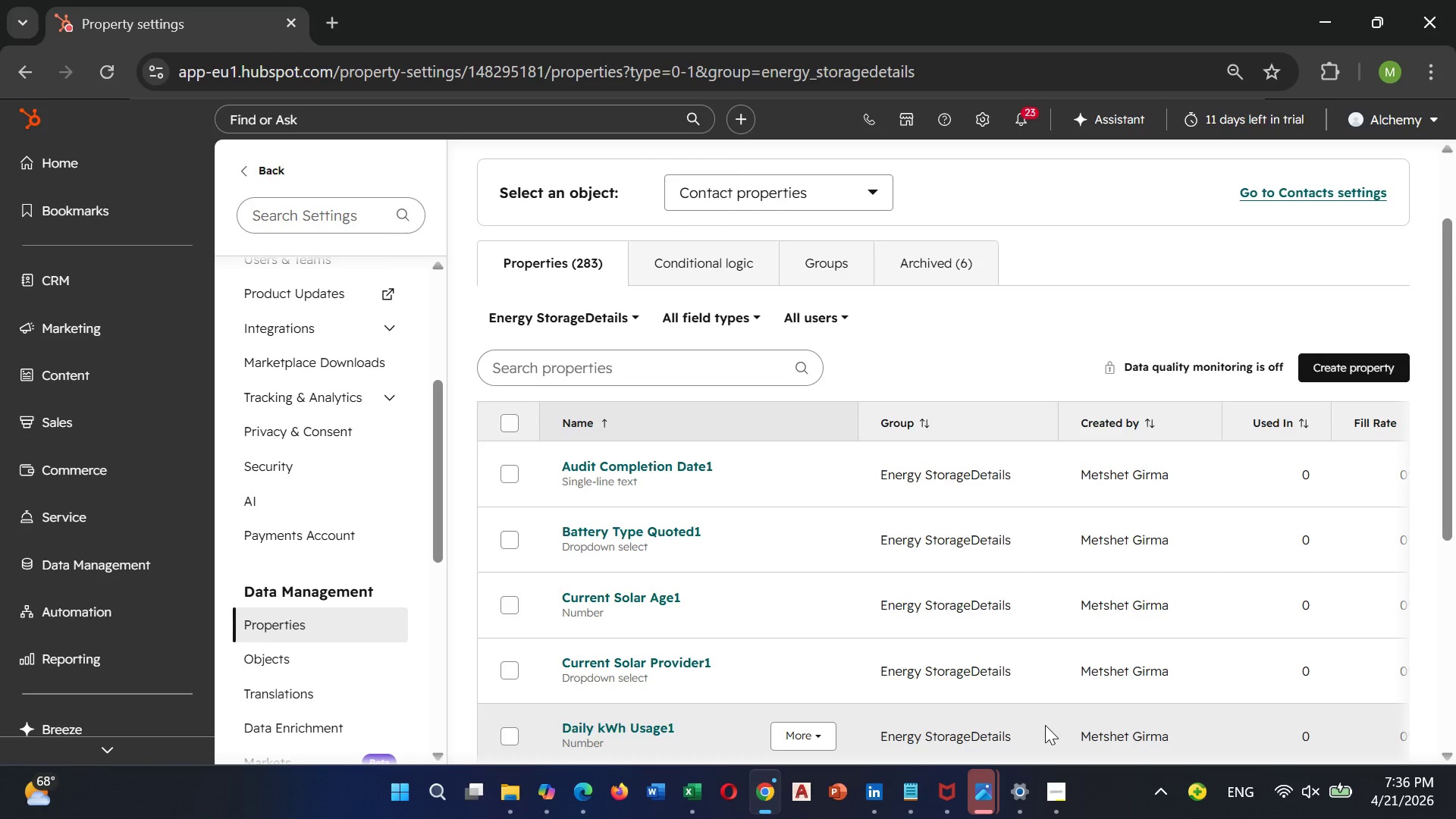 
scroll: coordinate [758, 485], scroll_direction: down, amount: 5.0
 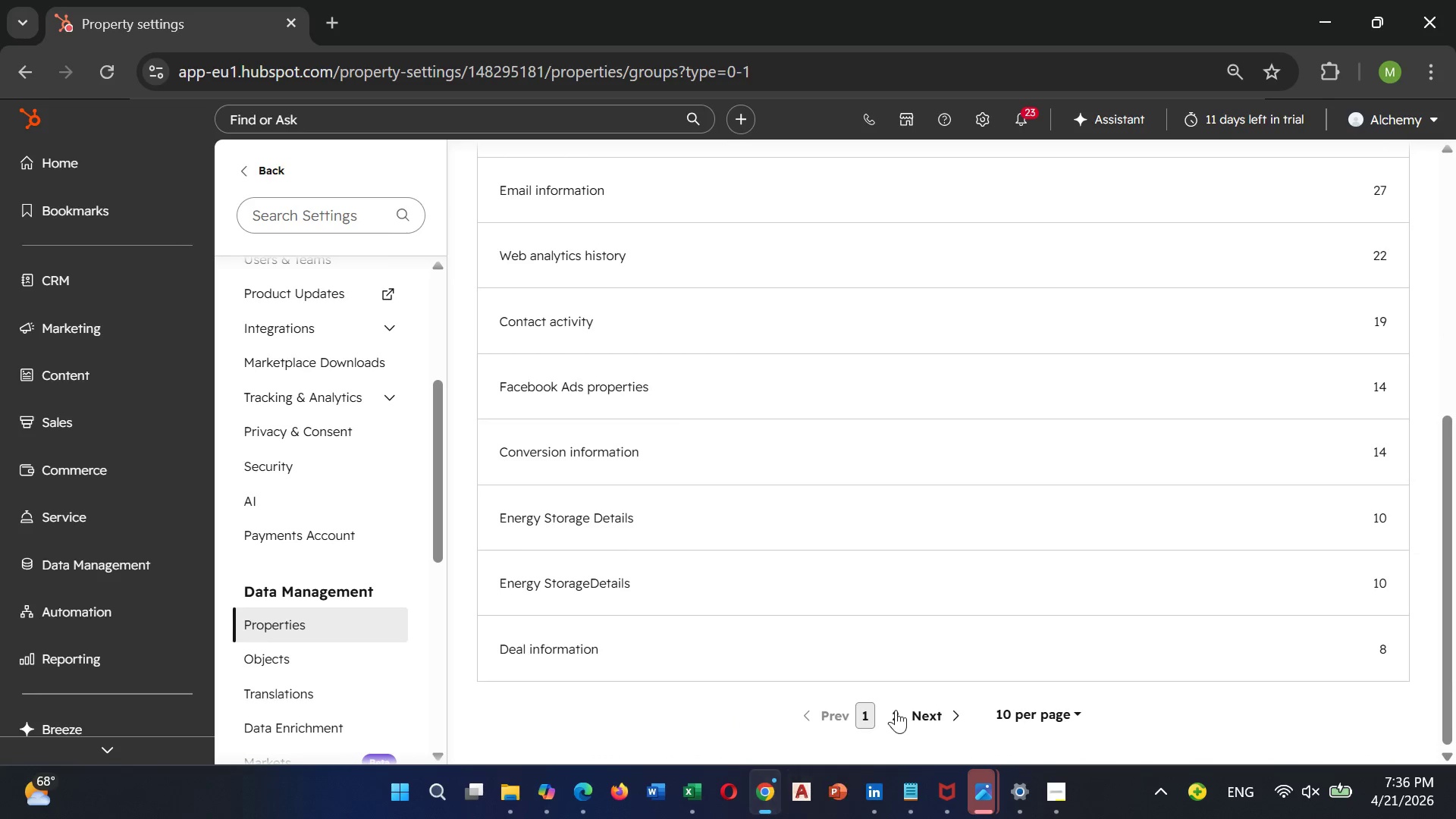 
left_click([891, 702])
 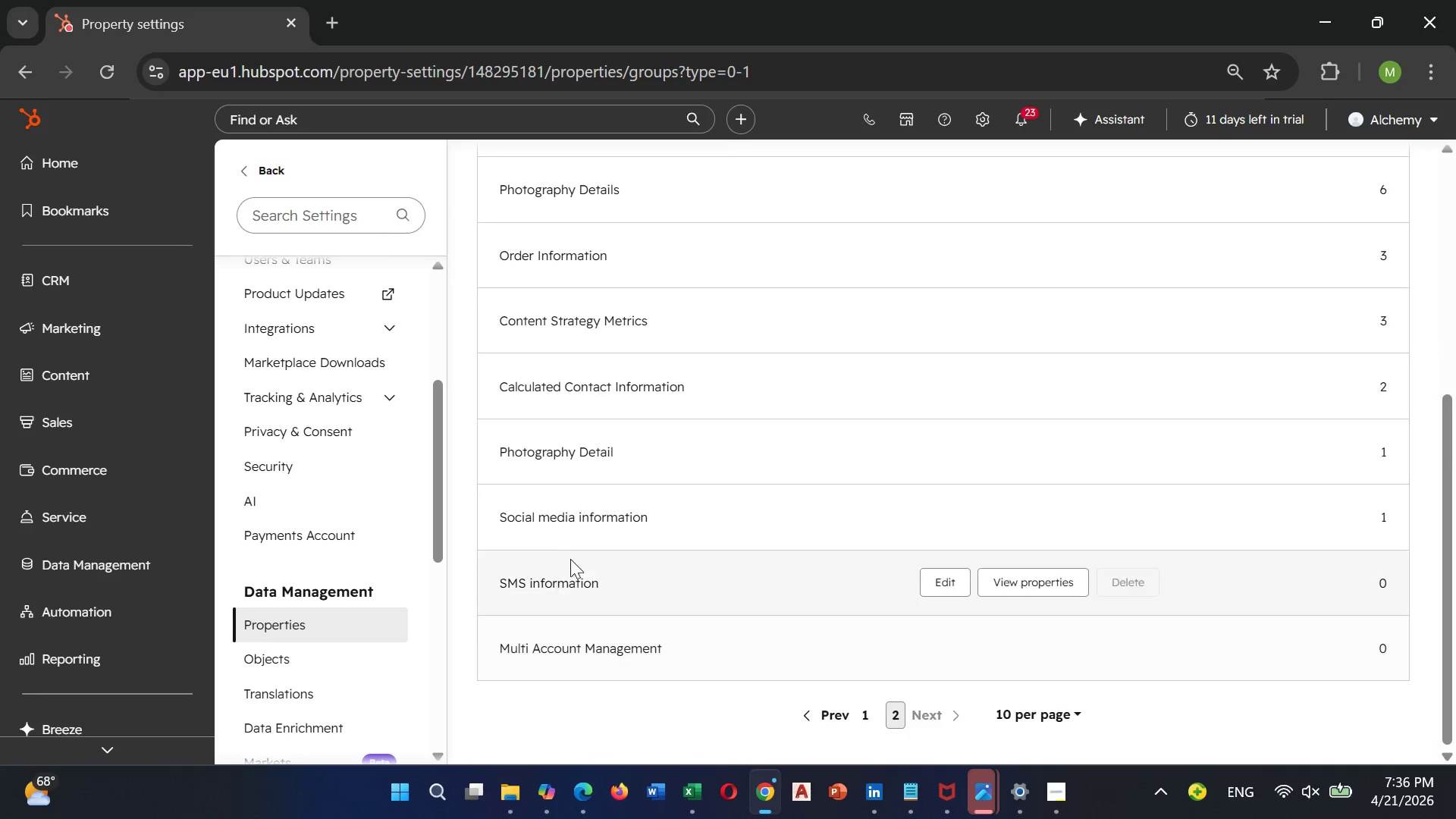 
wait(5.27)
 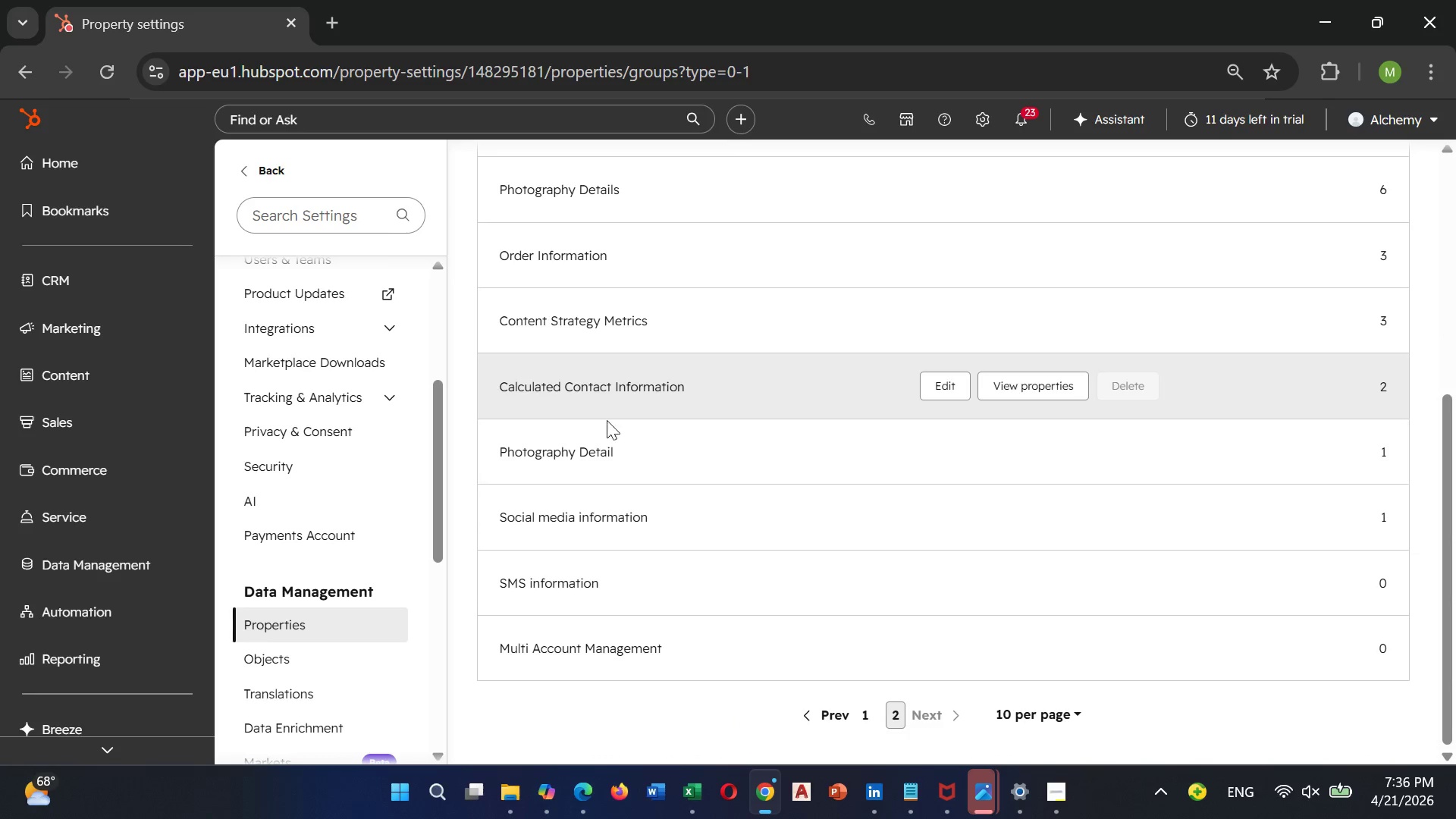 
scroll: coordinate [653, 397], scroll_direction: up, amount: 2.0
 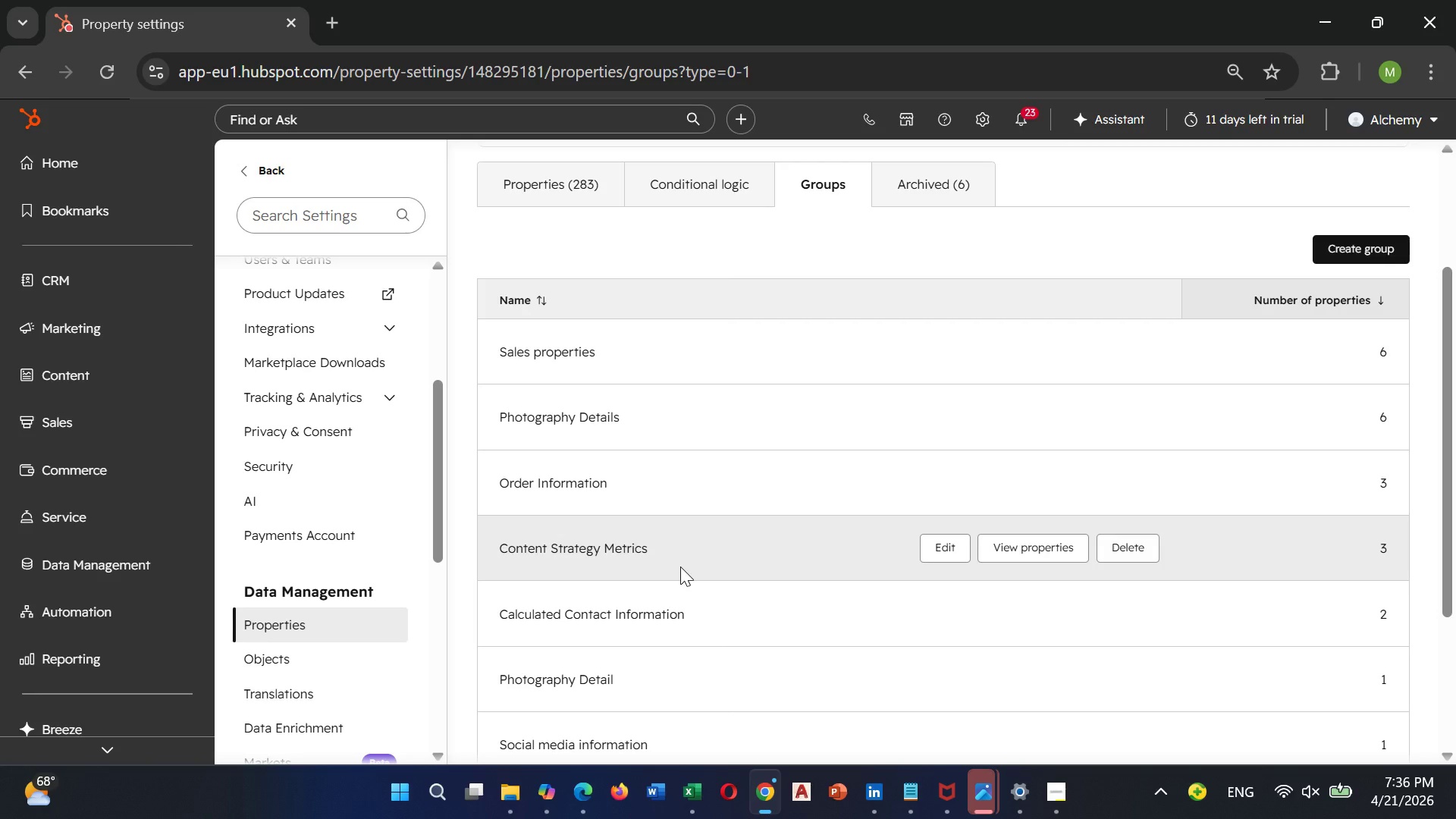 
scroll: coordinate [678, 569], scroll_direction: down, amount: 2.0
 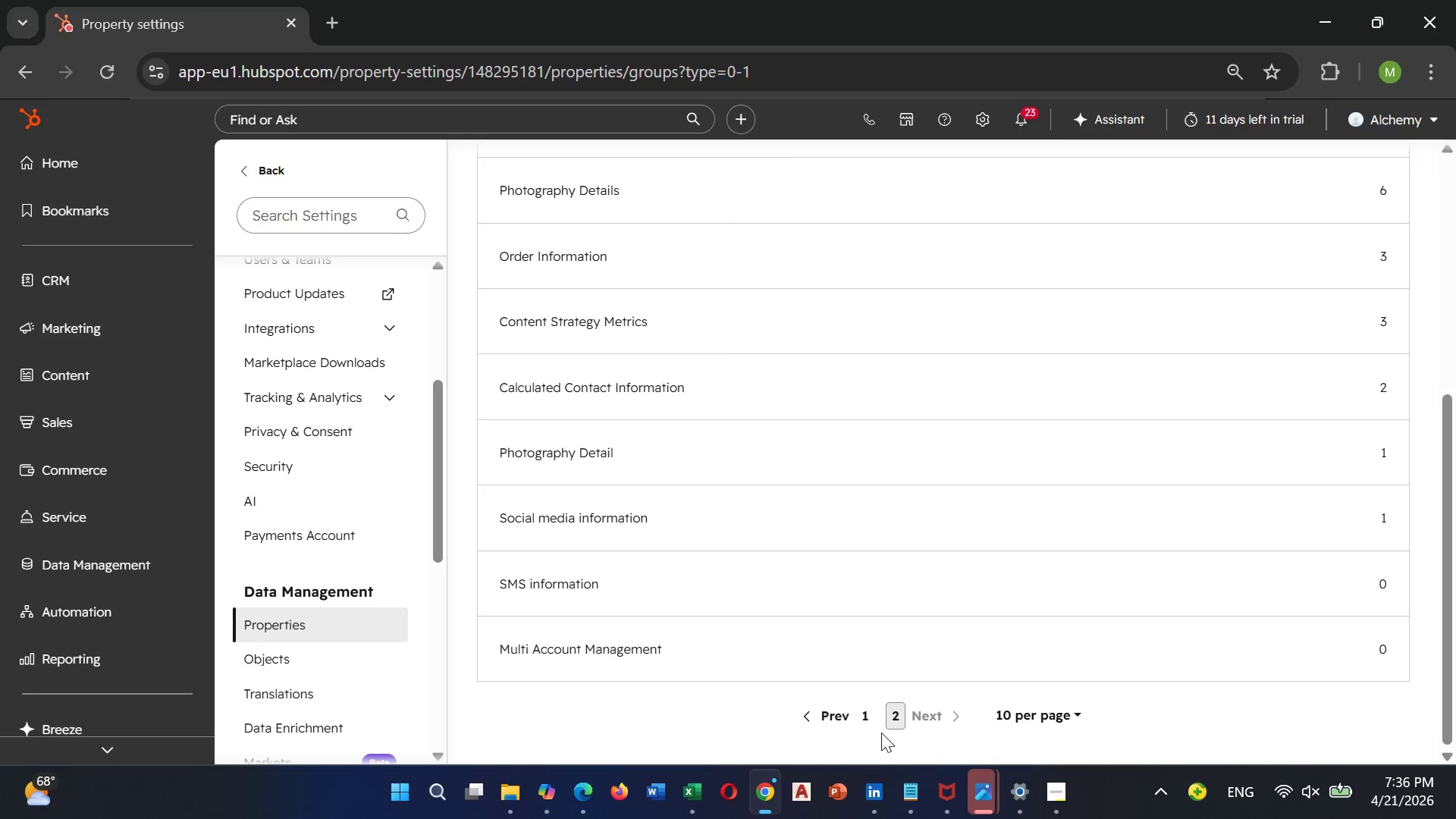 
left_click([872, 714])
 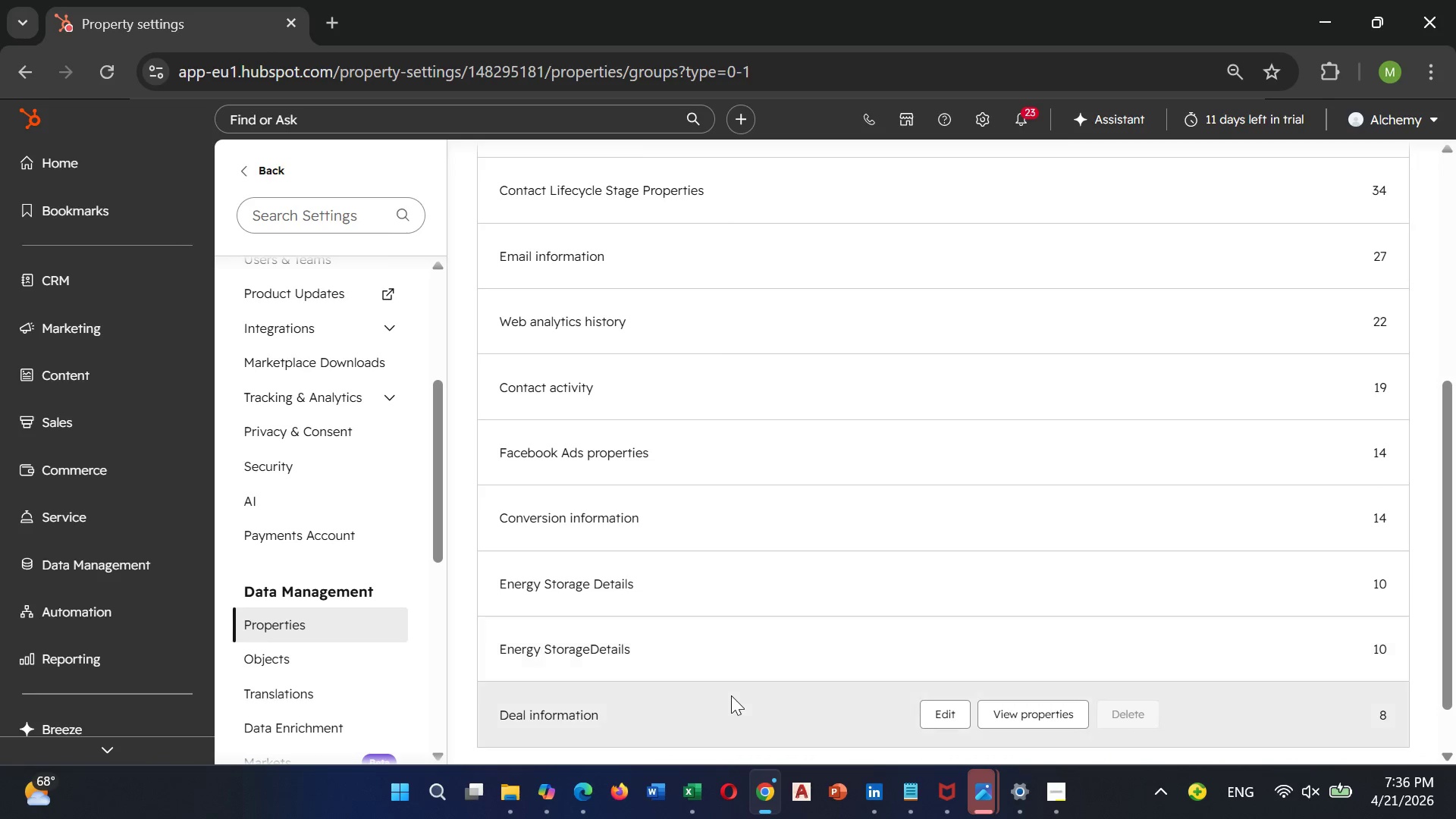 
left_click([691, 657])
 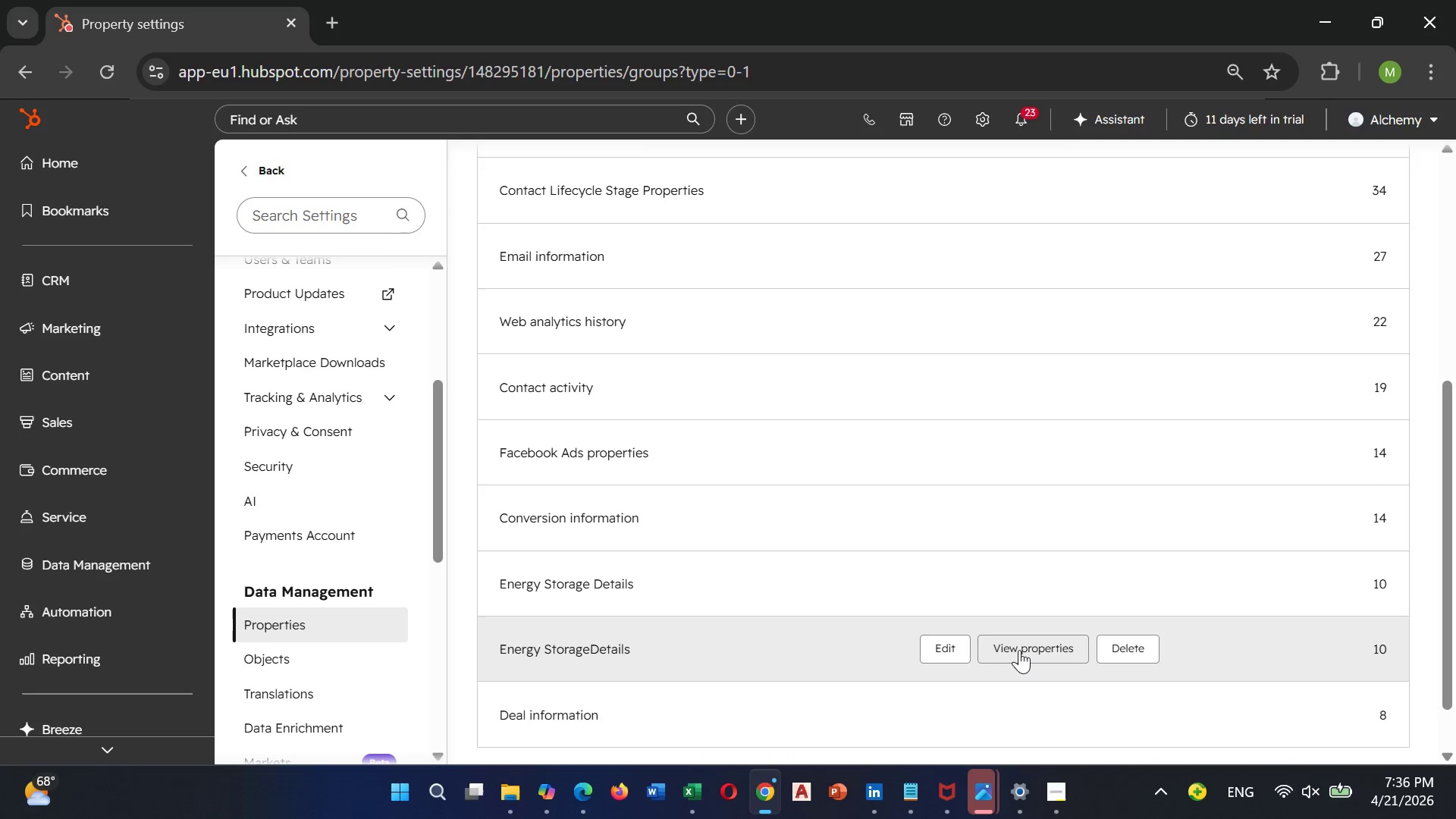 
double_click([1019, 650])
 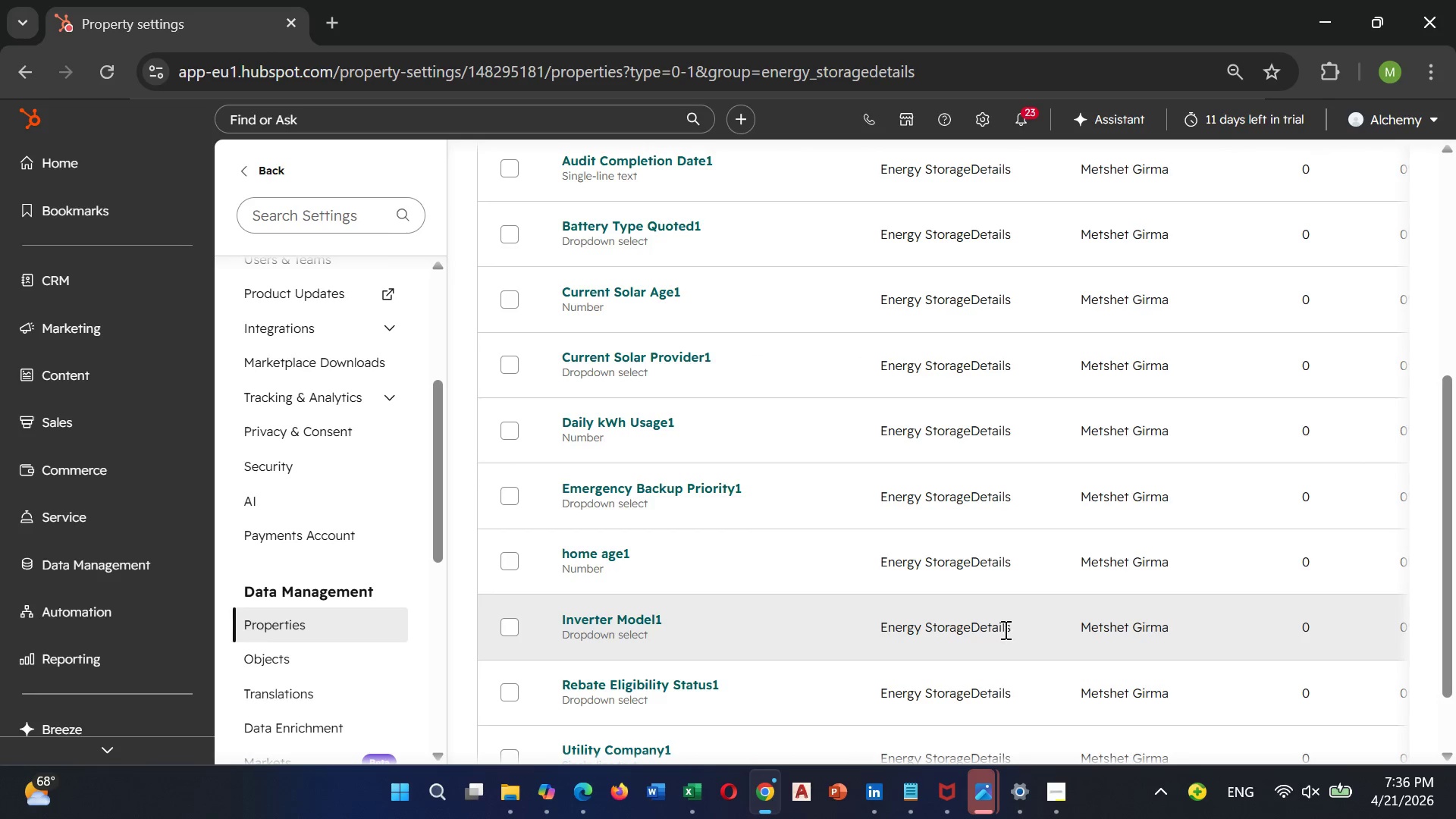 
scroll: coordinate [1003, 629], scroll_direction: none, amount: 0.0
 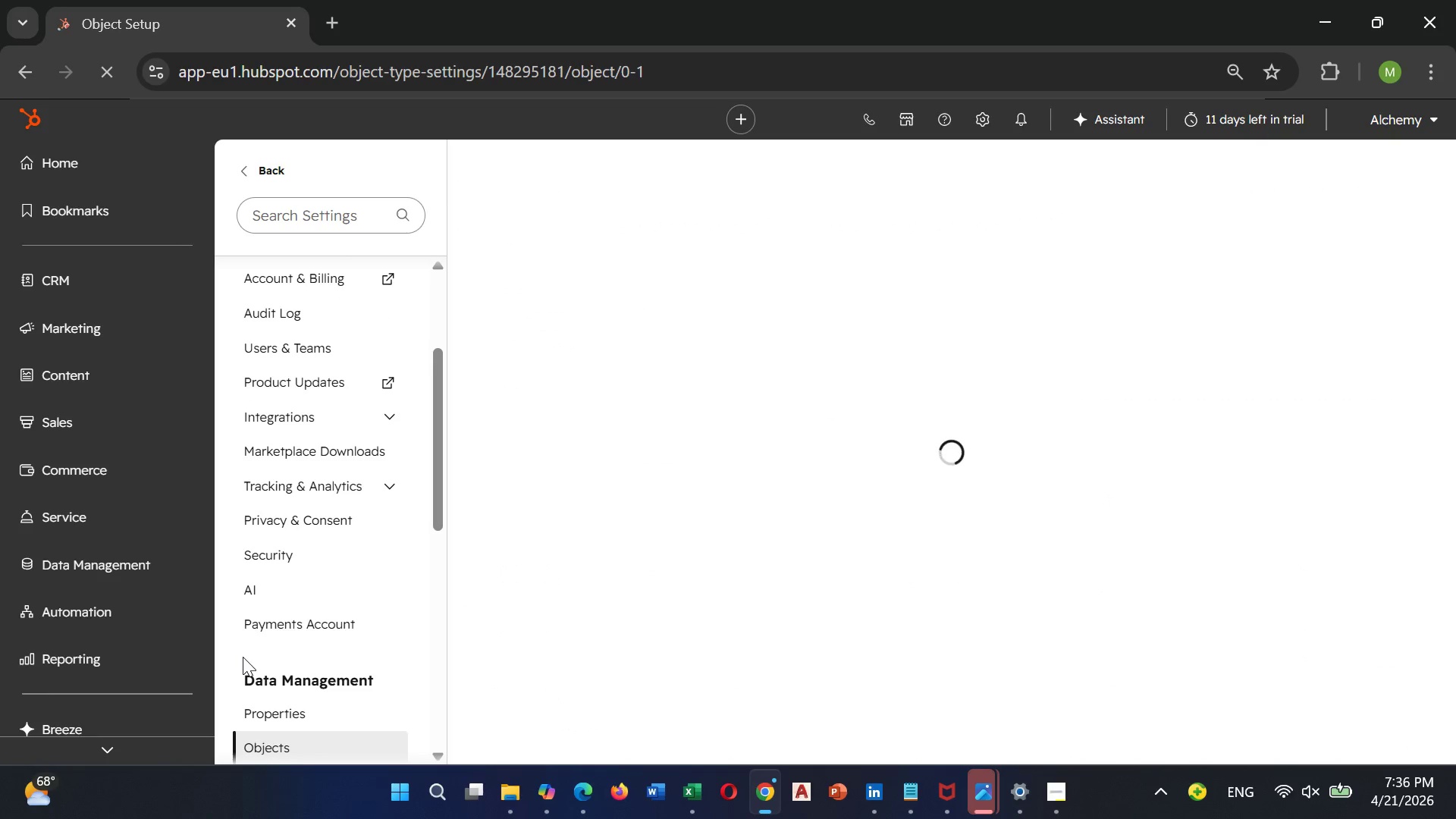 
wait(12.11)
 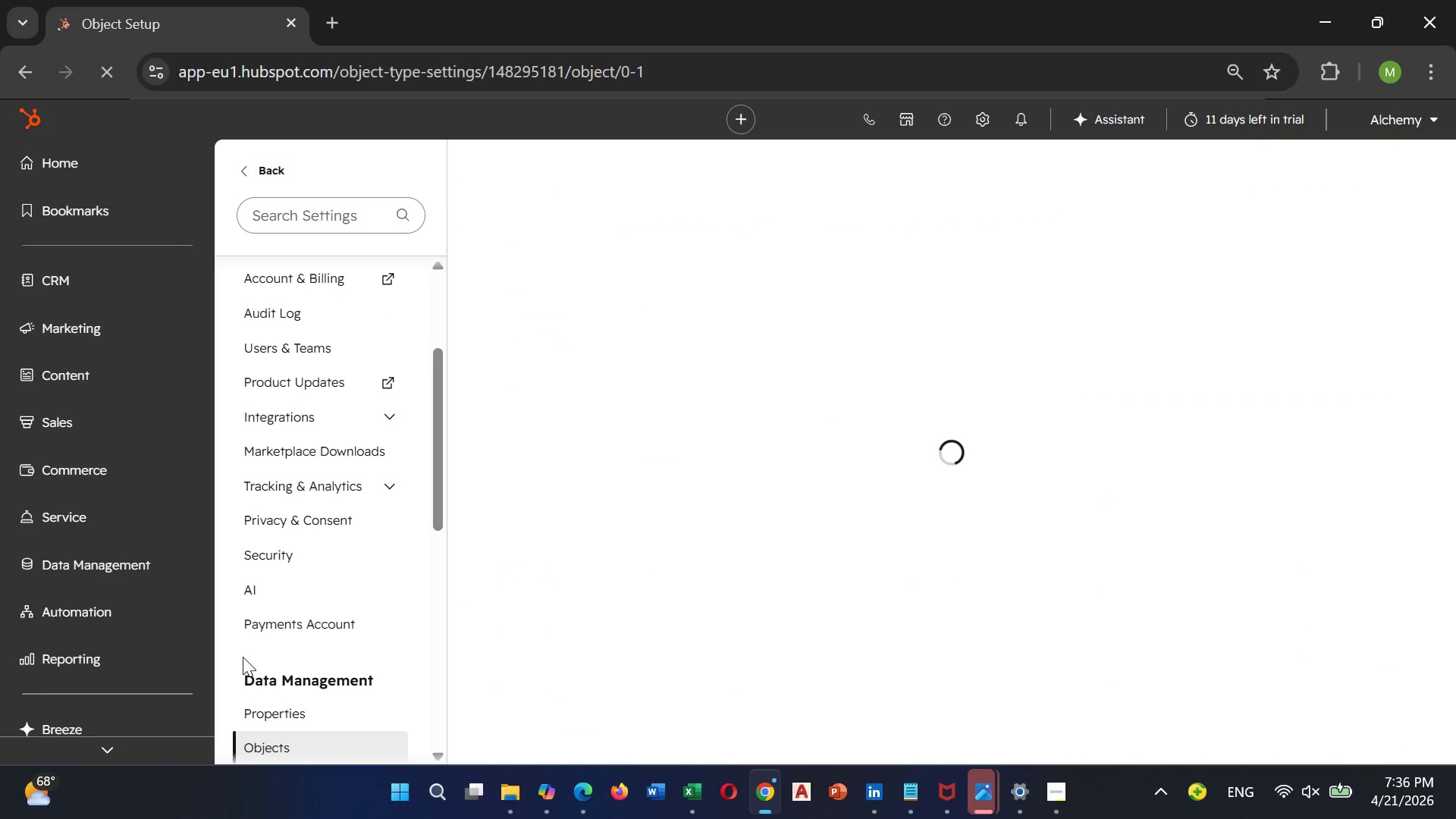 
left_click([748, 219])
 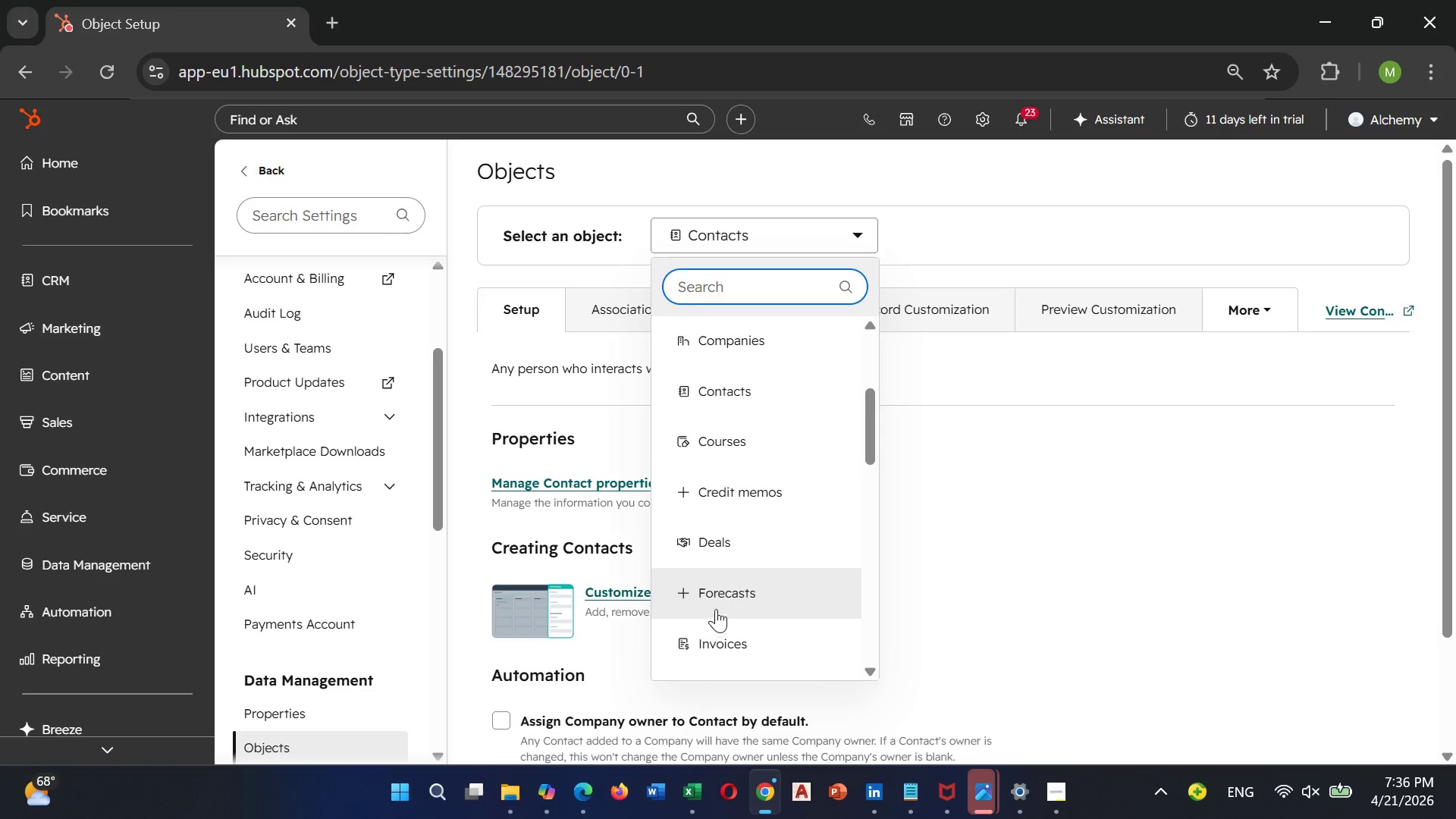 
left_click([725, 541])
 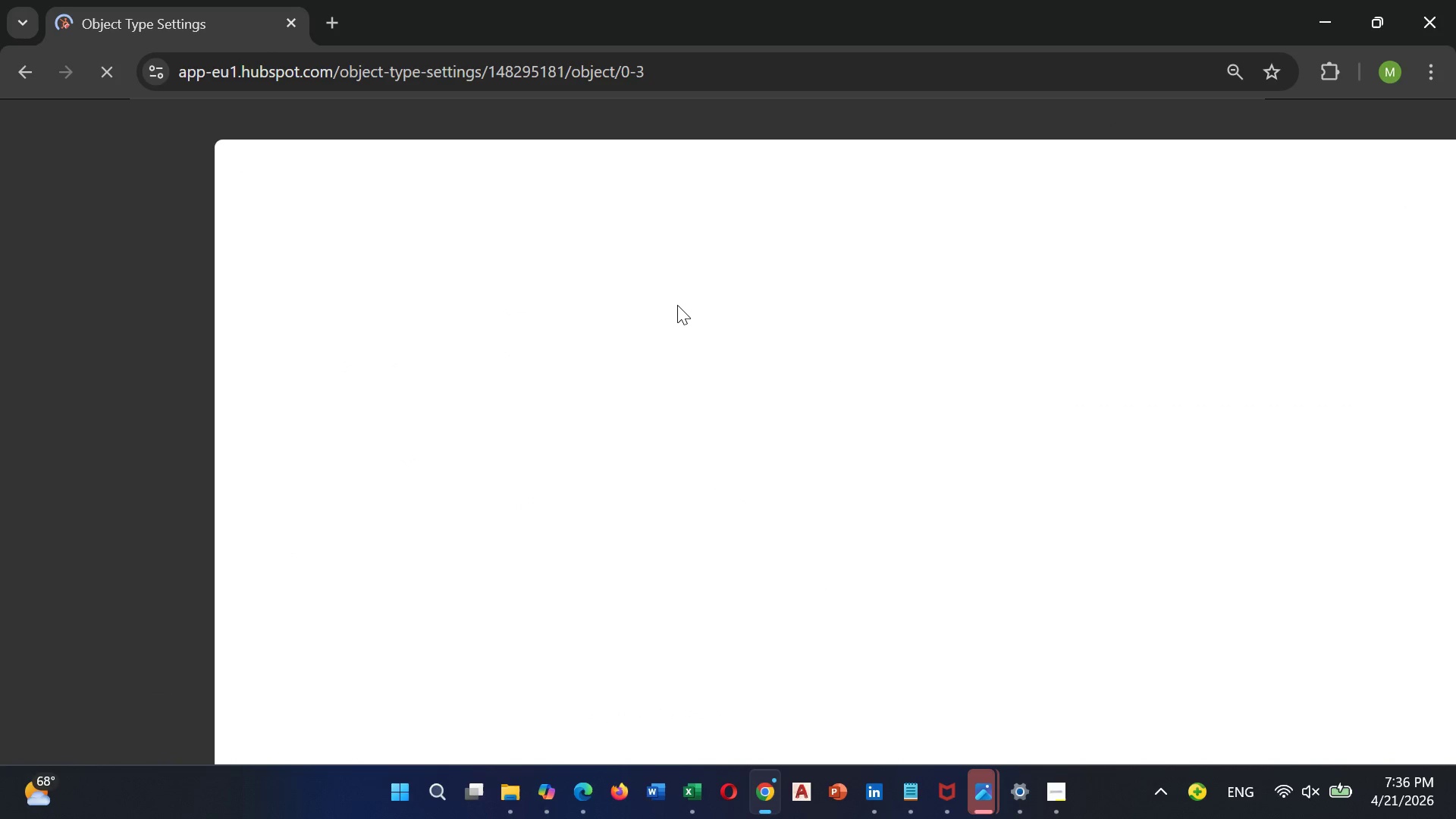 
wait(10.77)
 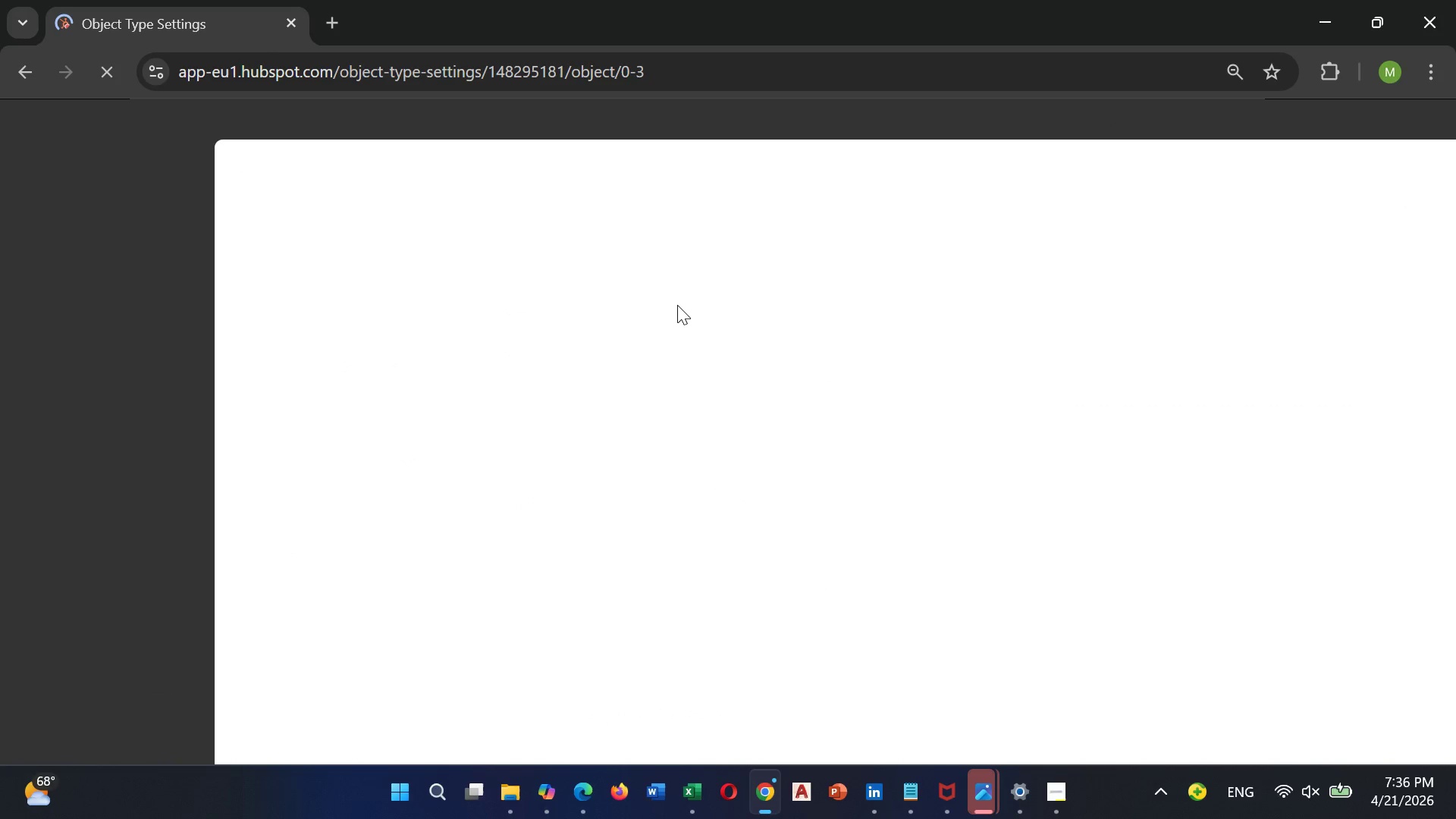 
left_click([1071, 704])
 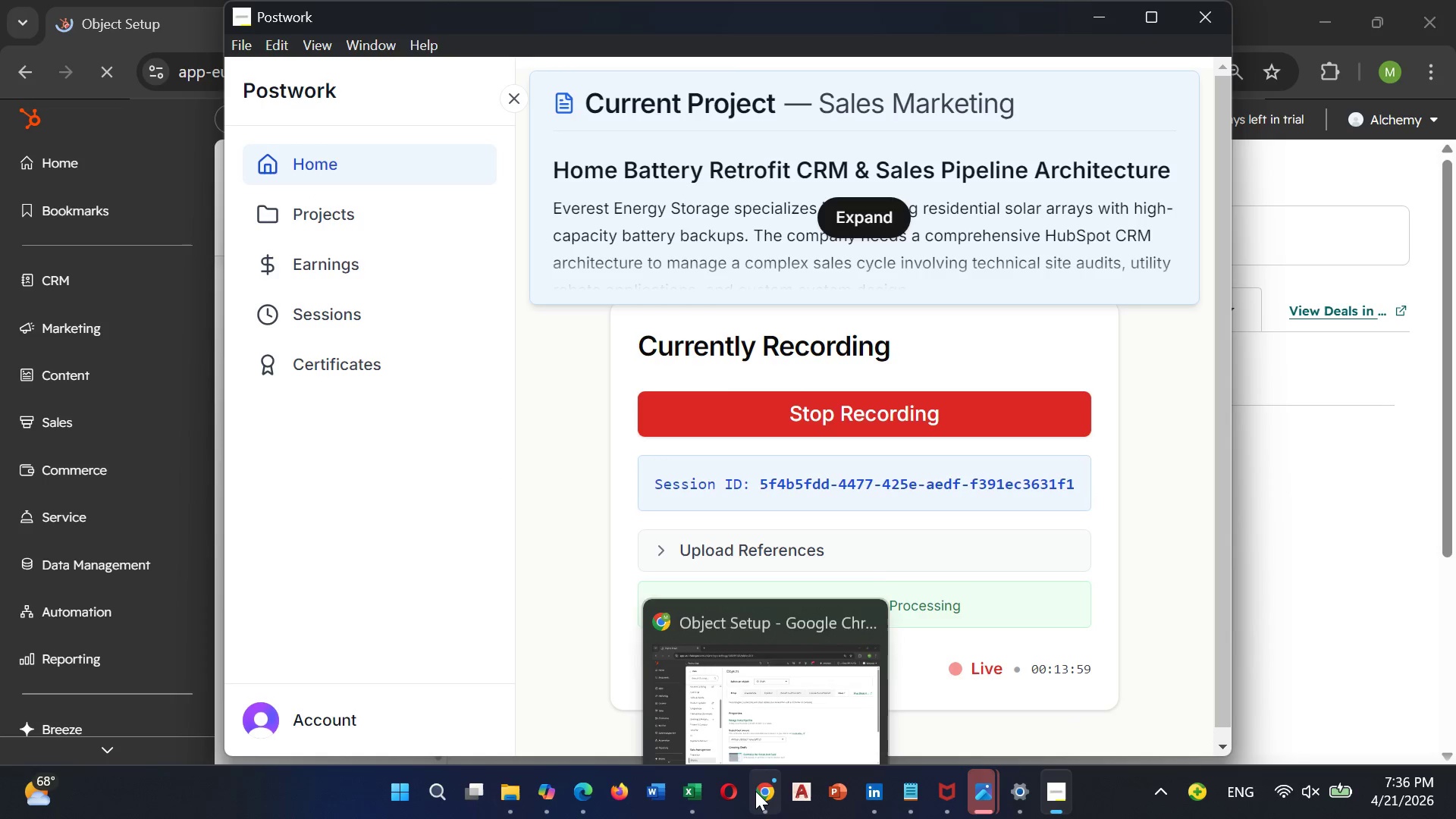 
left_click([783, 734])
 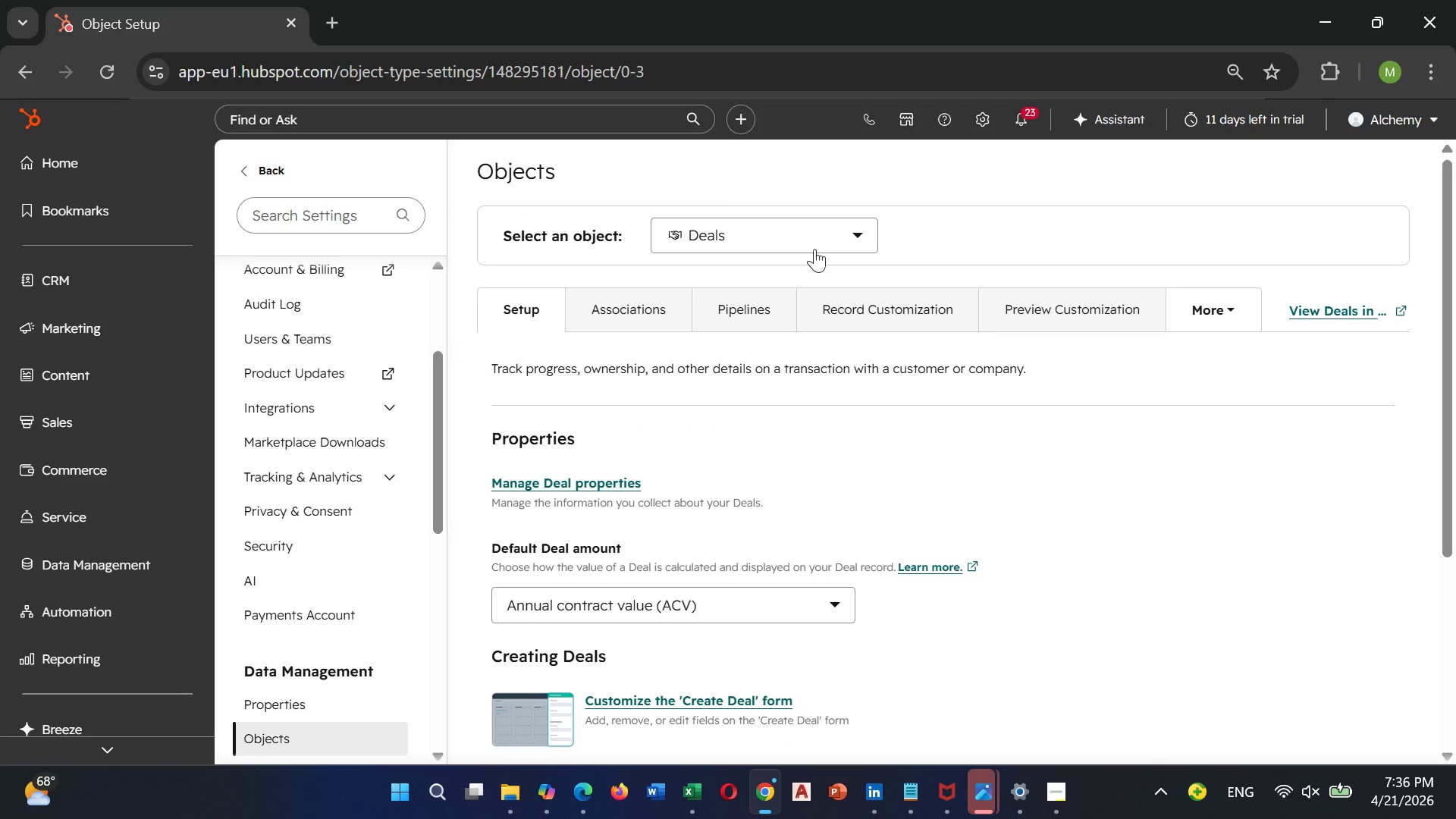 
left_click([777, 306])
 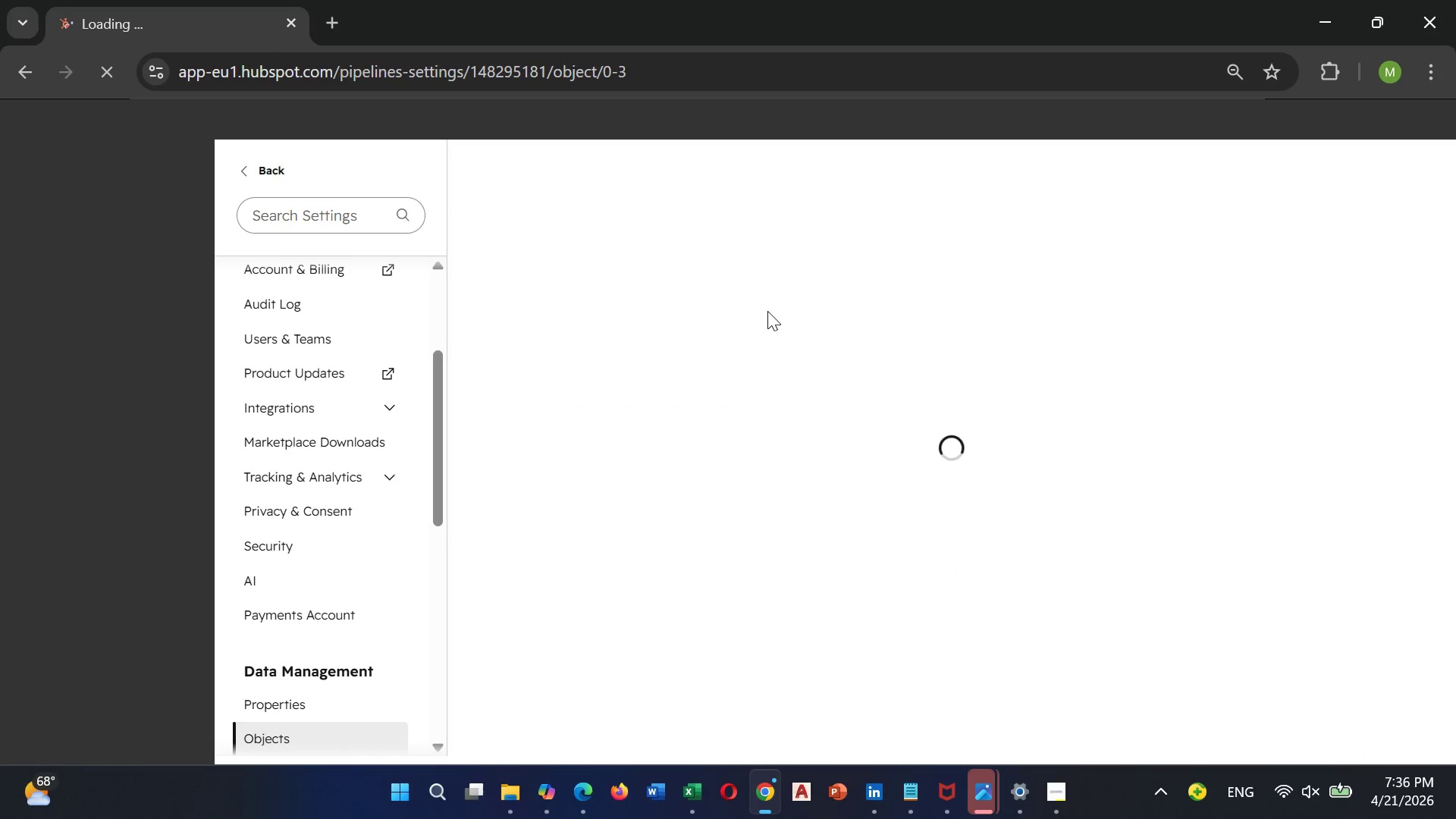 
mouse_move([733, 325])
 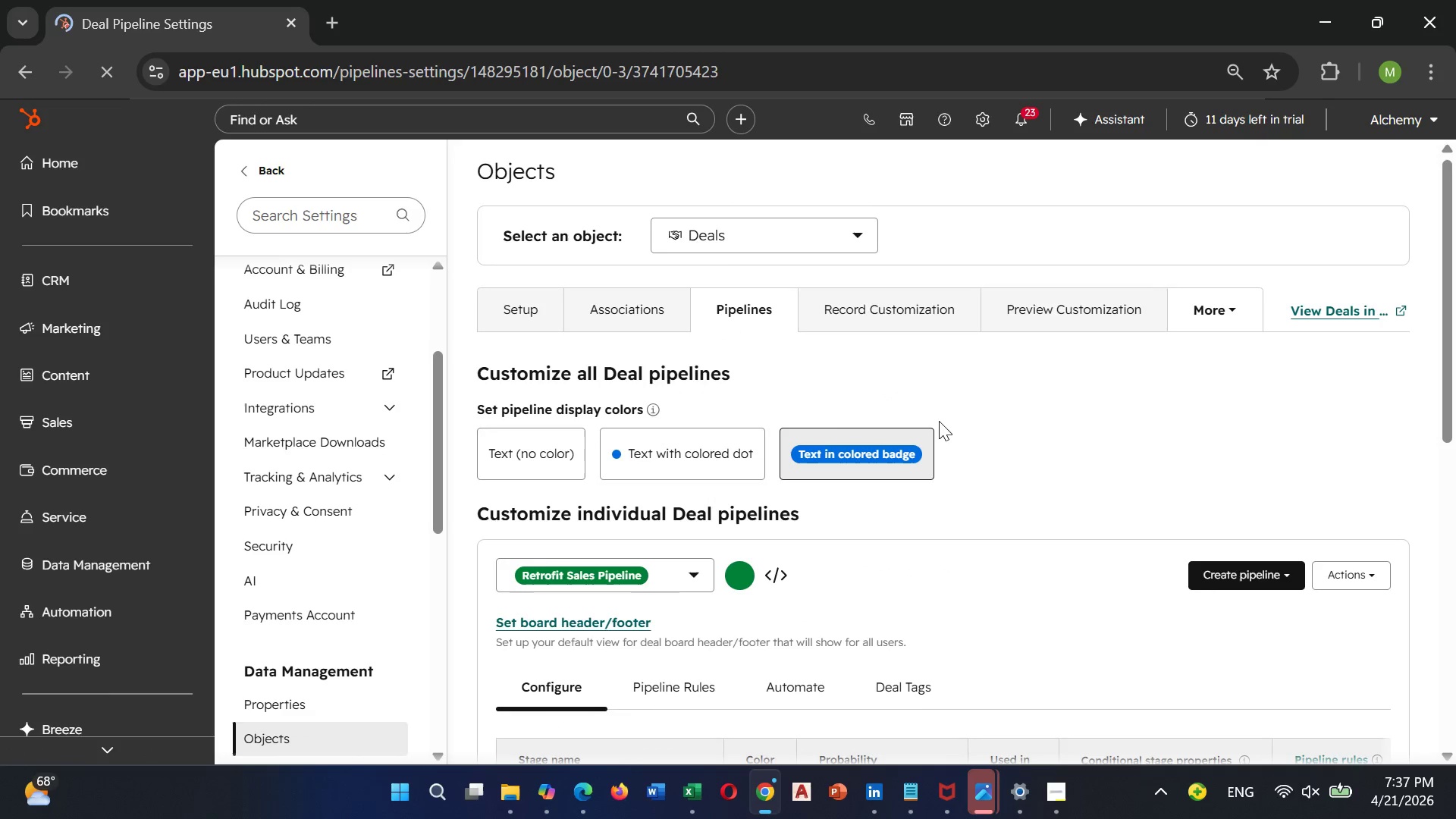 
scroll: coordinate [939, 419], scroll_direction: down, amount: 3.0
 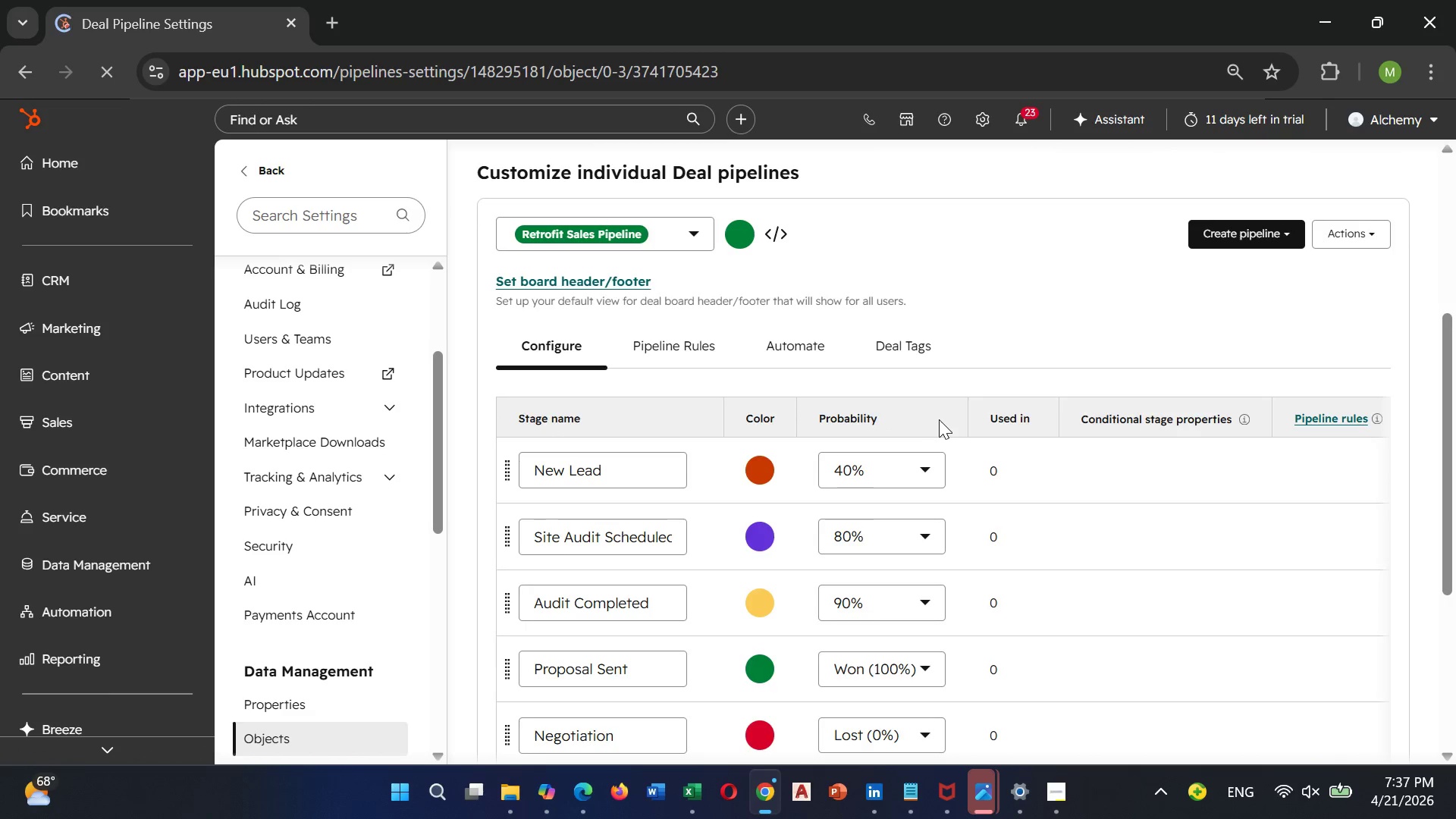 
scroll: coordinate [939, 414], scroll_direction: up, amount: 3.0
 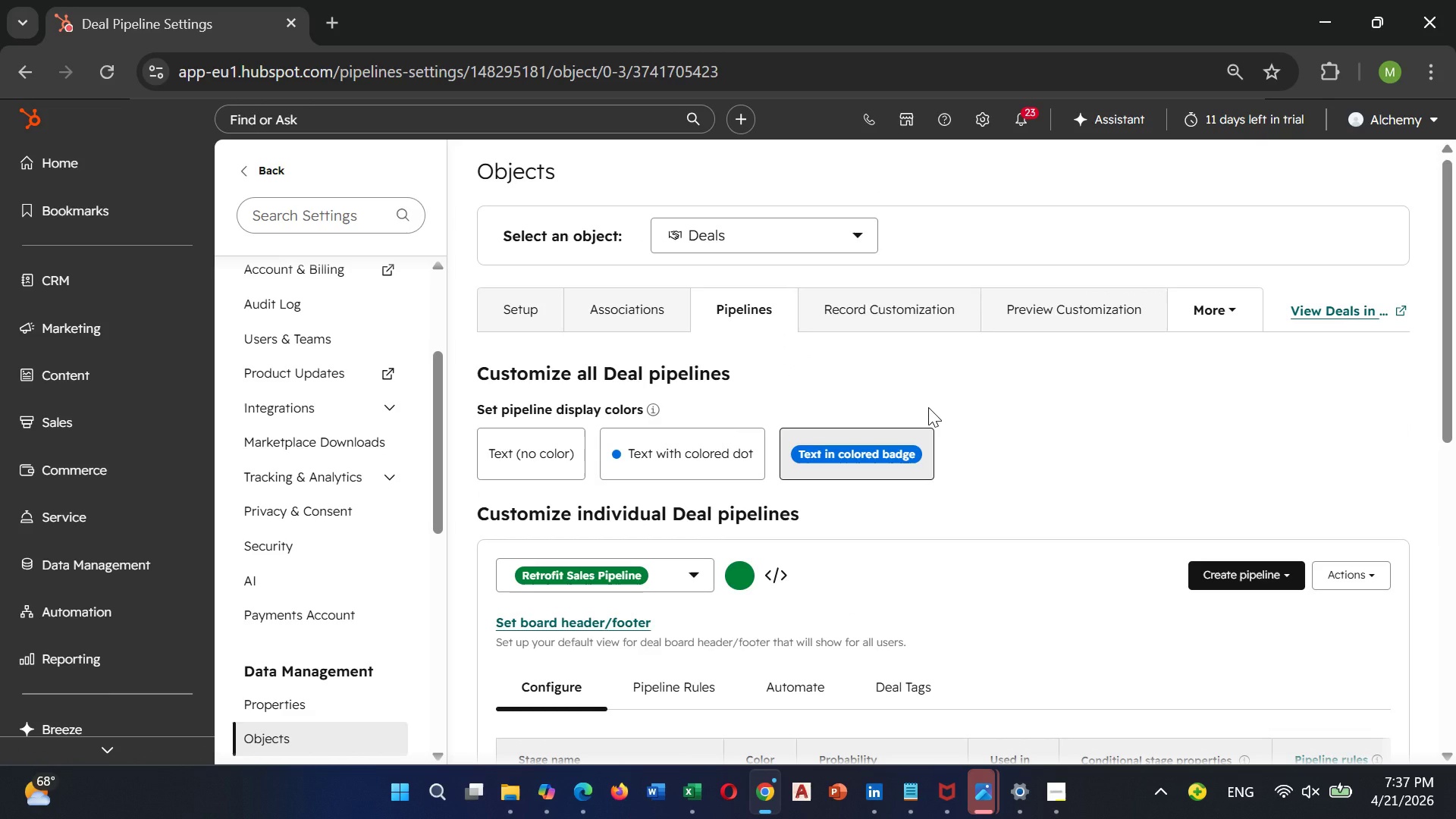 
wait(10.45)
 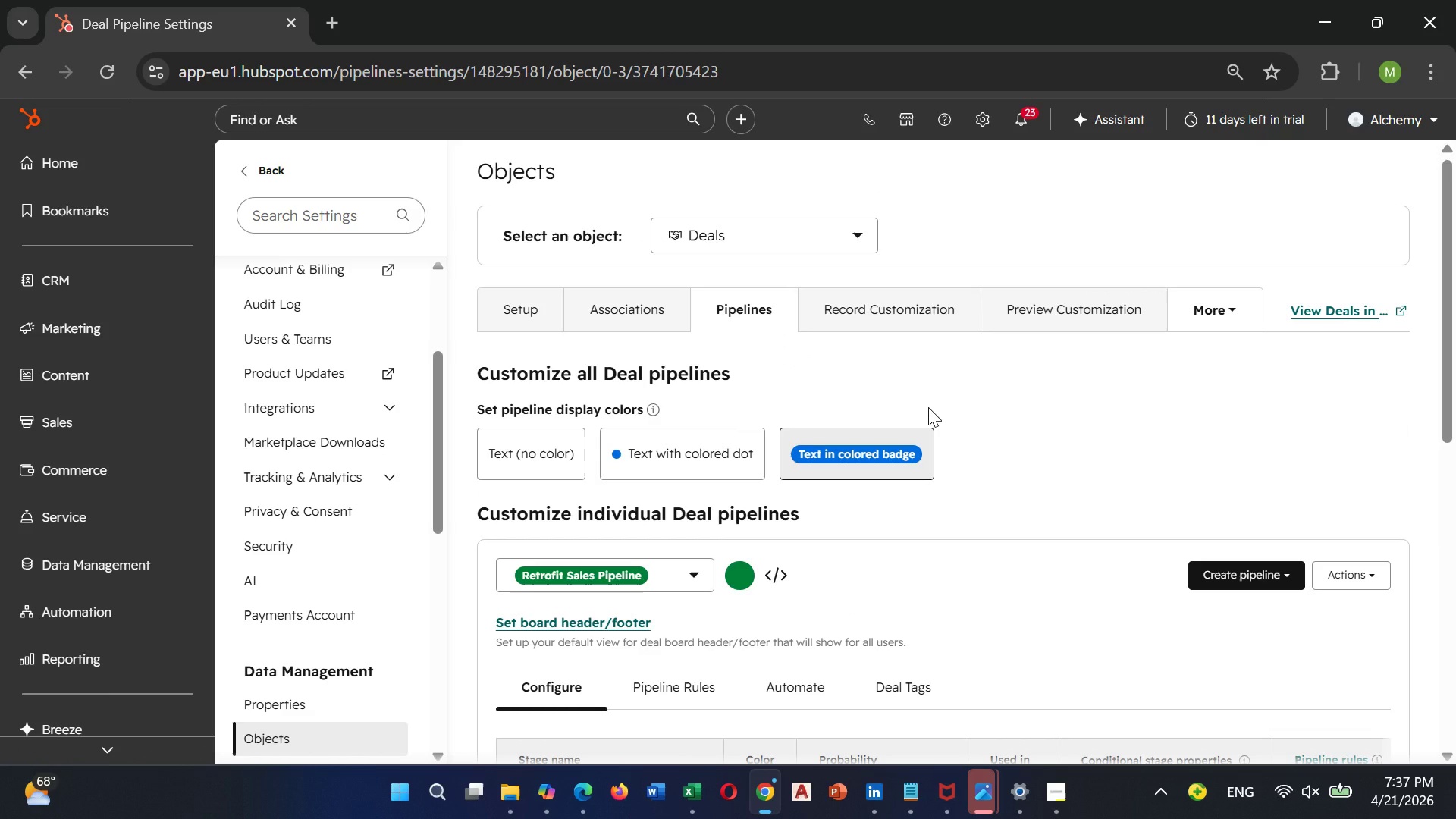 
left_click([1263, 571])
 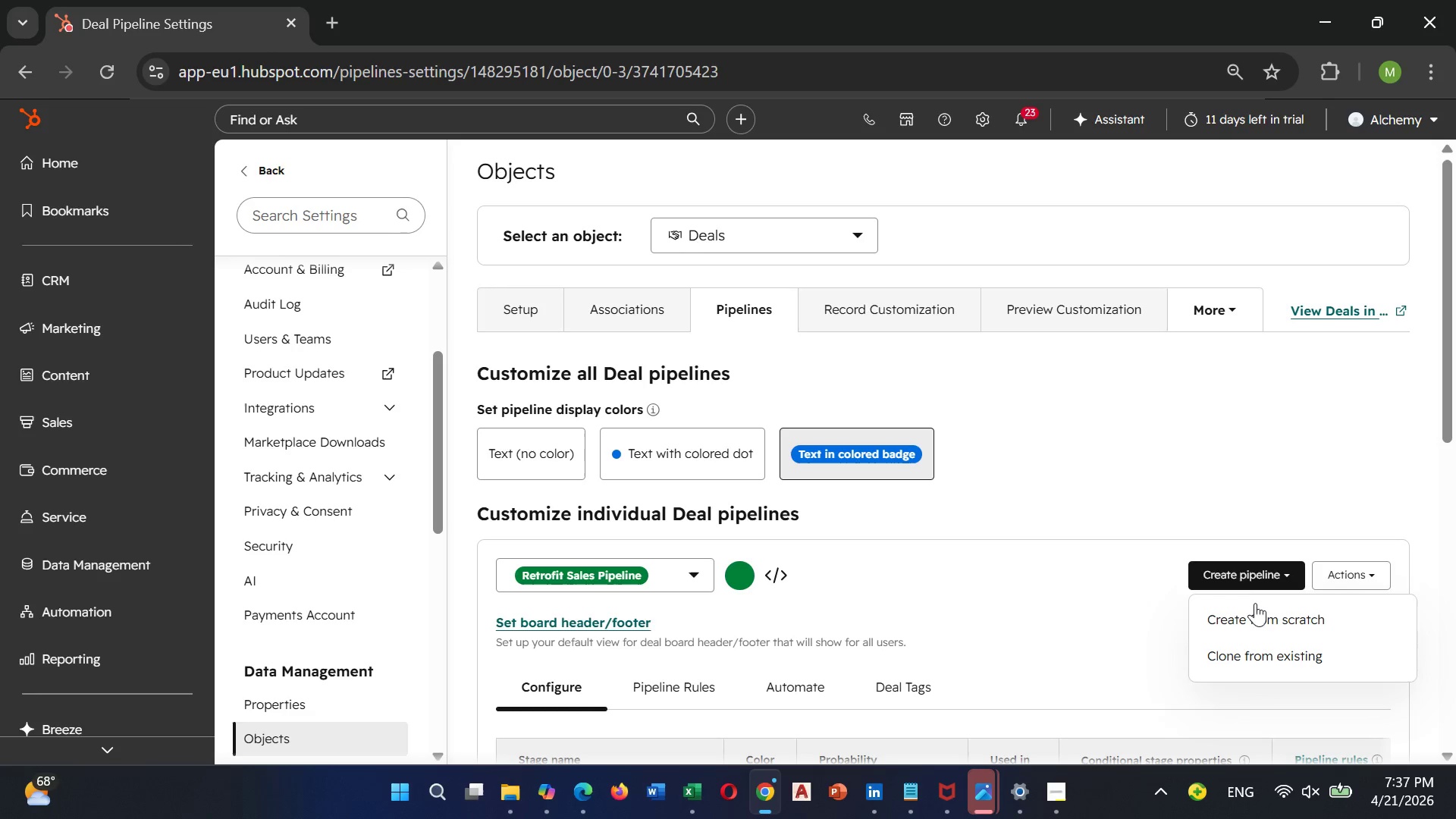 
left_click([1255, 610])
 